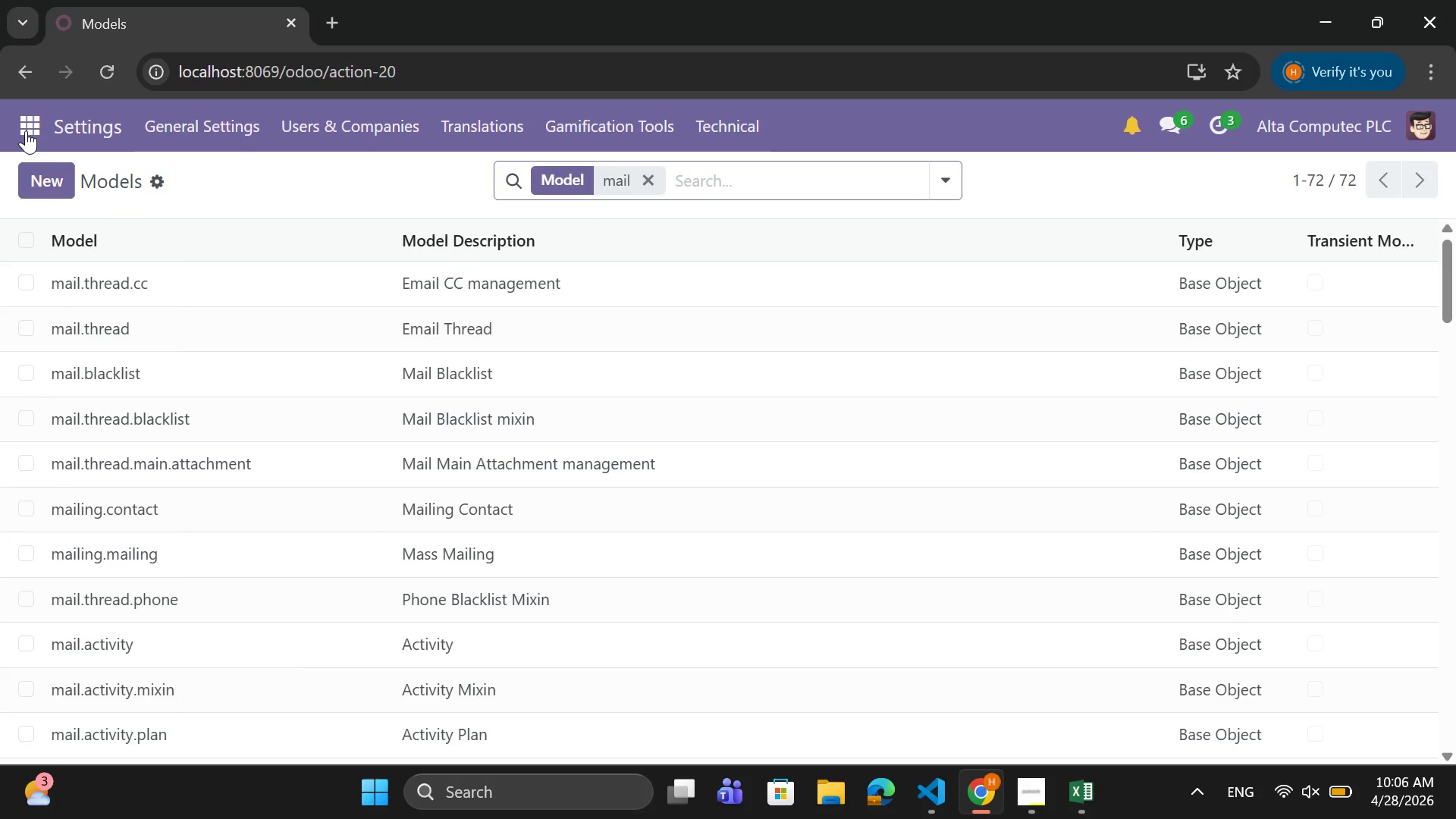 
left_click([27, 130])
 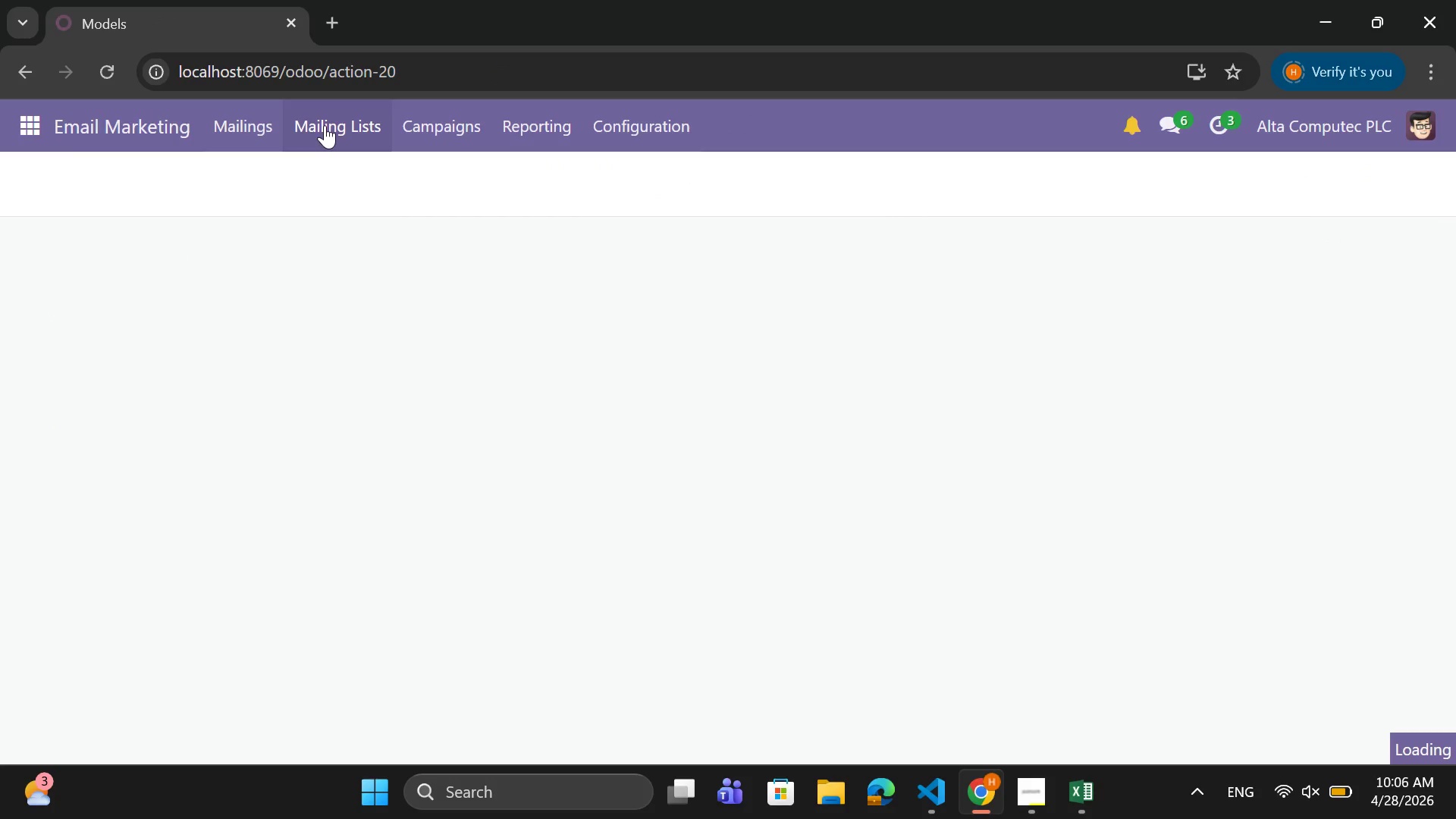 
left_click([344, 184])
 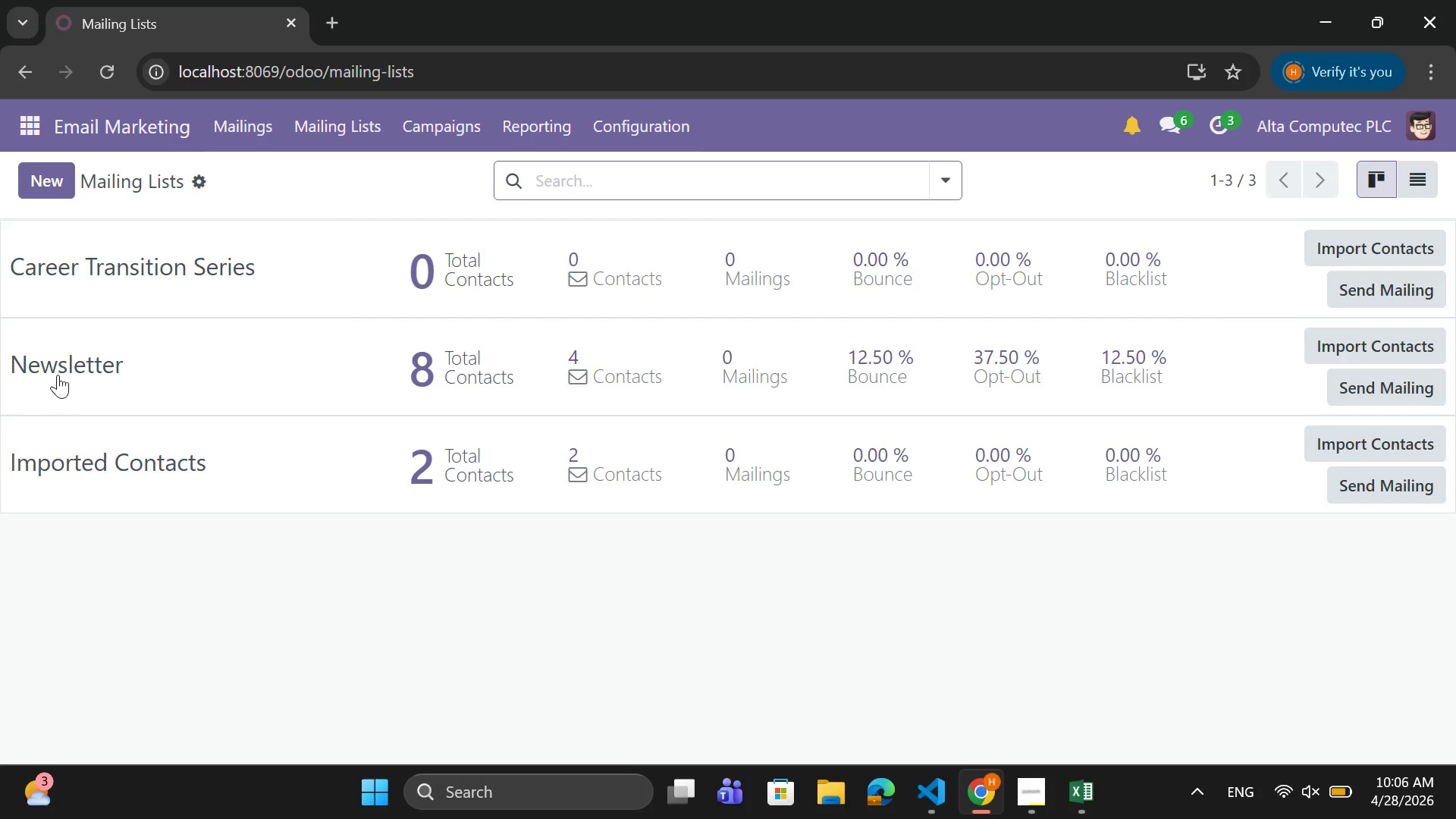 
left_click([477, 253])
 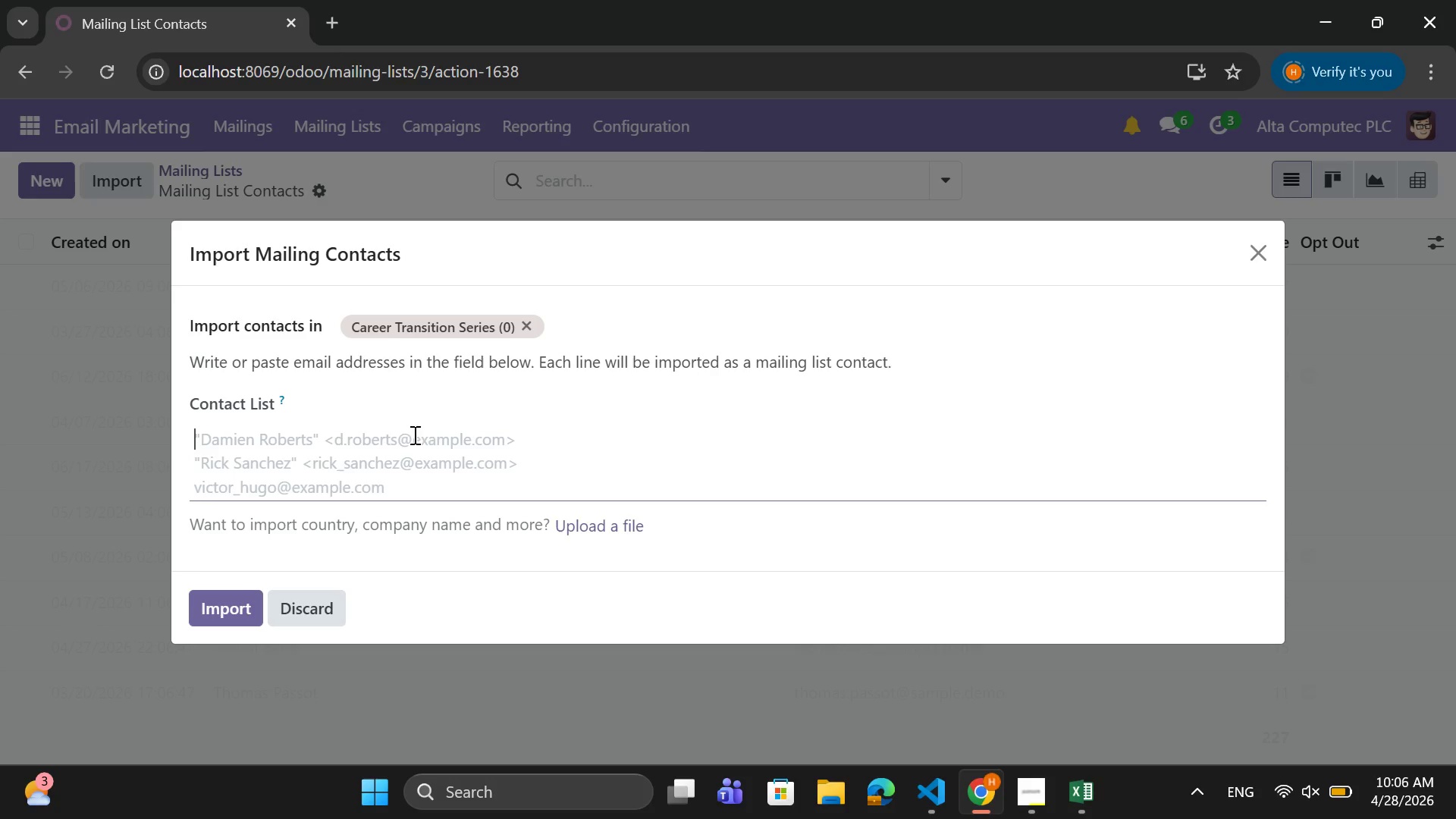 
left_click([615, 517])
 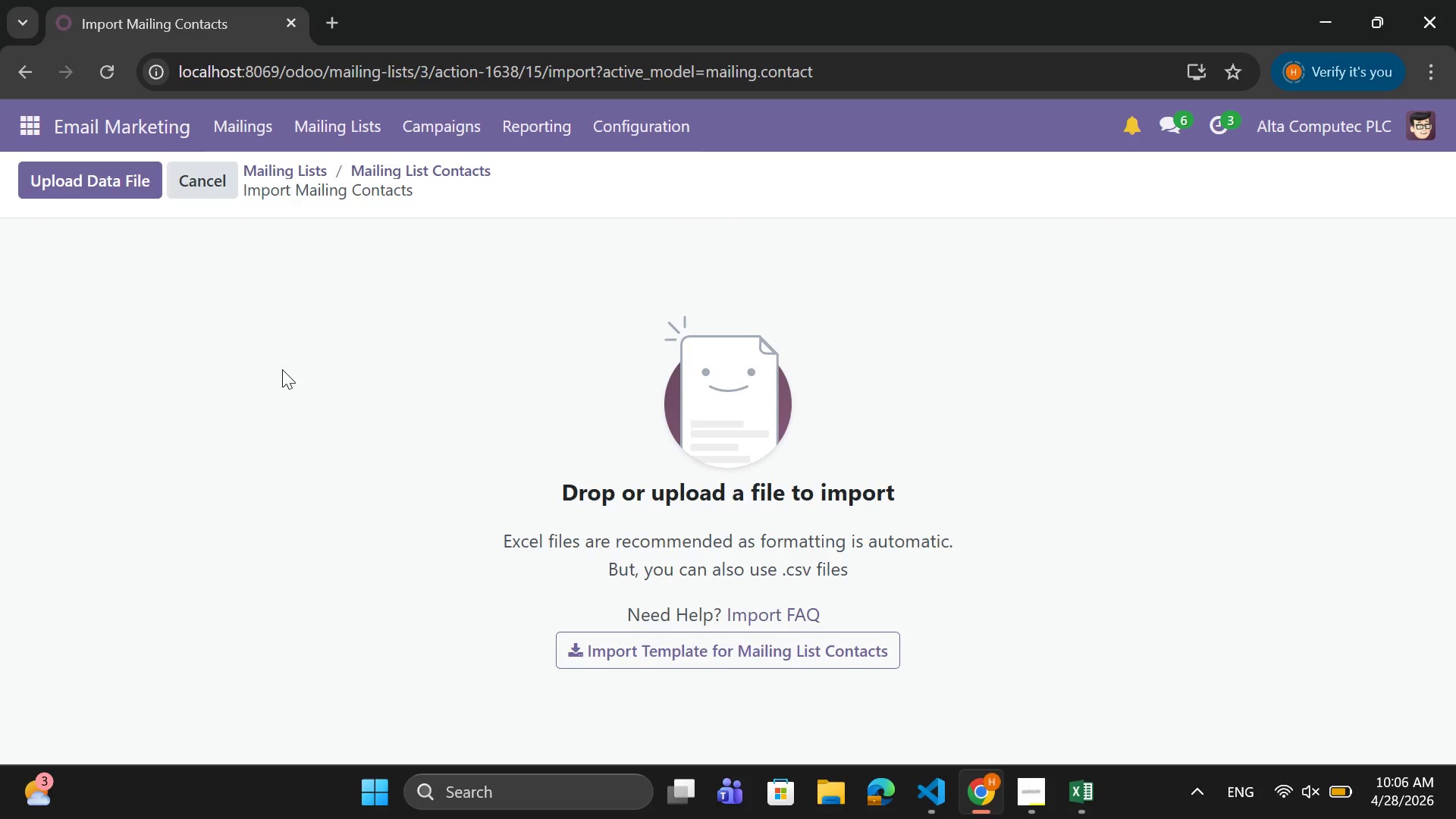 
left_click([105, 178])
 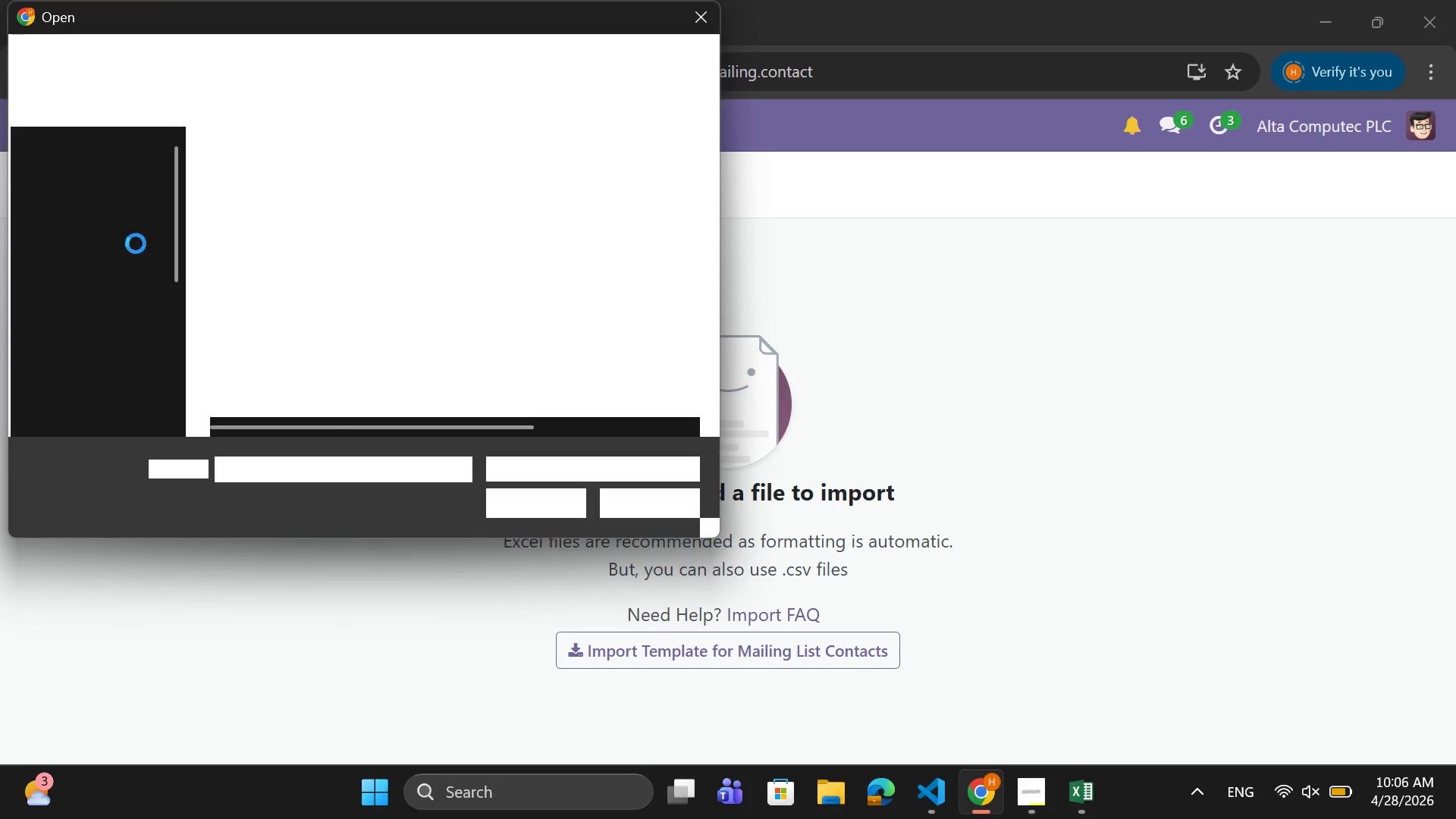 
mouse_move([314, 225])
 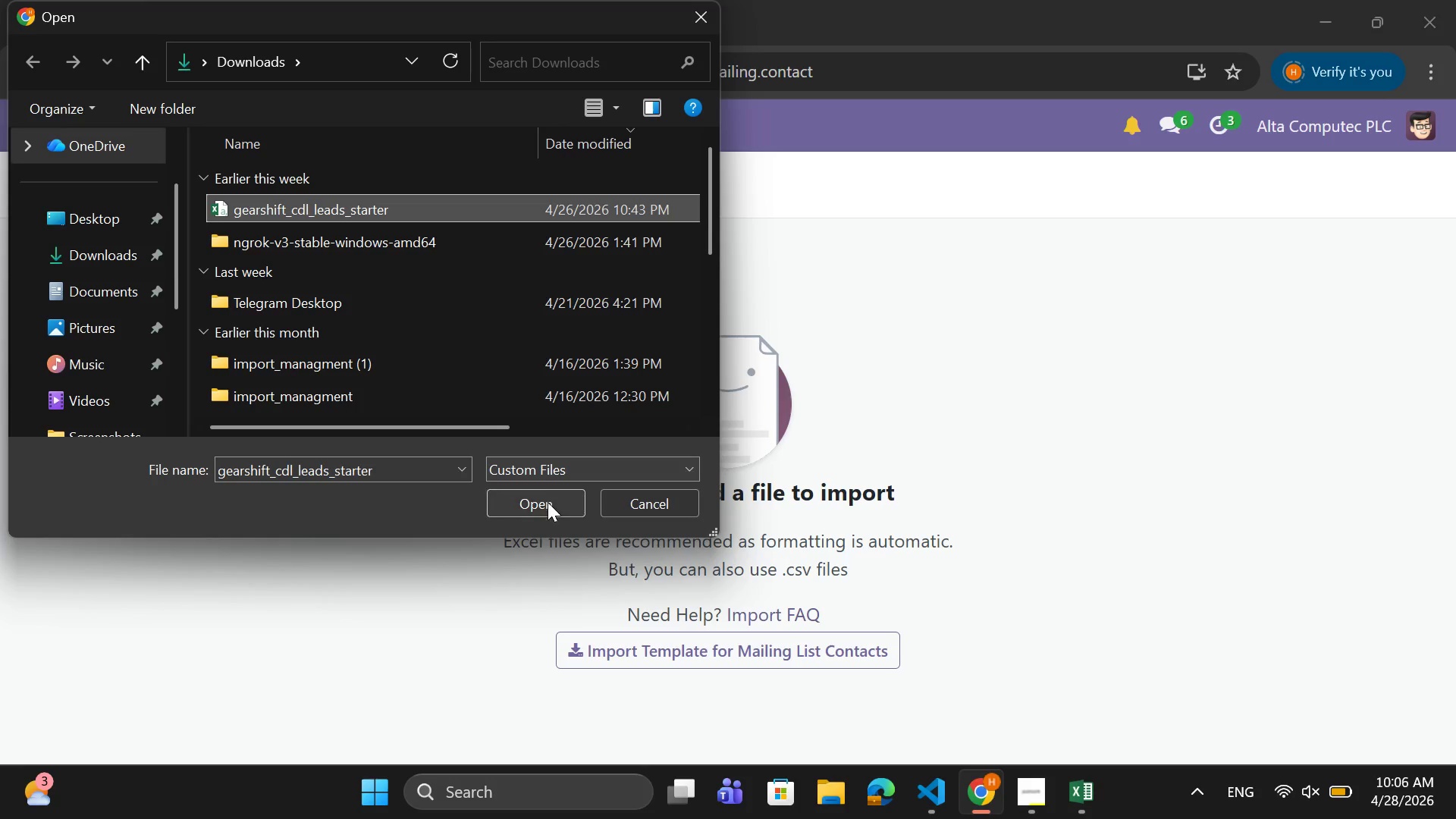 
left_click([548, 503])
 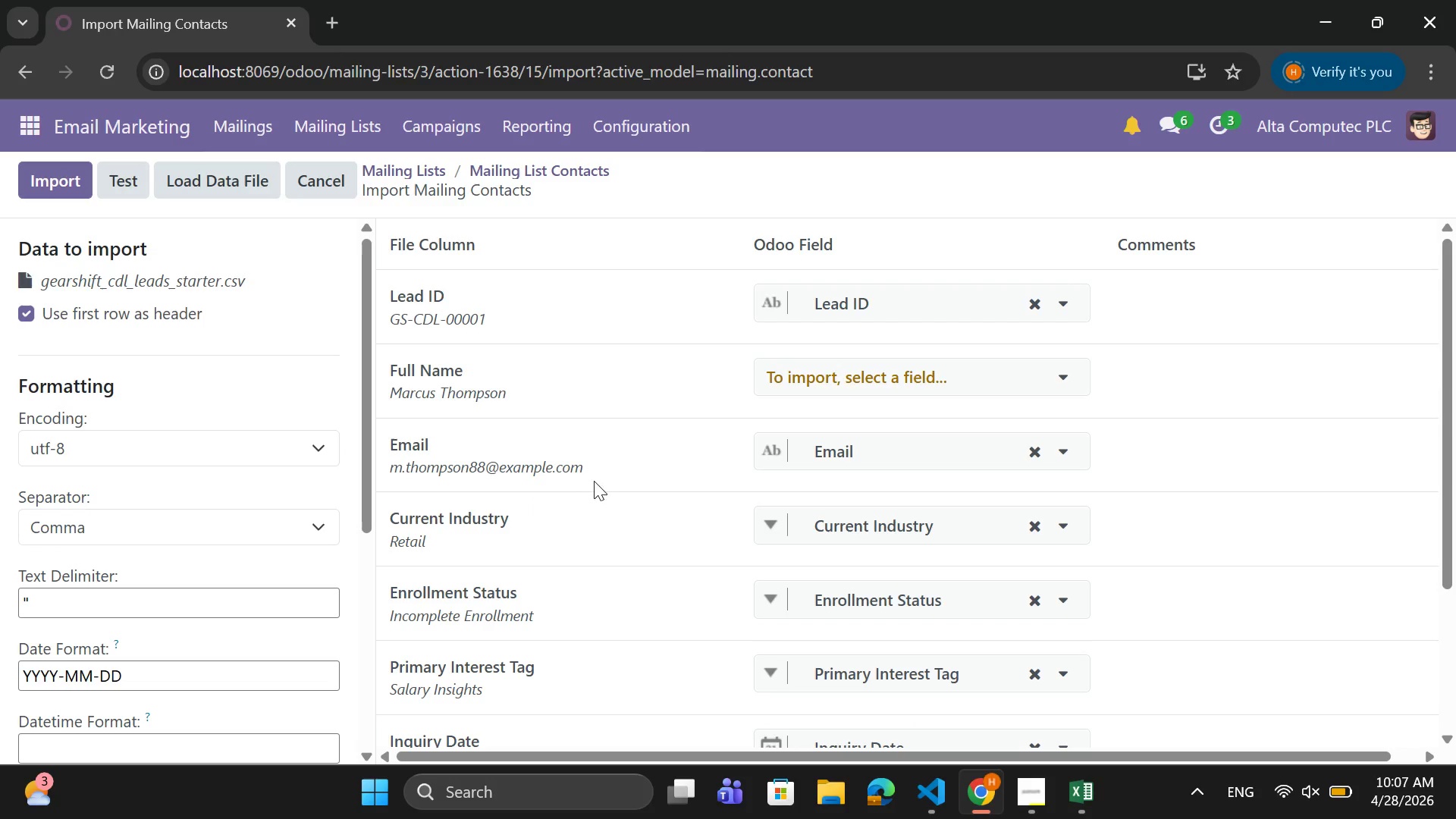 
scroll: coordinate [792, 466], scroll_direction: down, amount: 3.0
 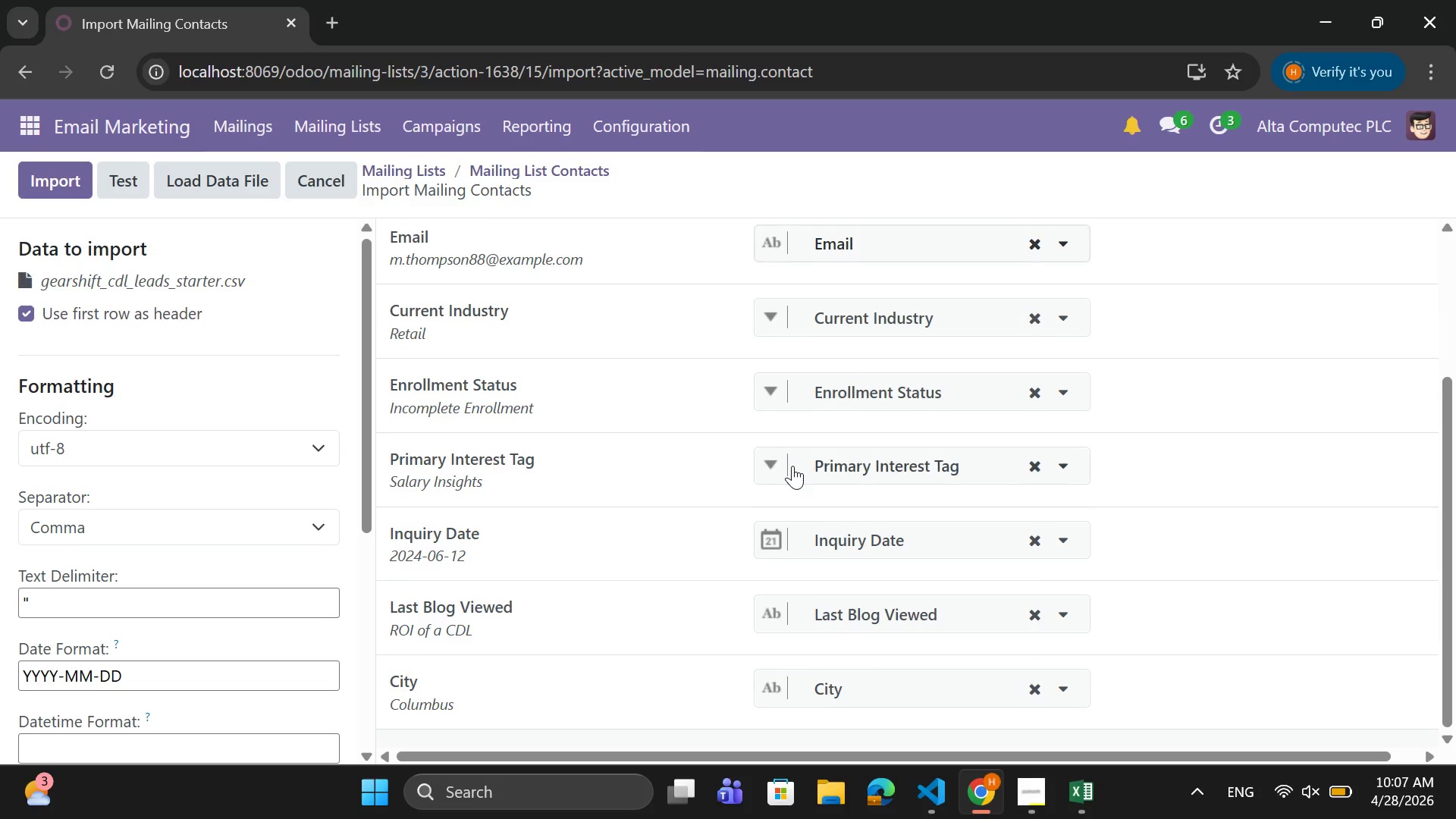 
scroll: coordinate [792, 466], scroll_direction: up, amount: 3.0
 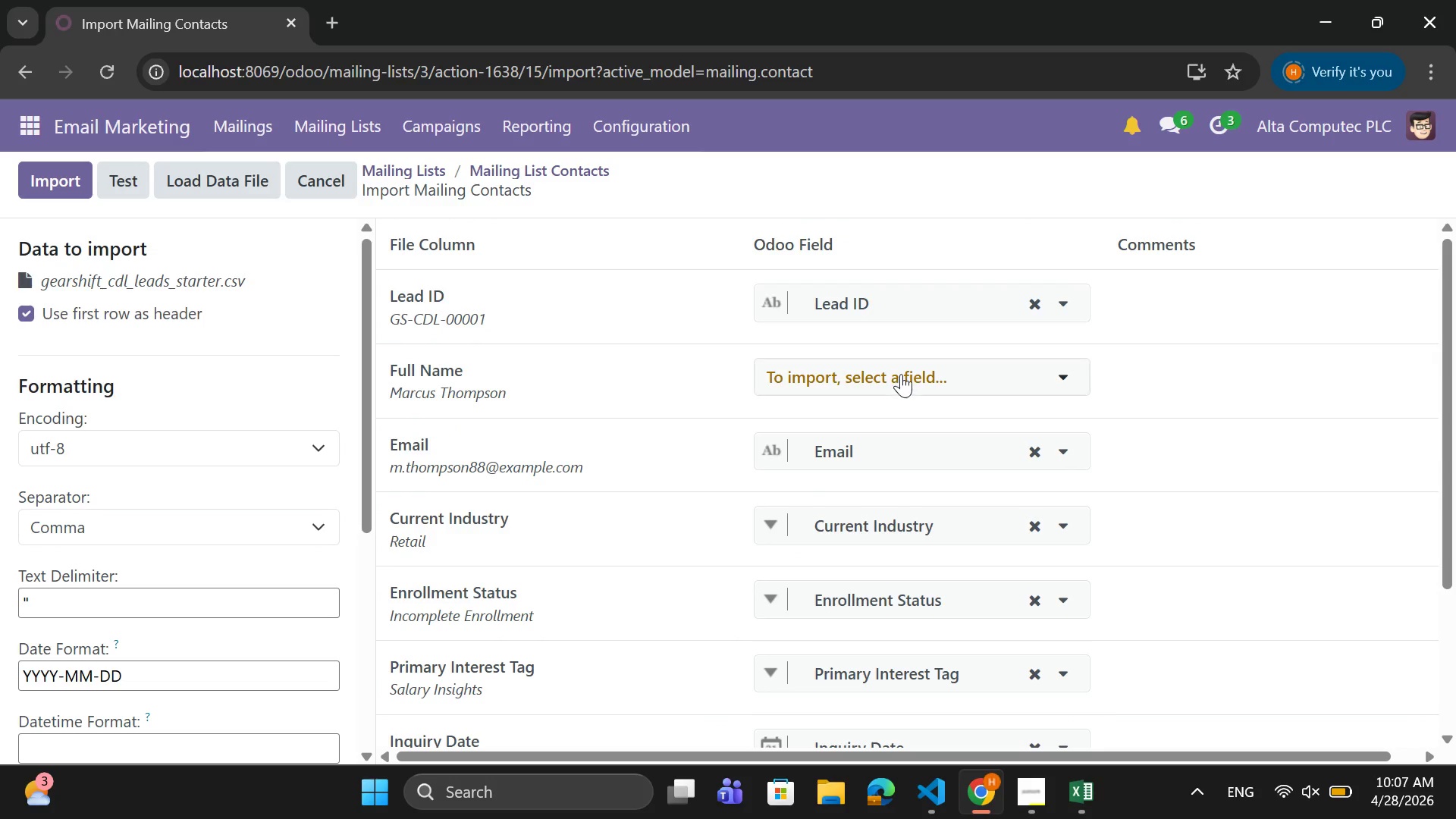 
left_click([902, 374])
 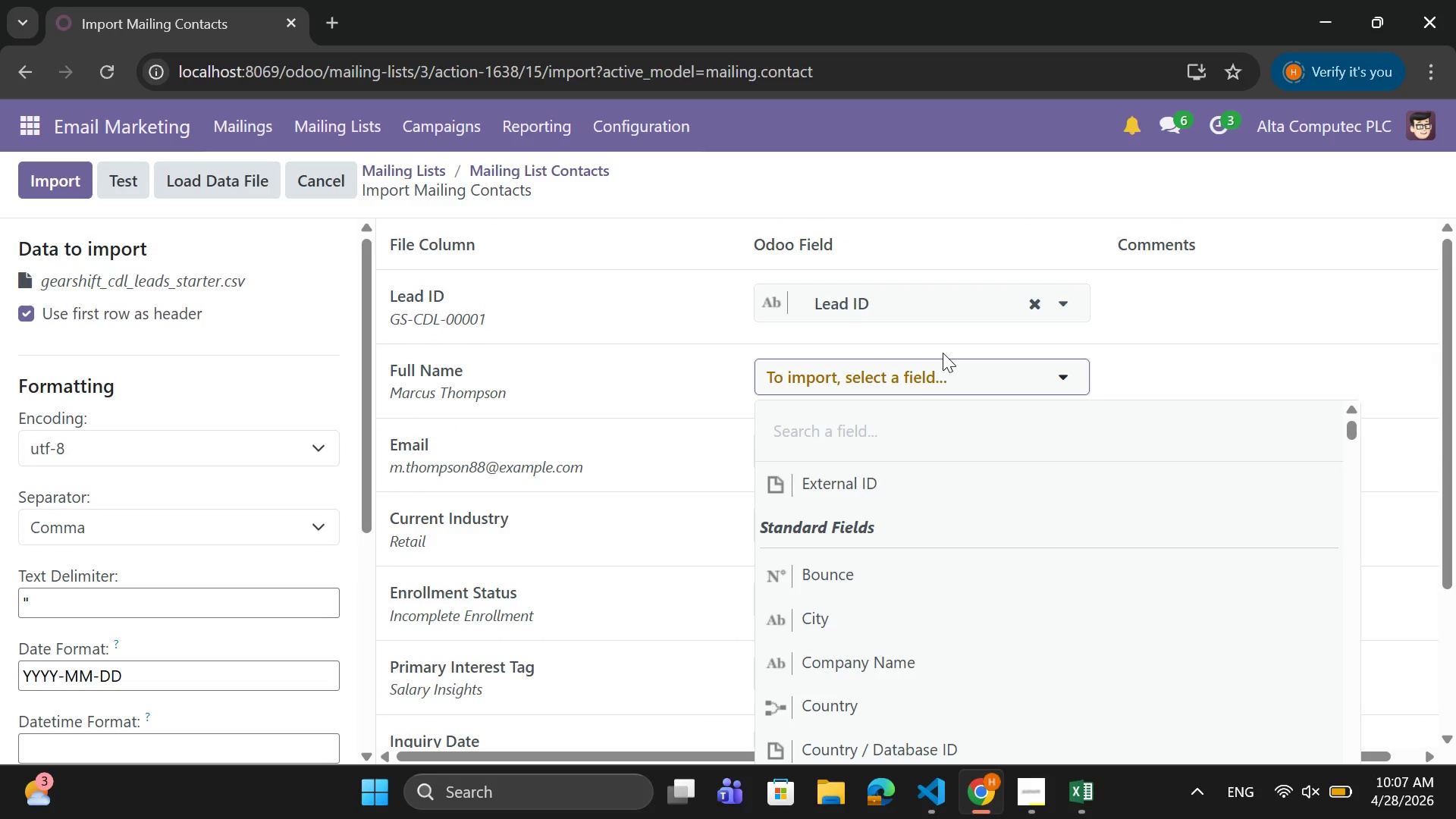 
key(Tab)
key(Backspace)
type(NA)
 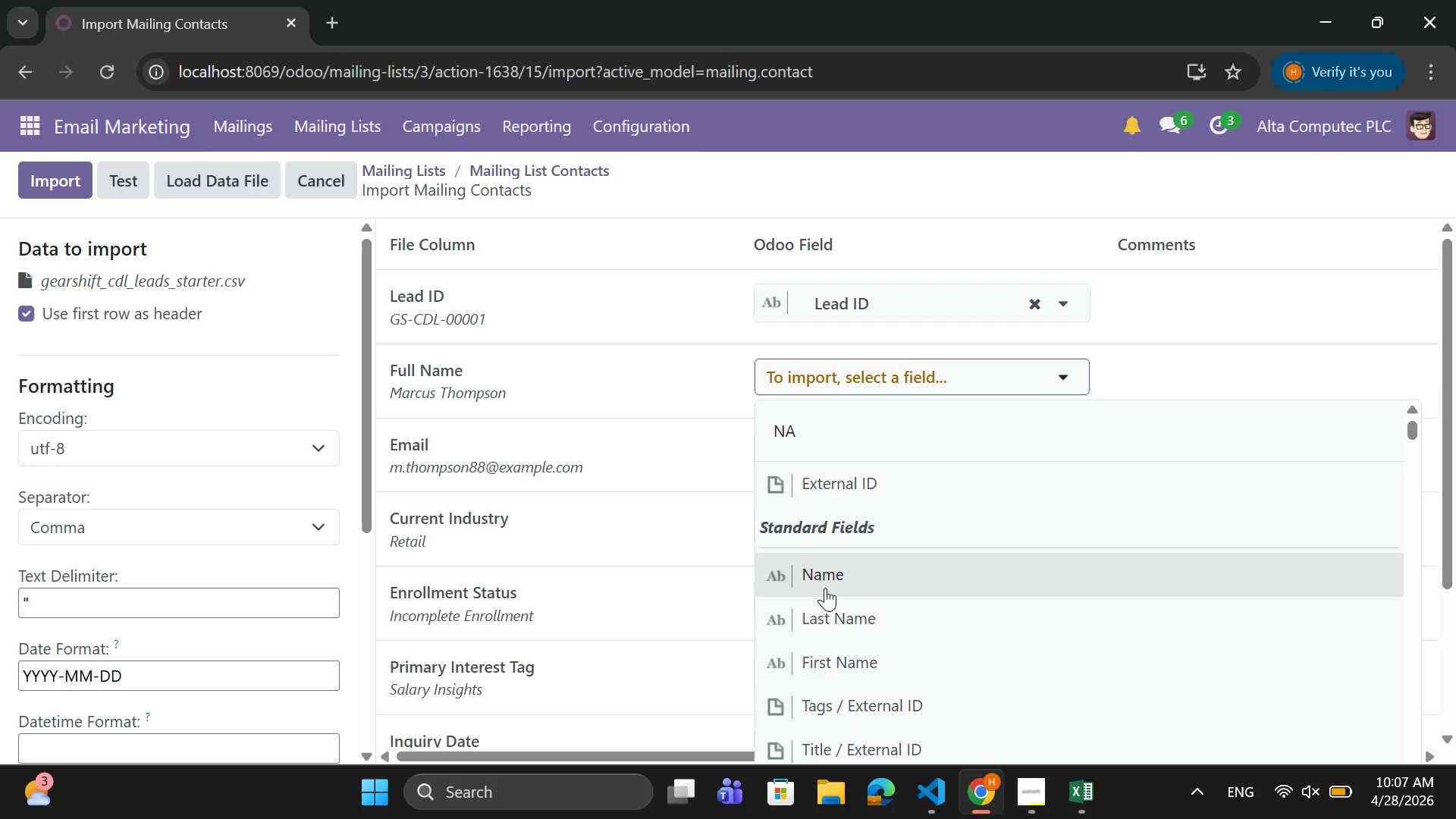 
left_click([821, 585])
 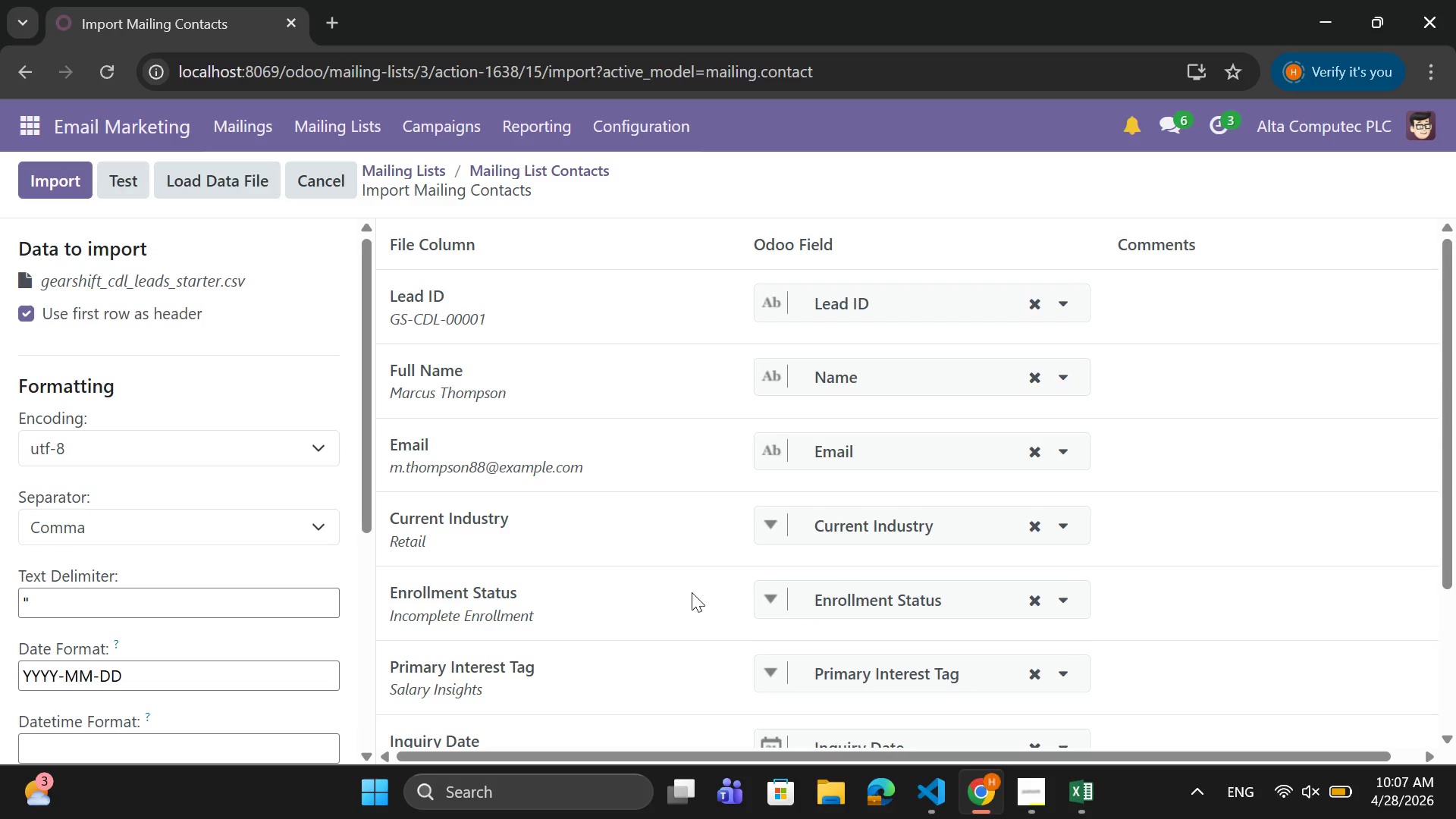 
scroll: coordinate [698, 594], scroll_direction: up, amount: 1.0
 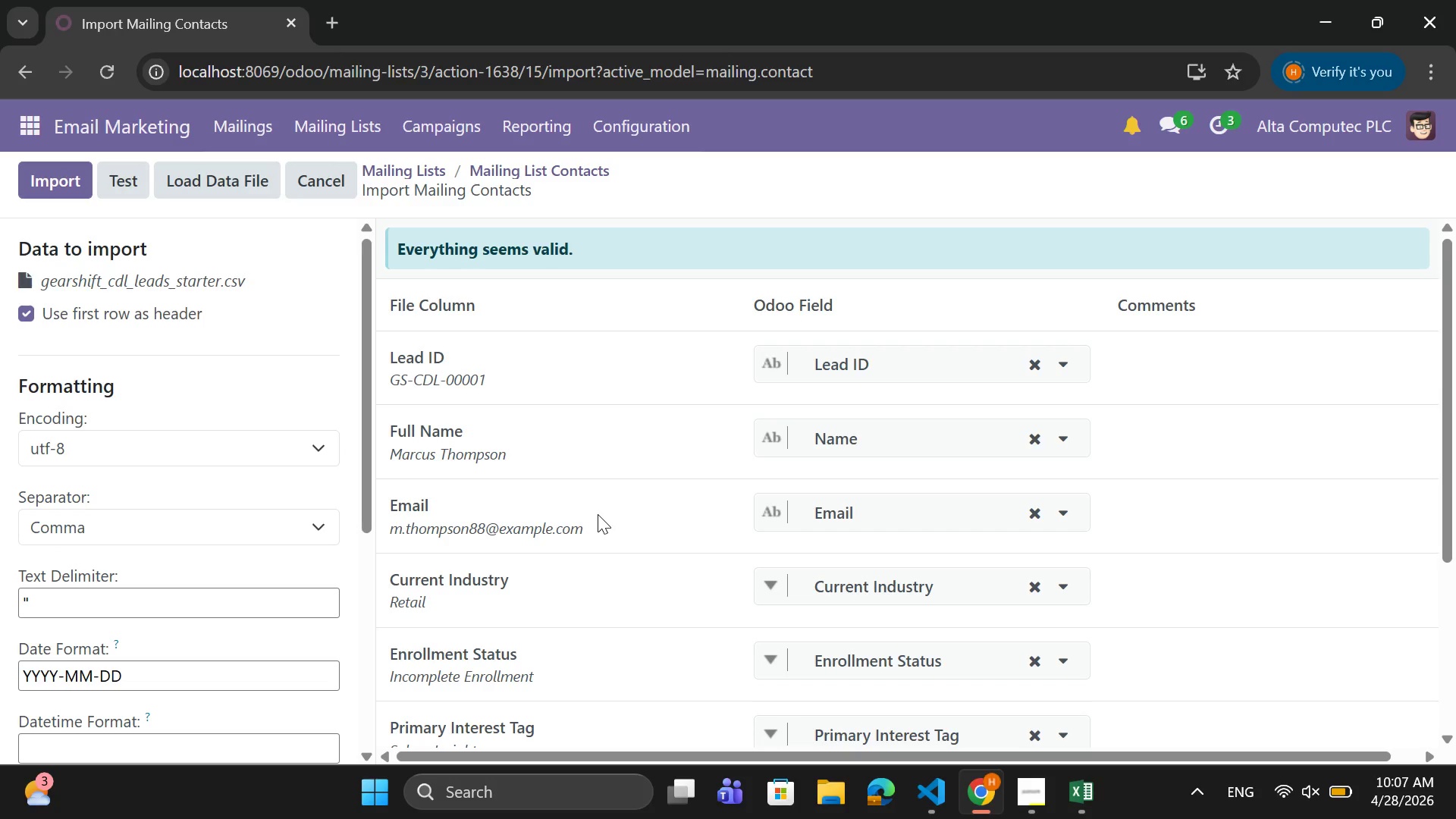 
wait(5.61)
 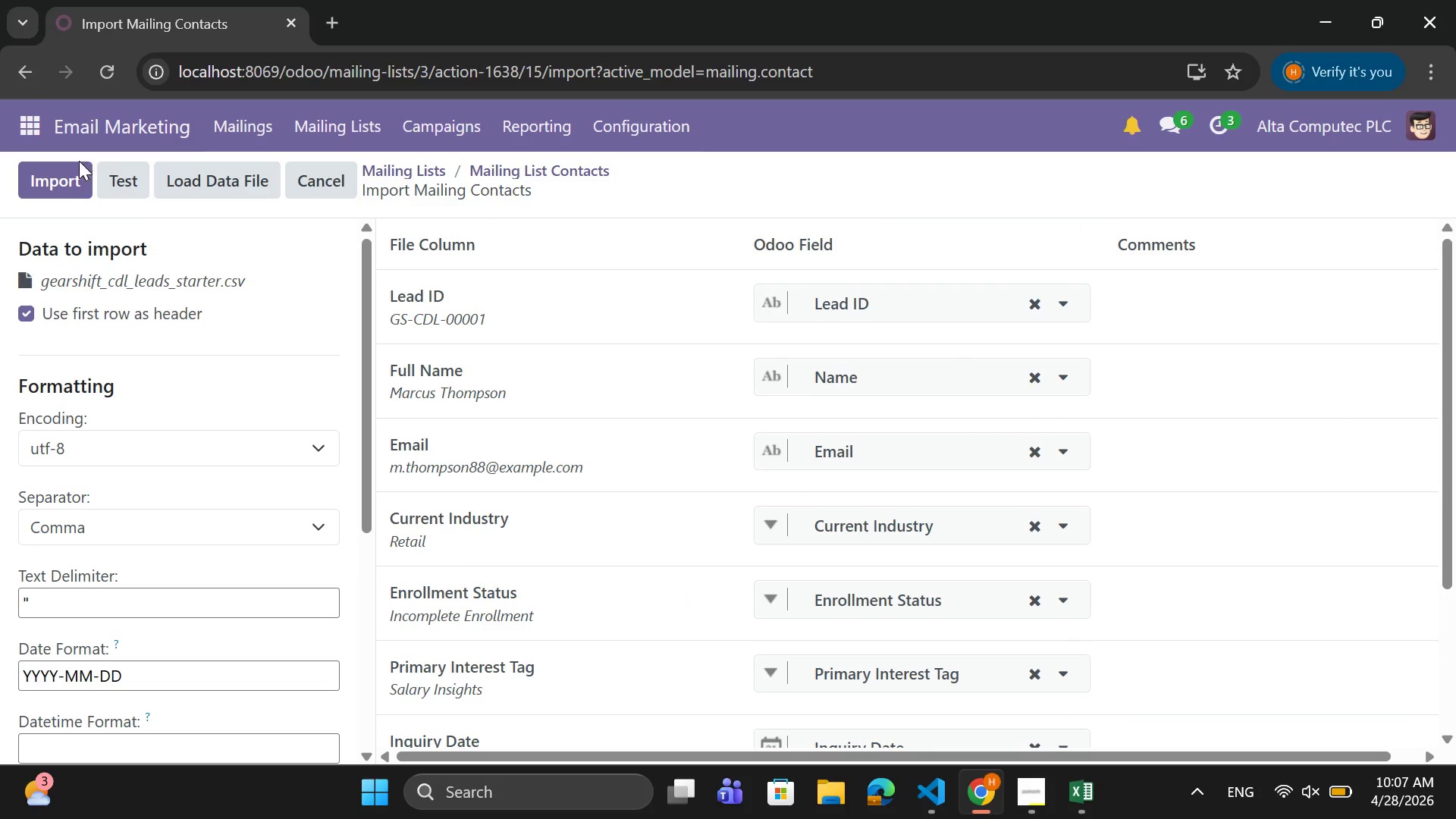 
left_click_drag(start_coordinate=[448, 243], to_coordinate=[598, 222])
 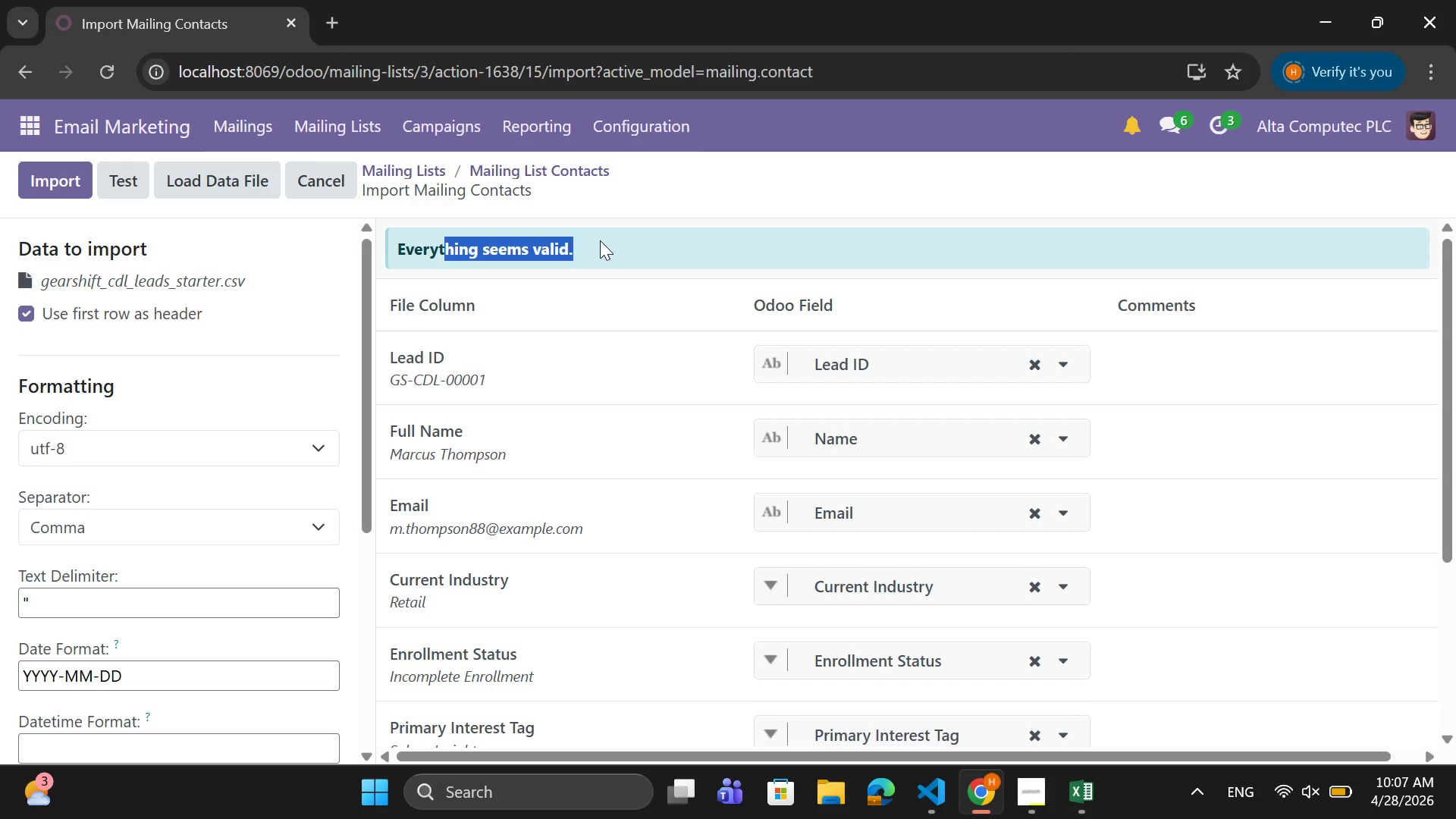 
left_click([600, 240])
 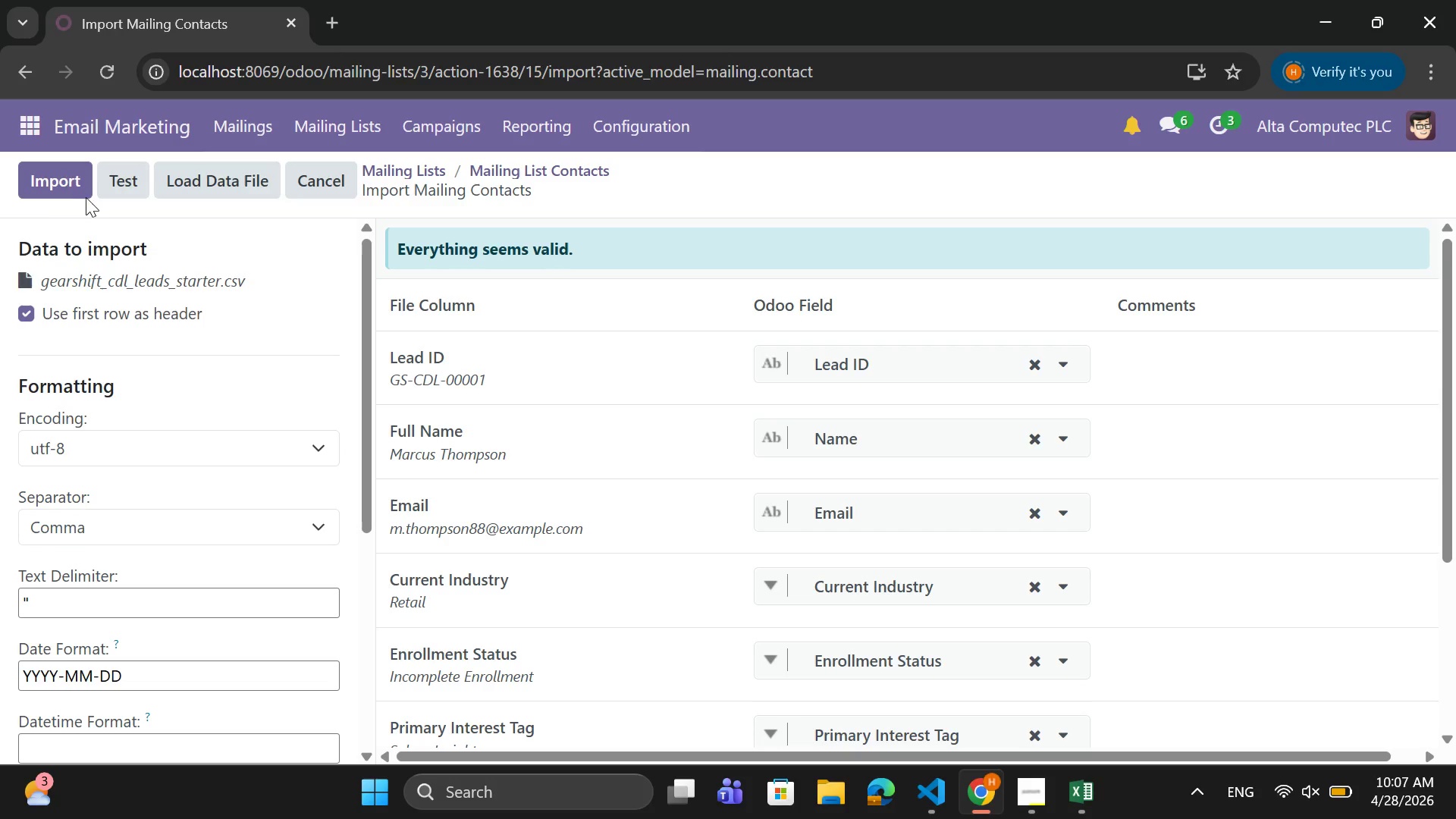 
left_click([61, 185])
 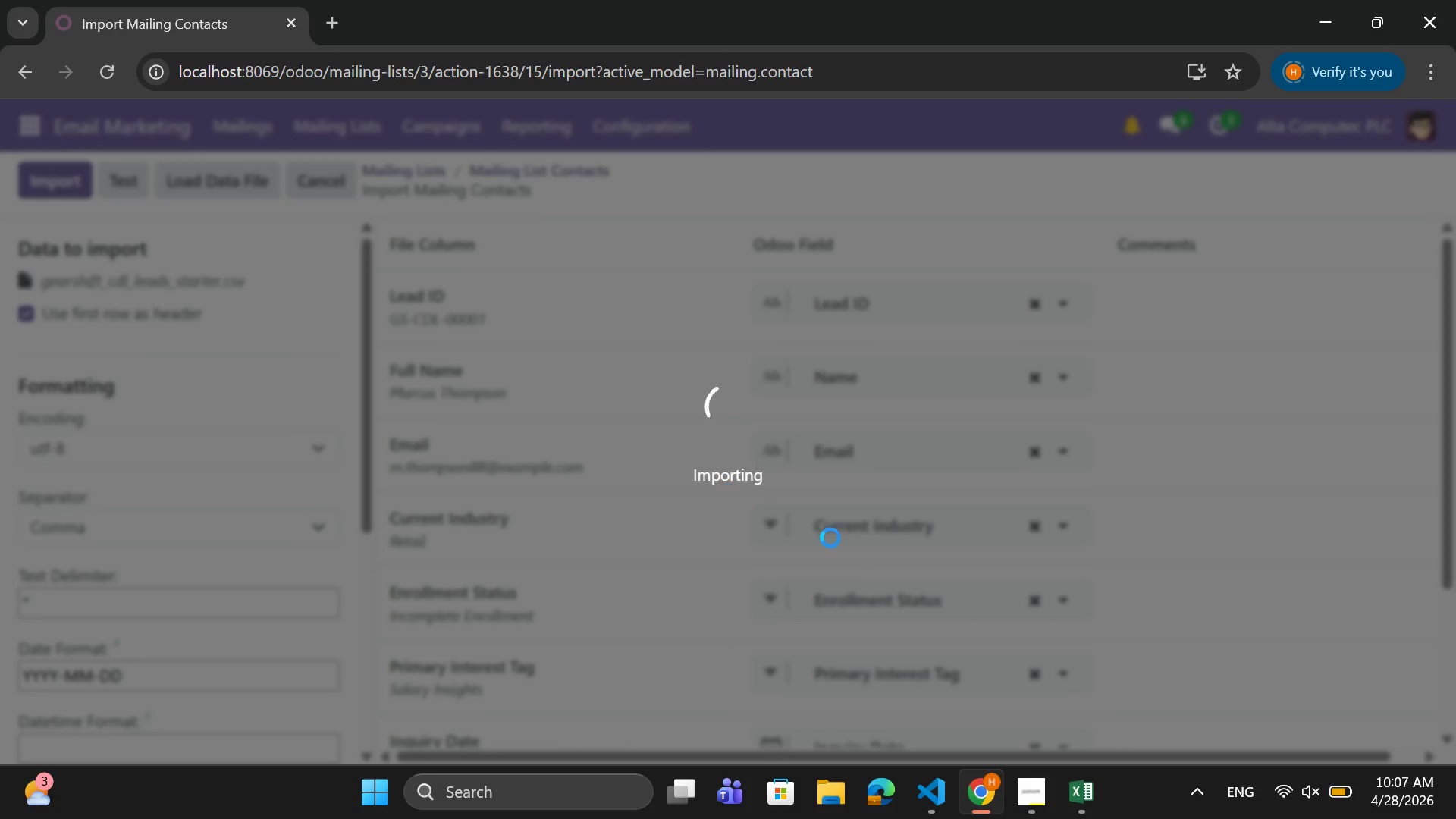 
mouse_move([842, 549])
 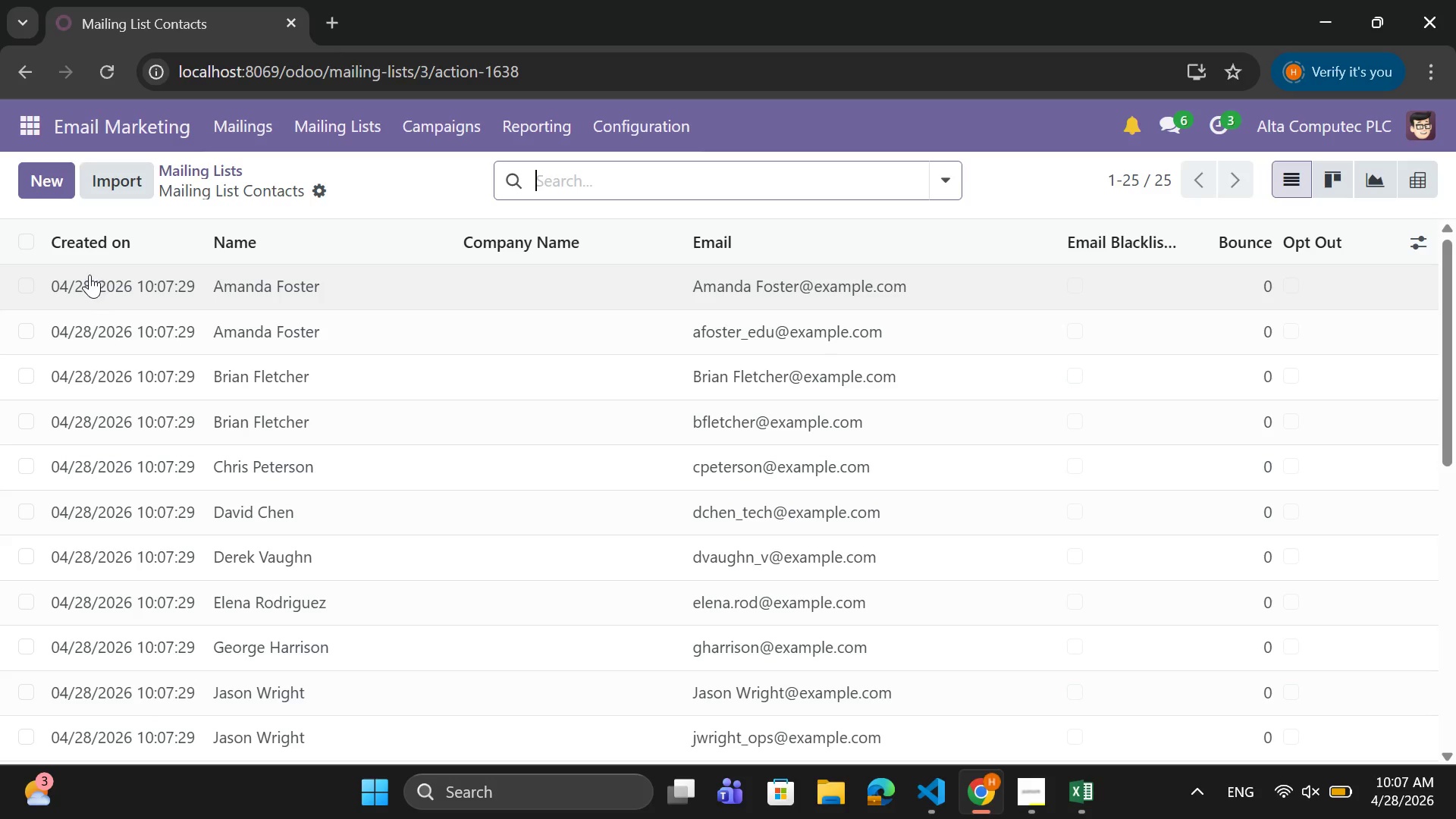 
scroll: coordinate [307, 466], scroll_direction: down, amount: 1.0
 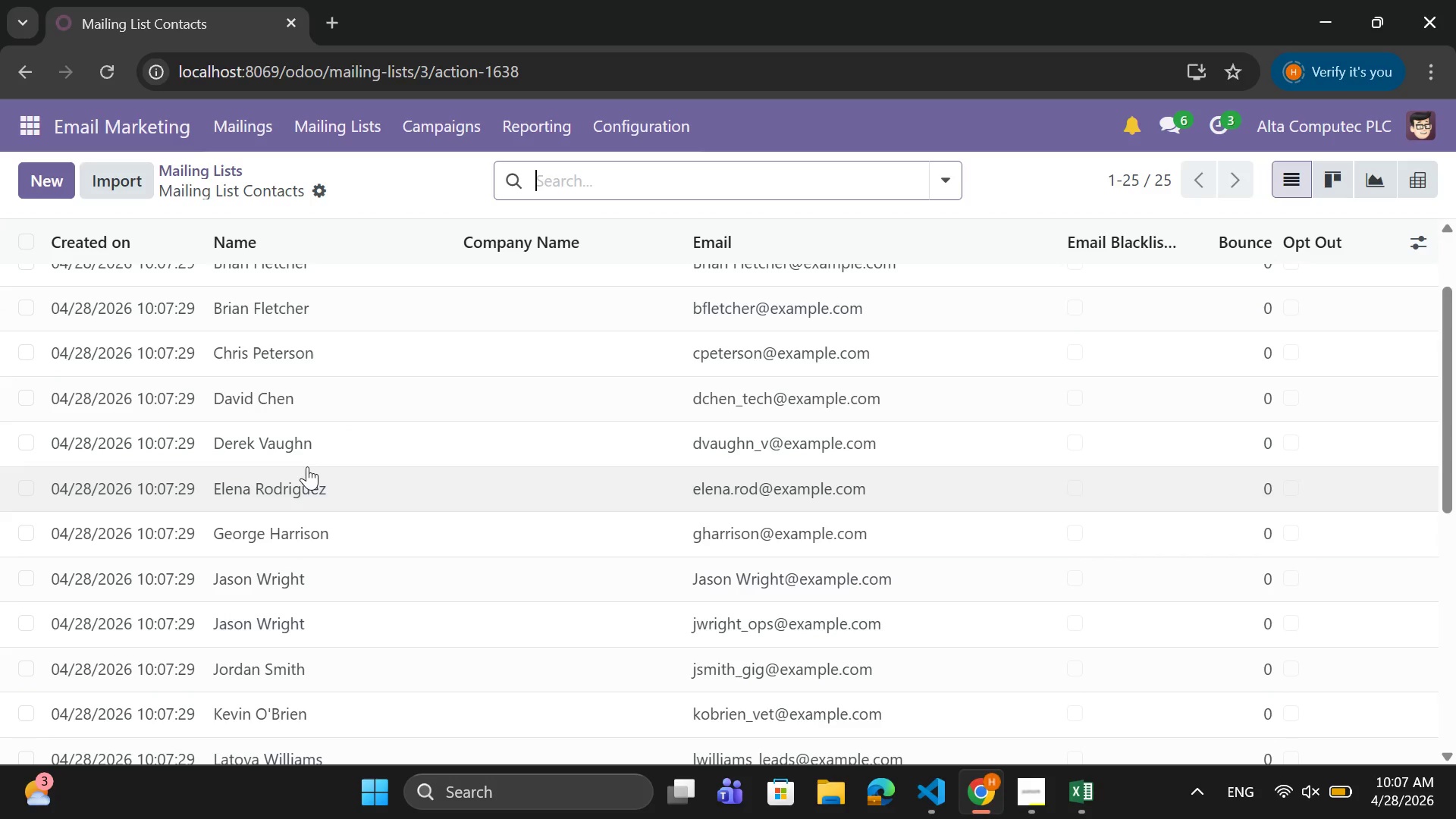 
scroll: coordinate [304, 463], scroll_direction: up, amount: 1.0
 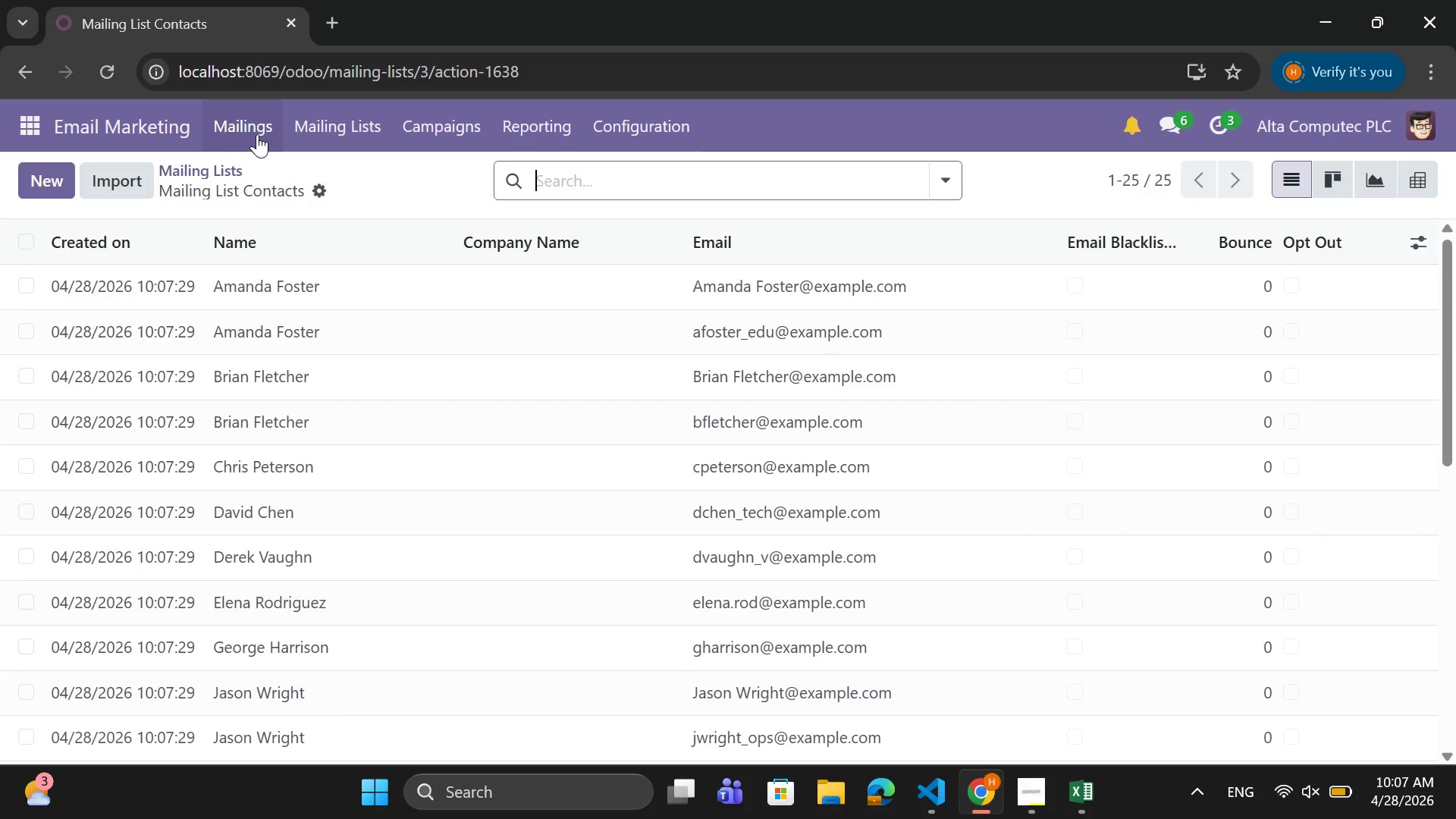 
left_click([258, 130])
 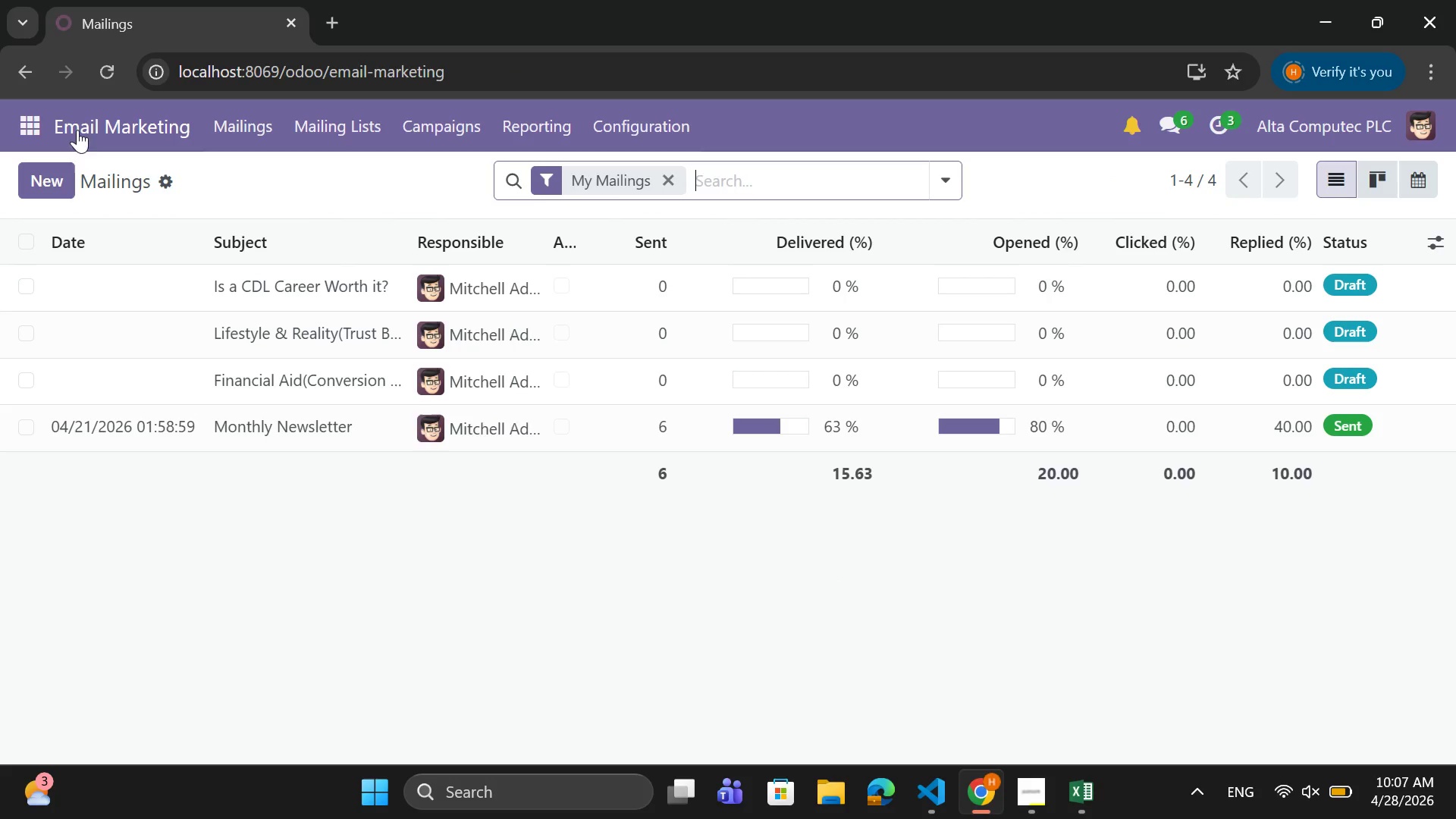 
wait(6.88)
 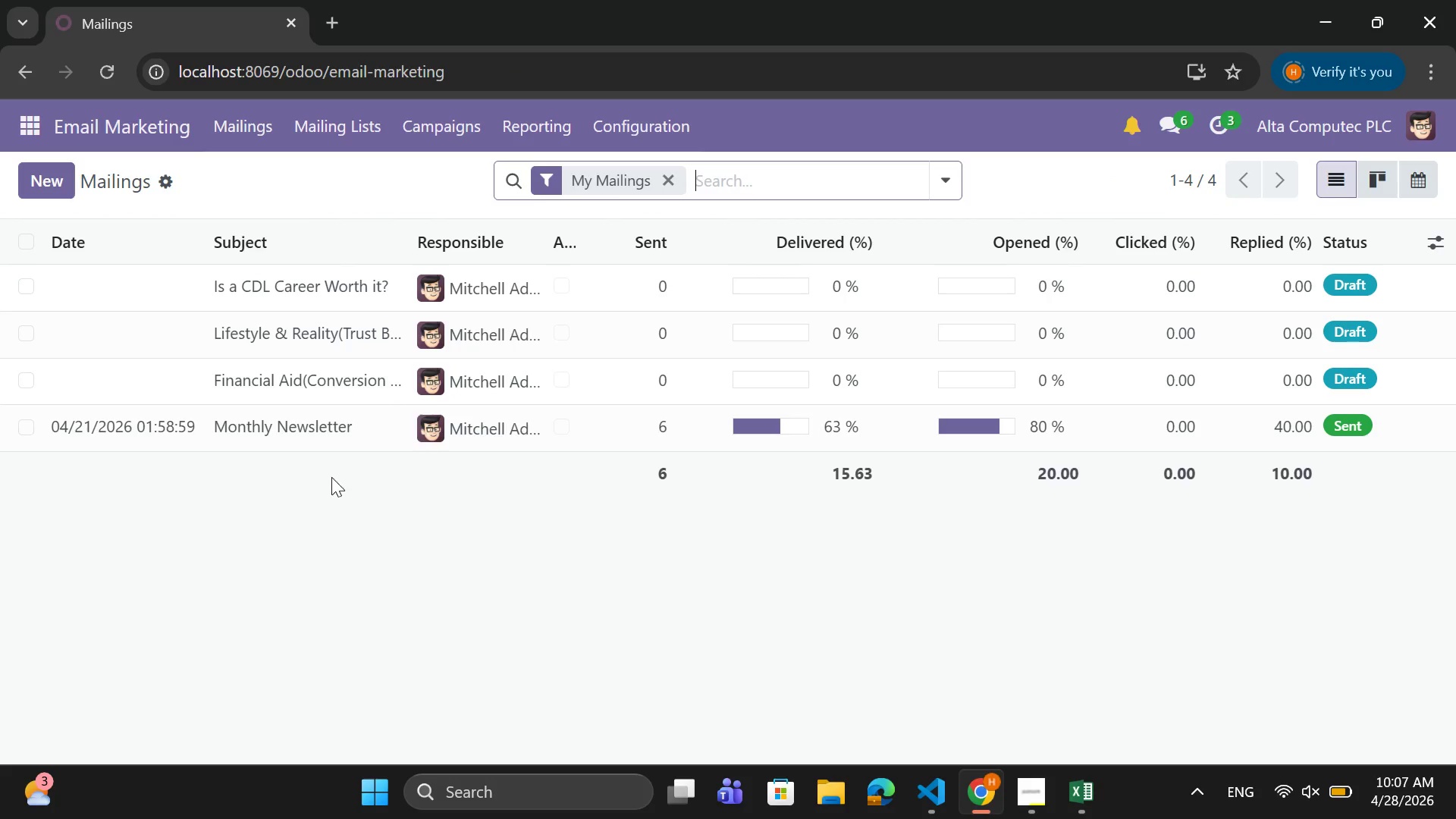 
left_click([231, 116])
 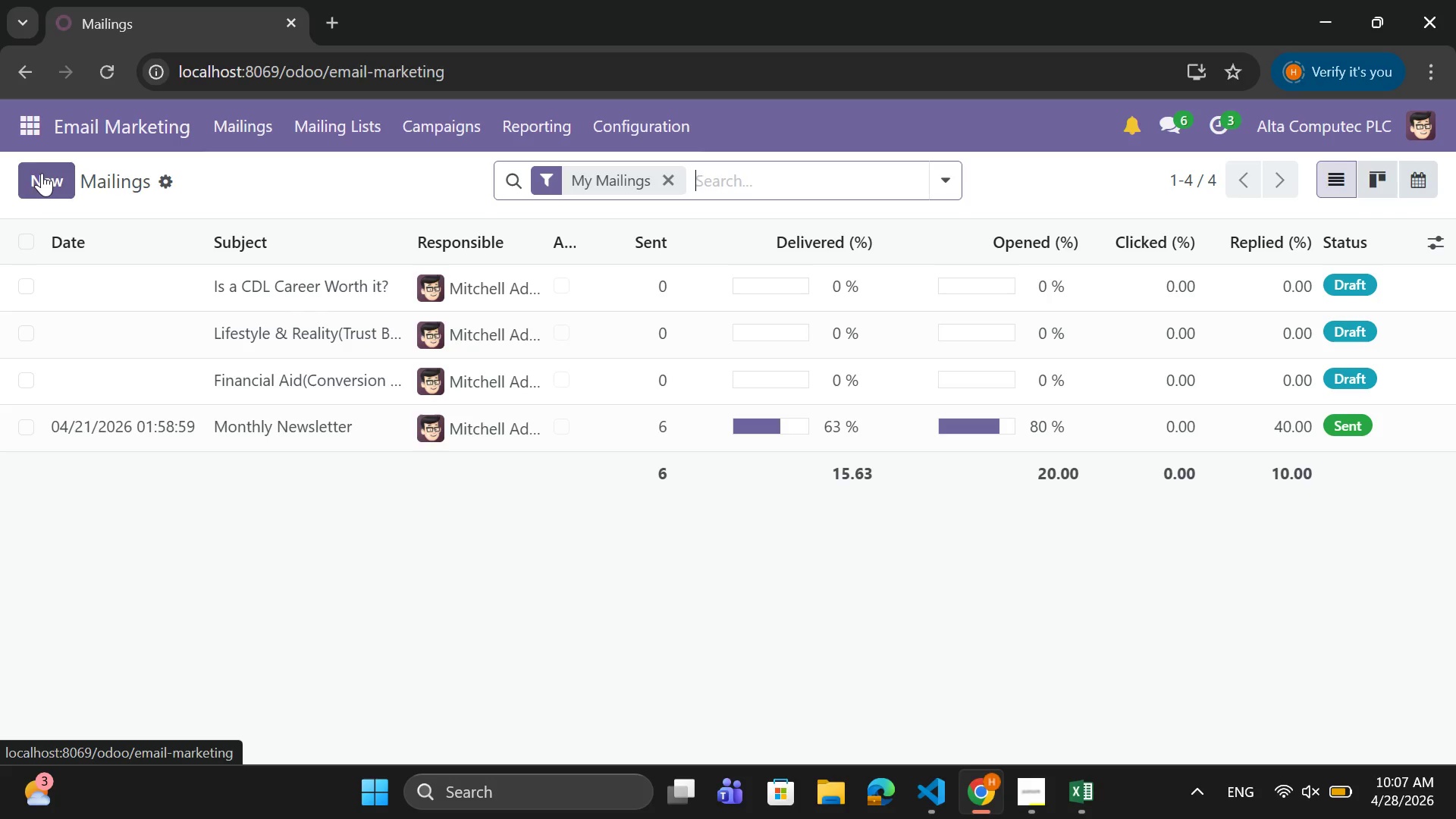 
left_click([41, 177])
 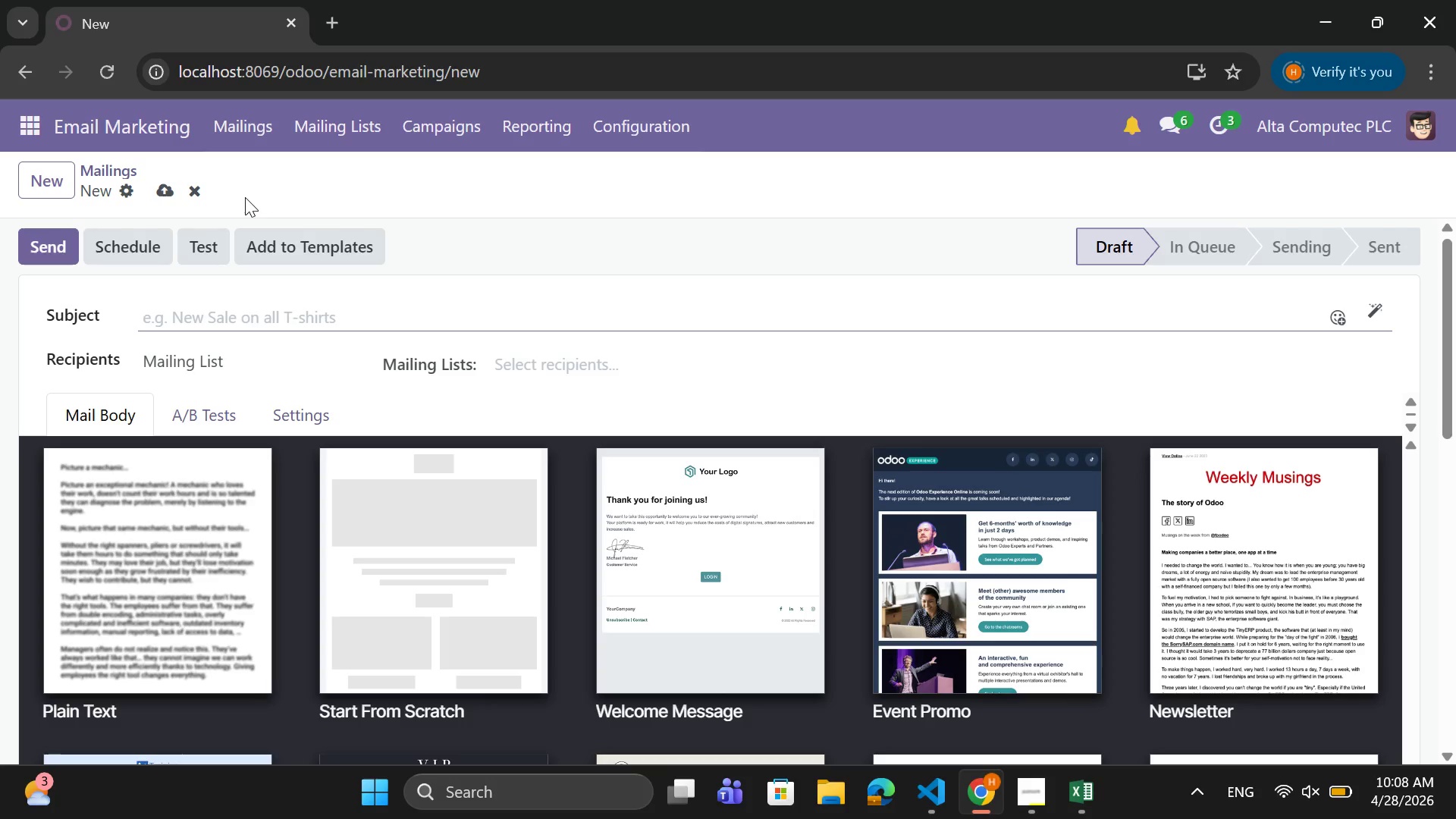 
wait(22.67)
 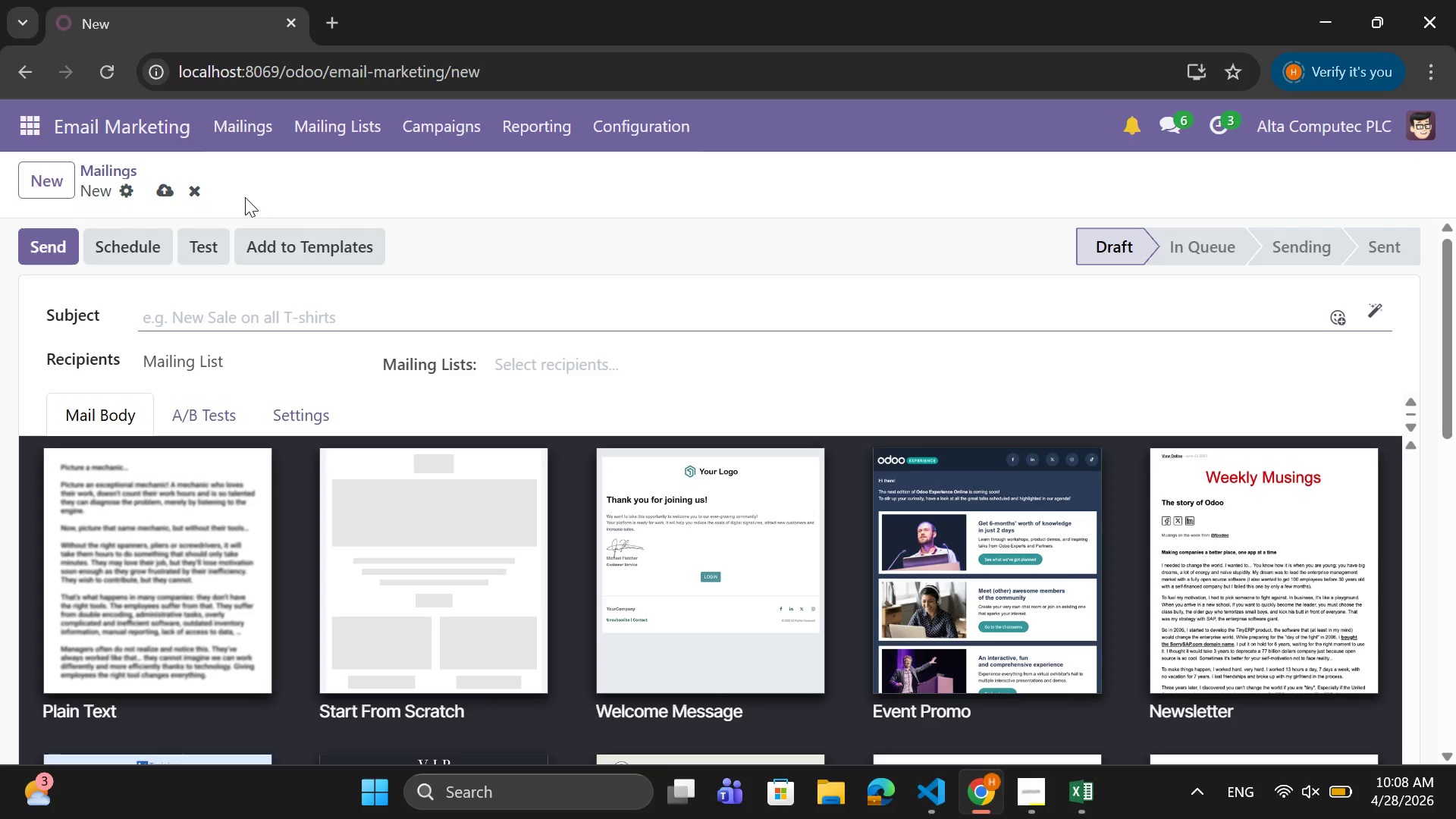 
left_click([375, 314])
 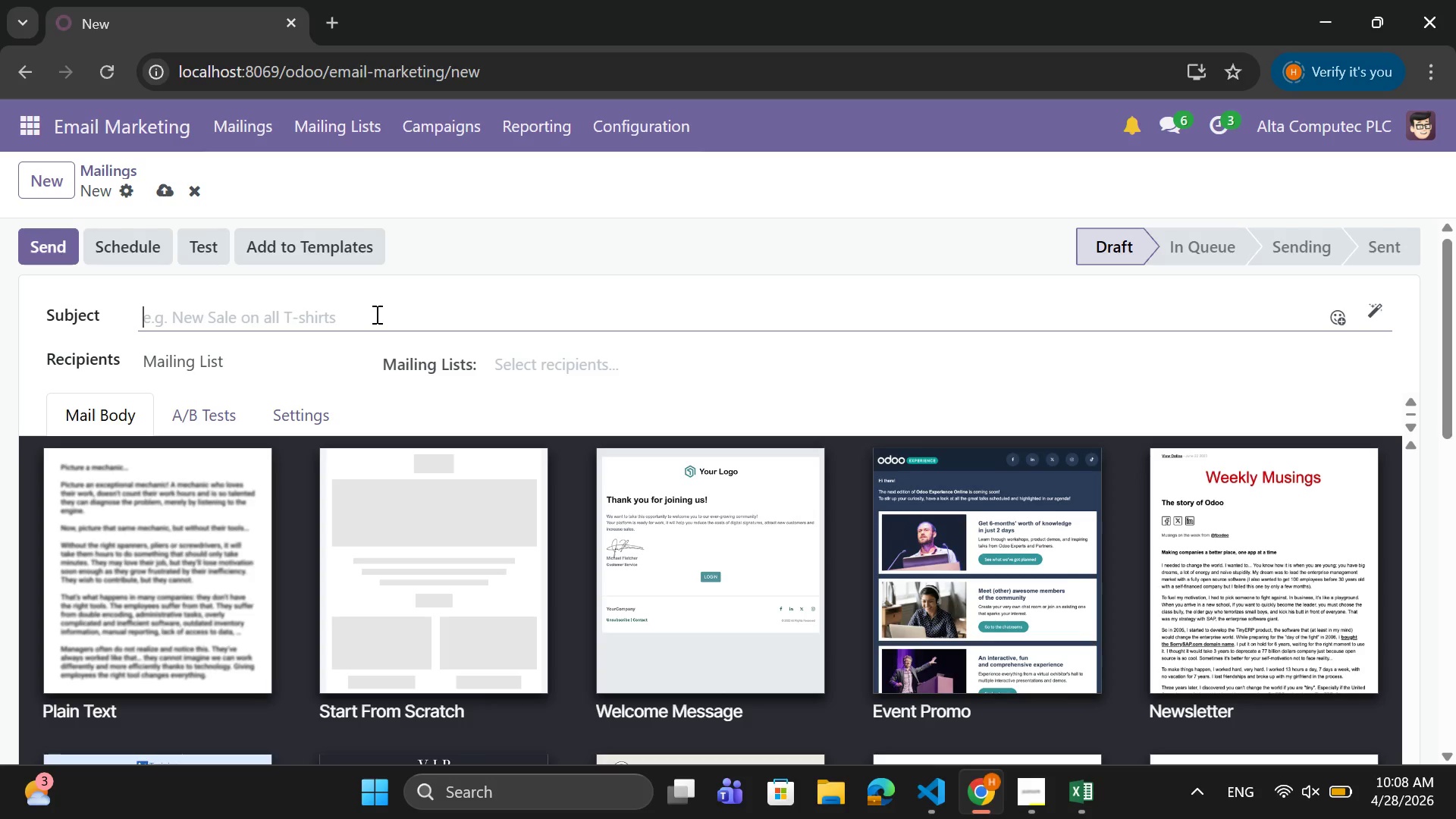 
wait(10.36)
 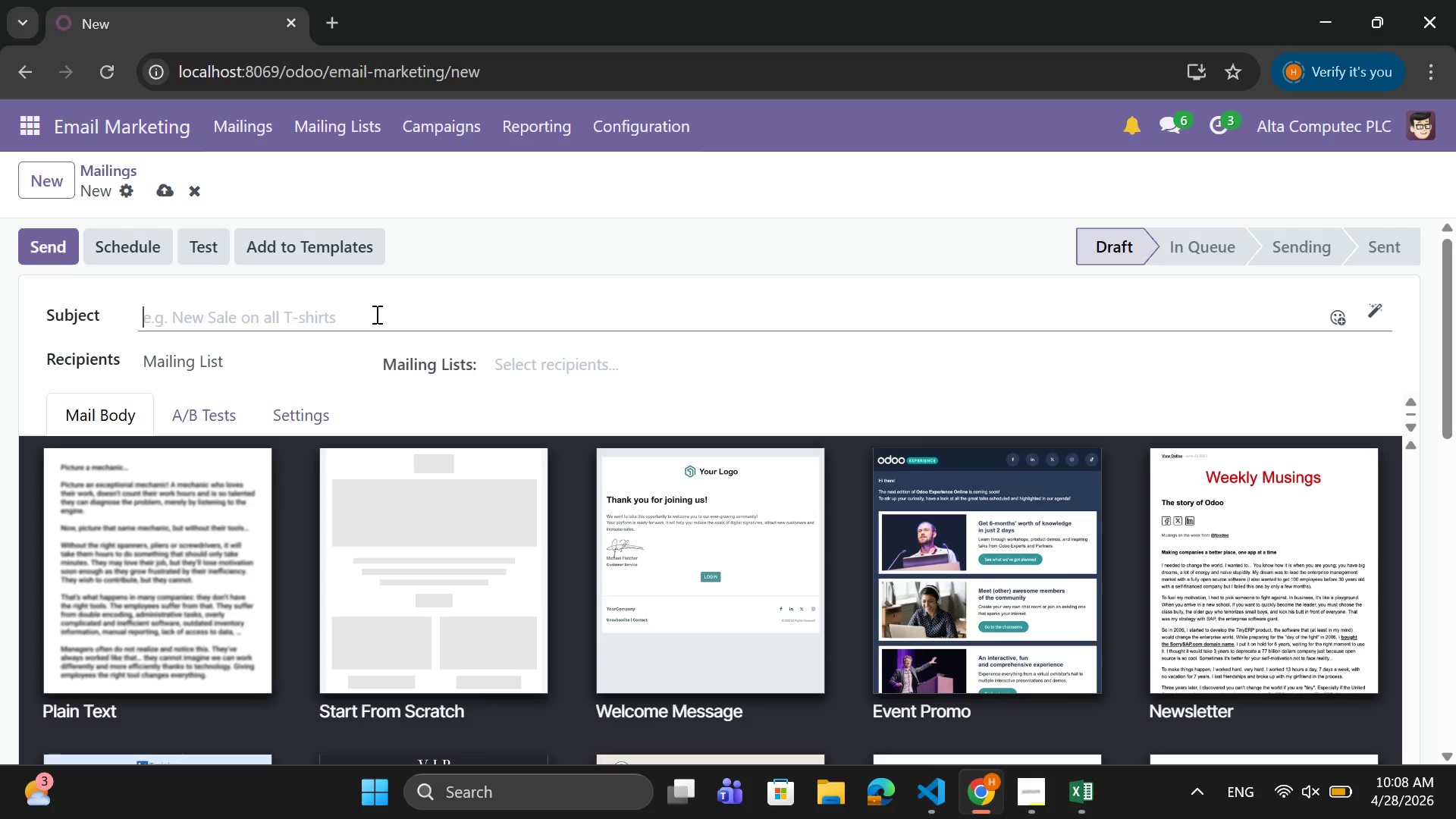 
type(Newsle)
 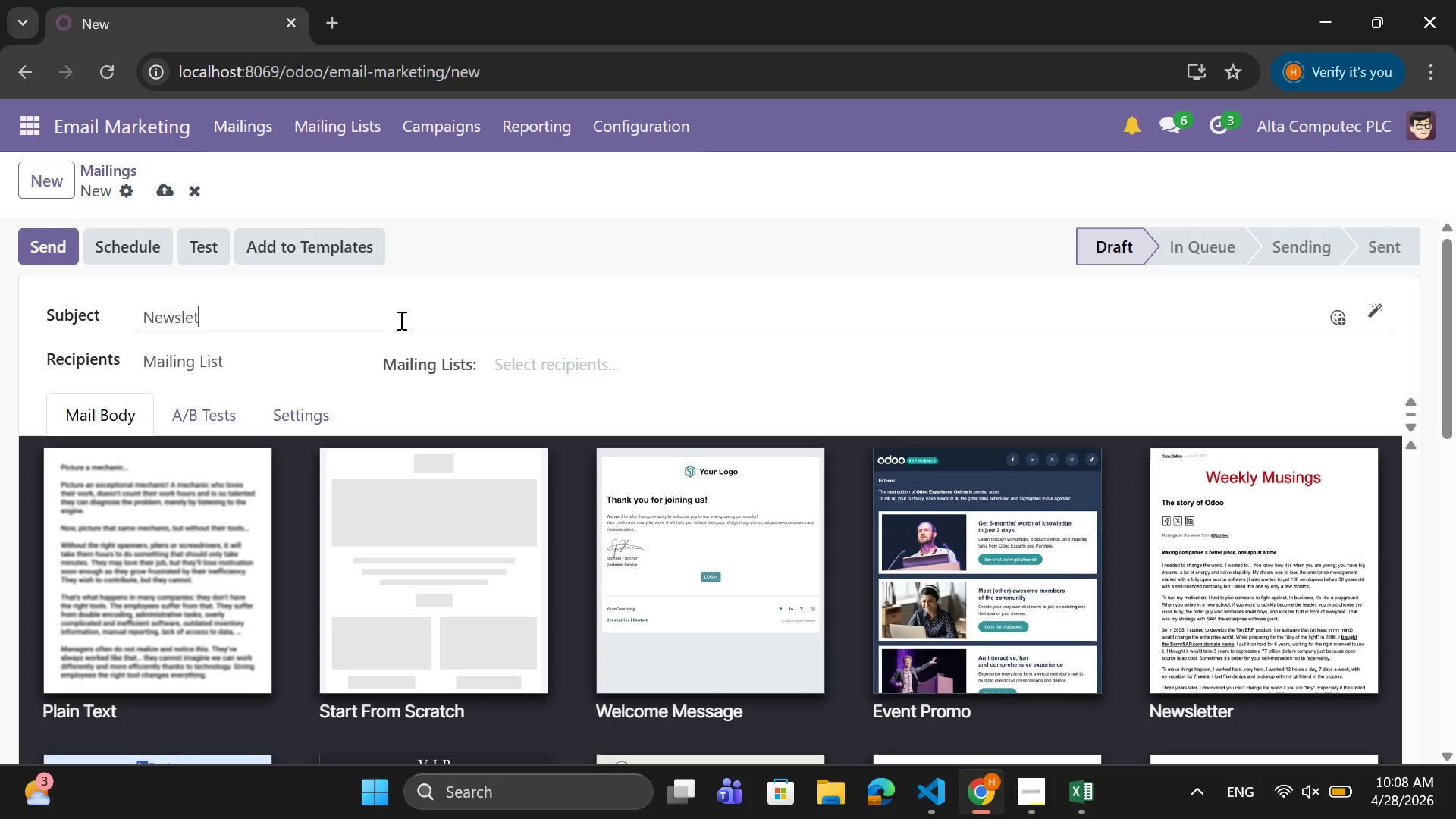 
type(tter )
 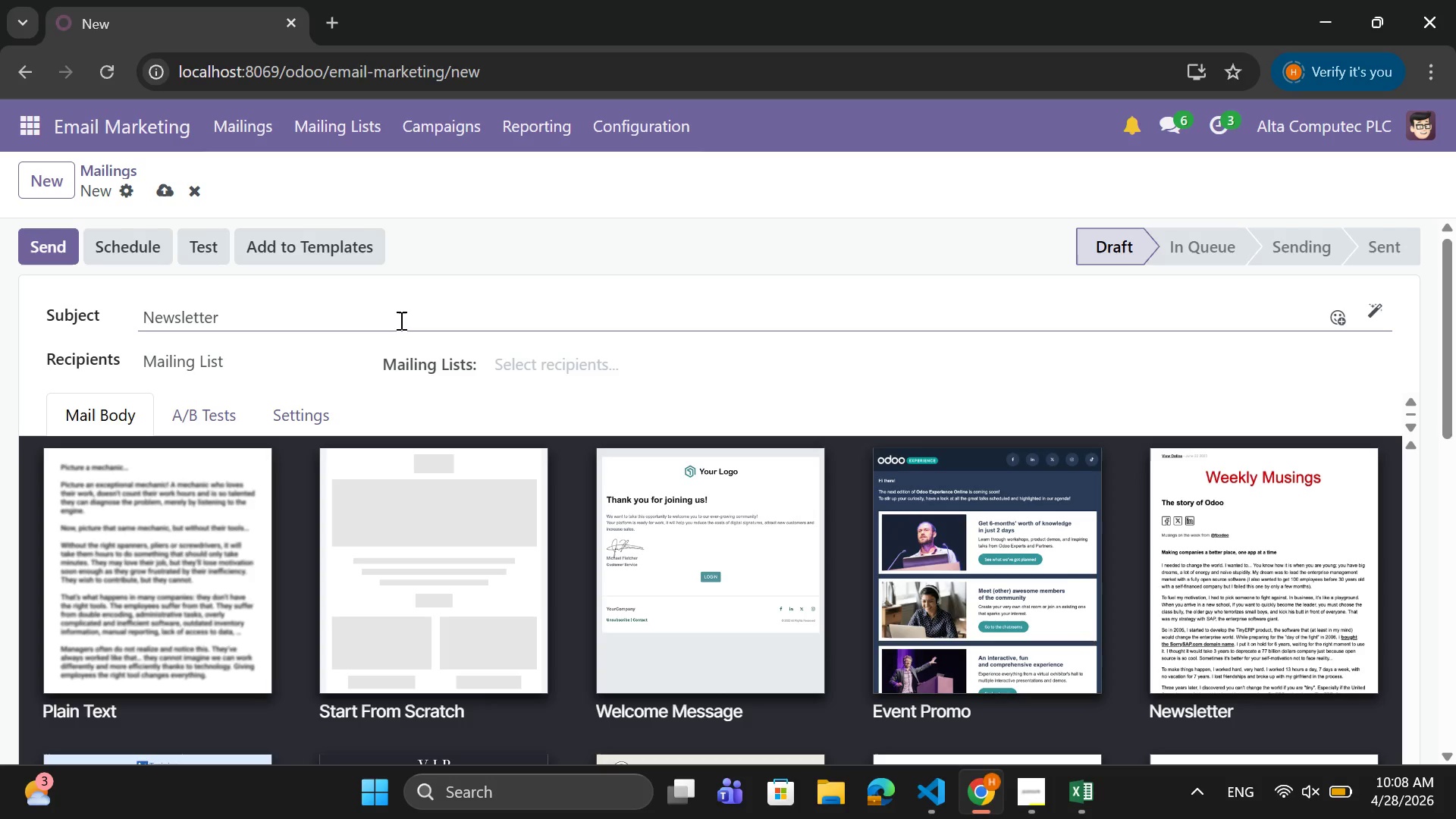 
type(career)
 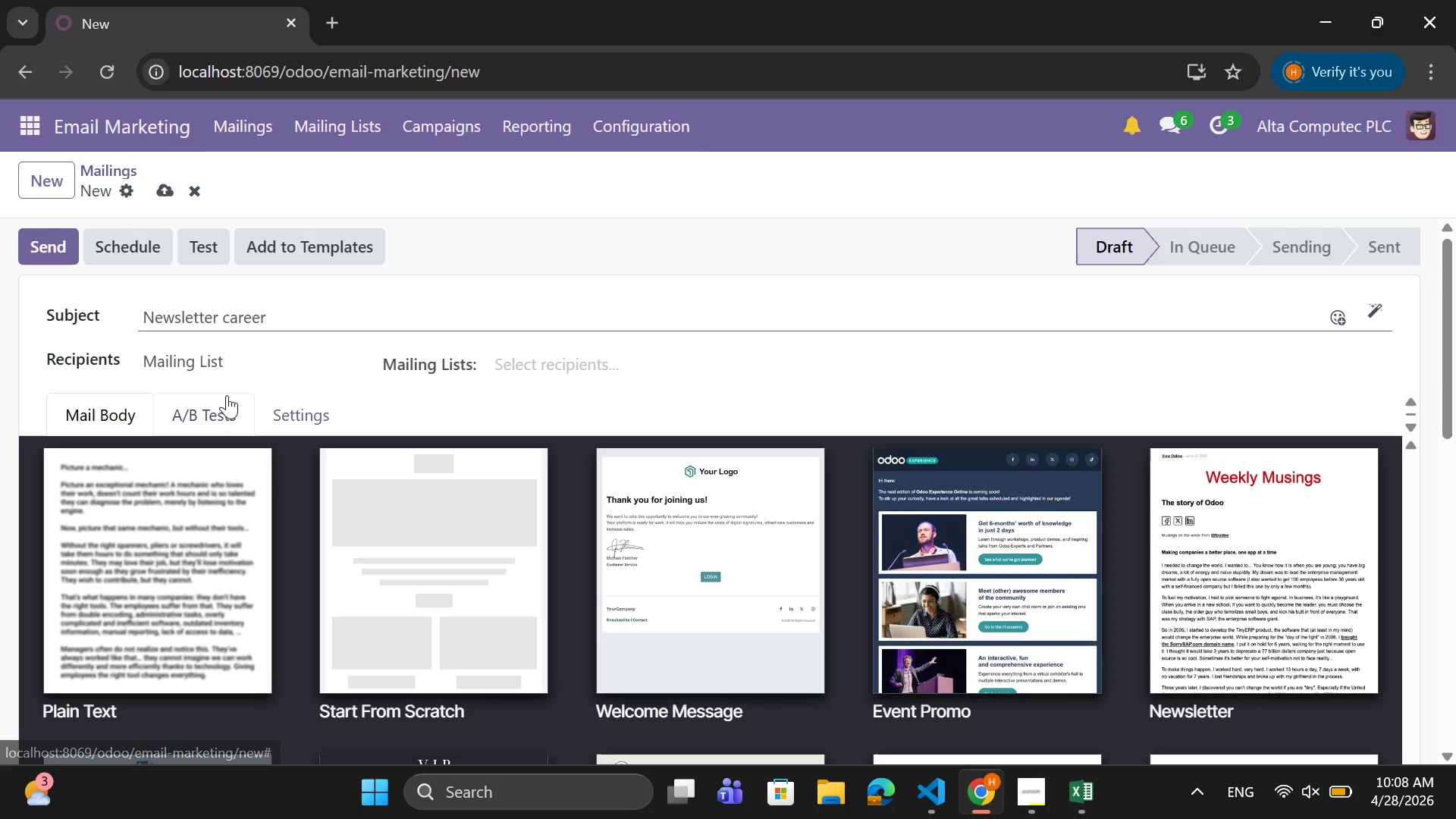 
left_click([256, 368])
 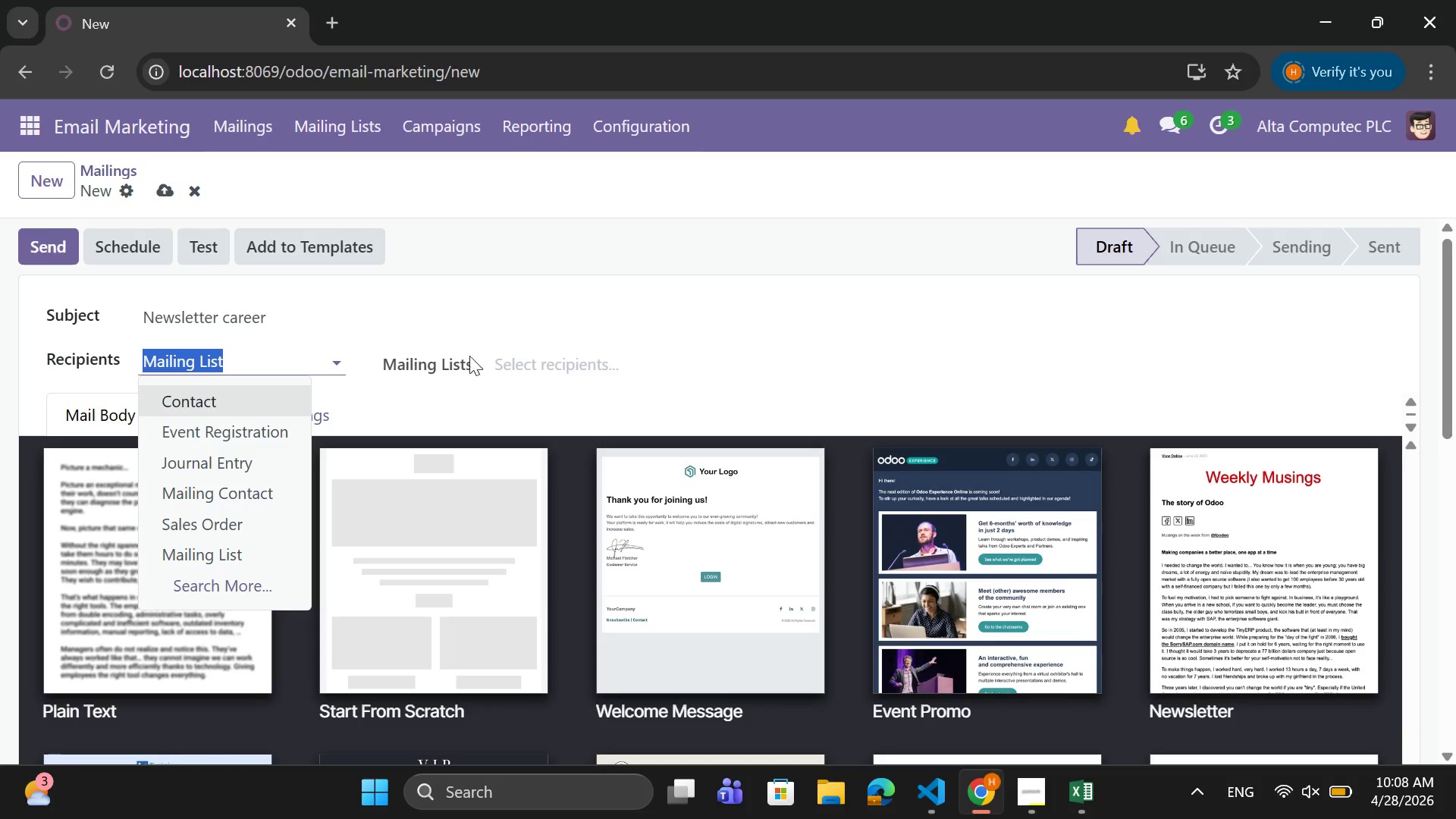 
mouse_move([535, 362])
 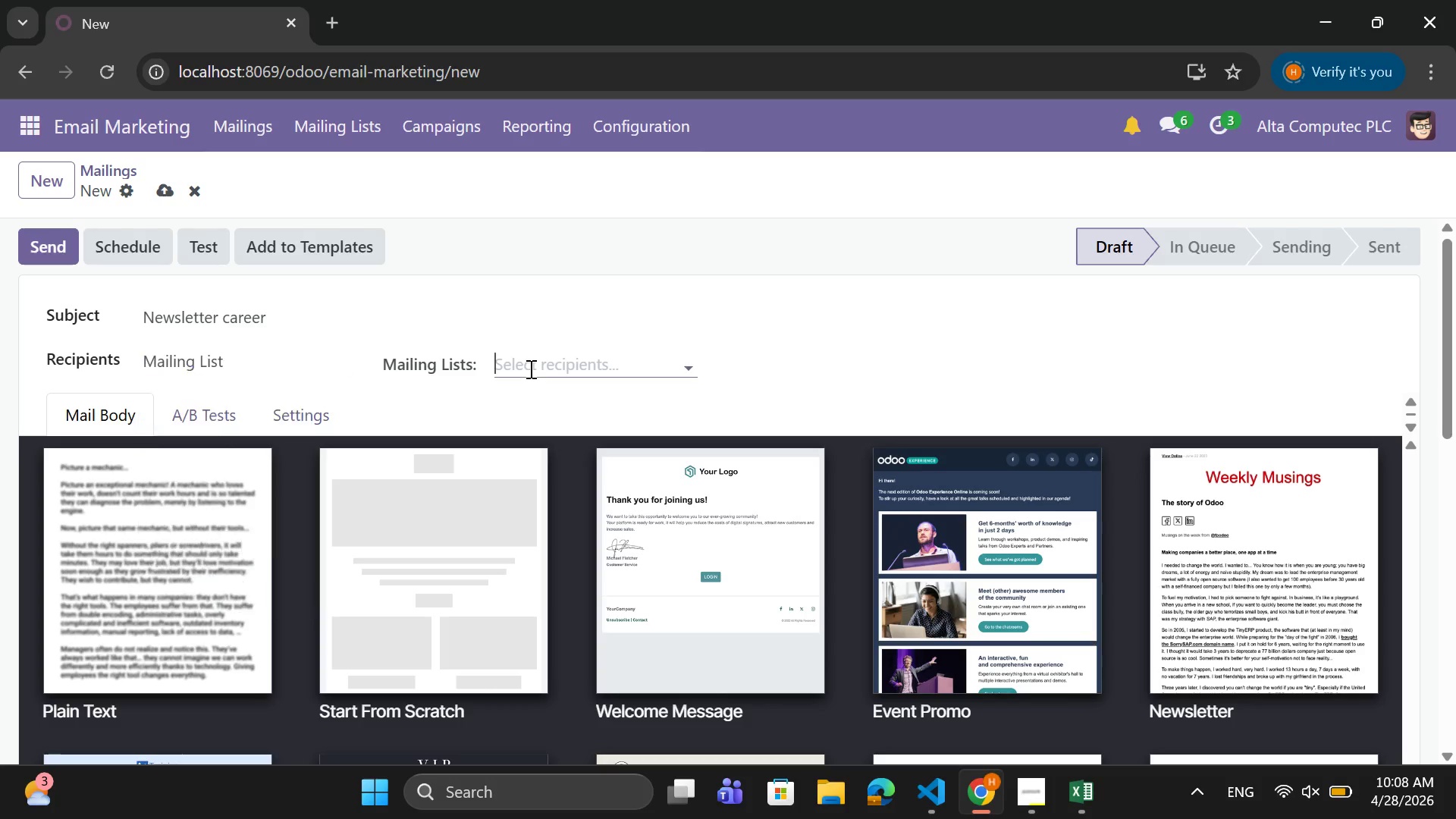 
left_click([529, 369])
 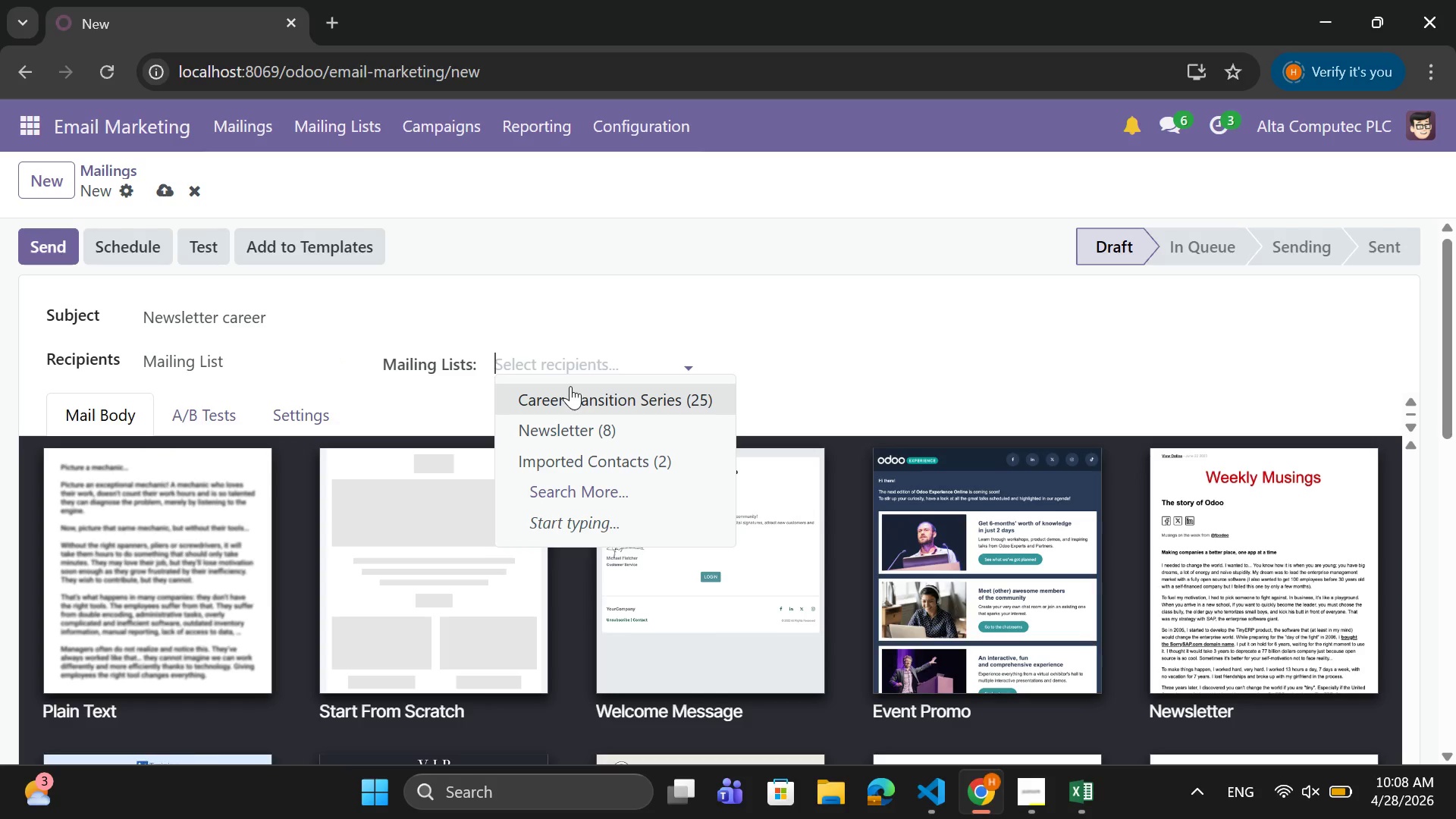 
left_click([581, 399])
 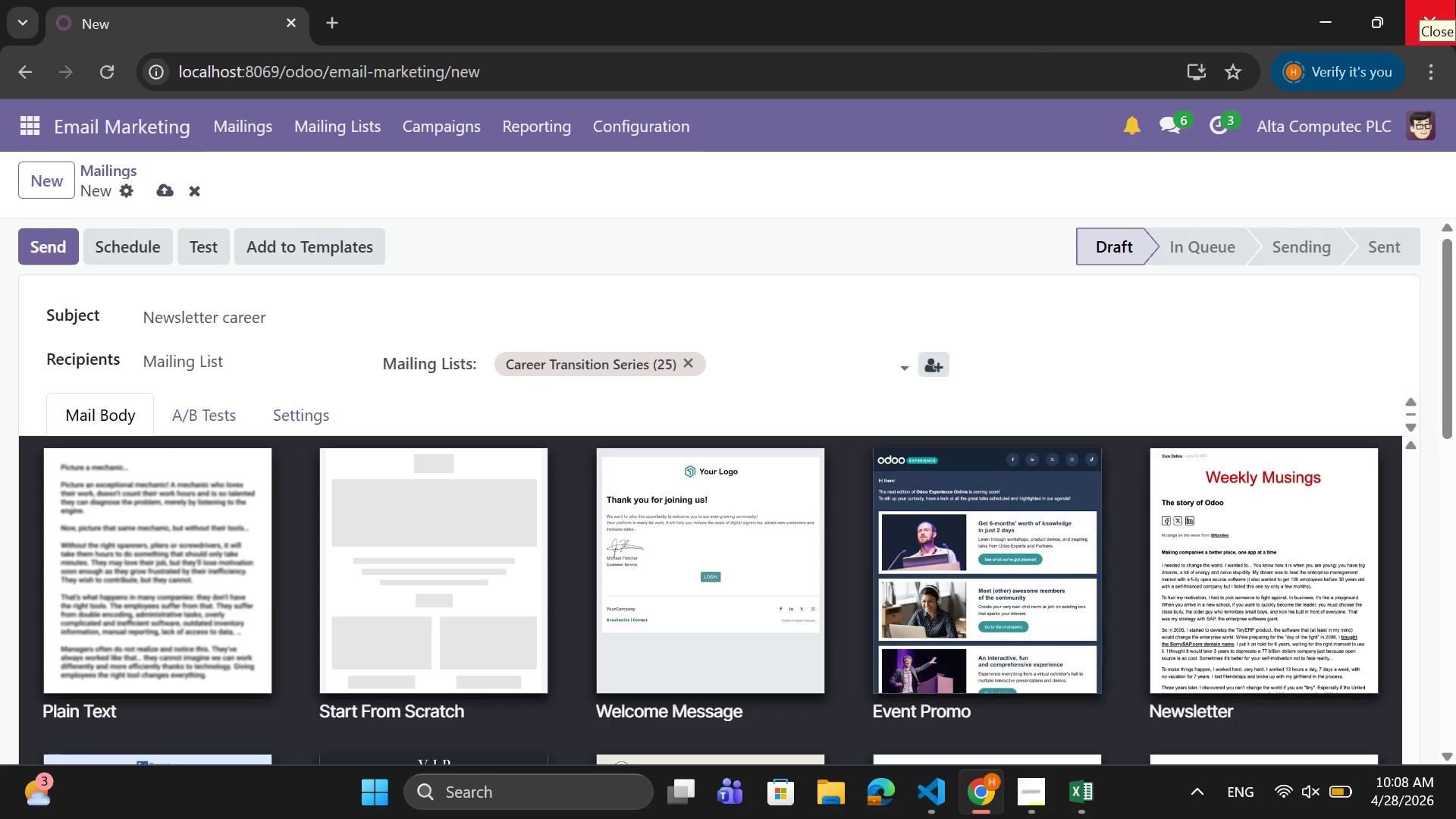 
wait(7.81)
 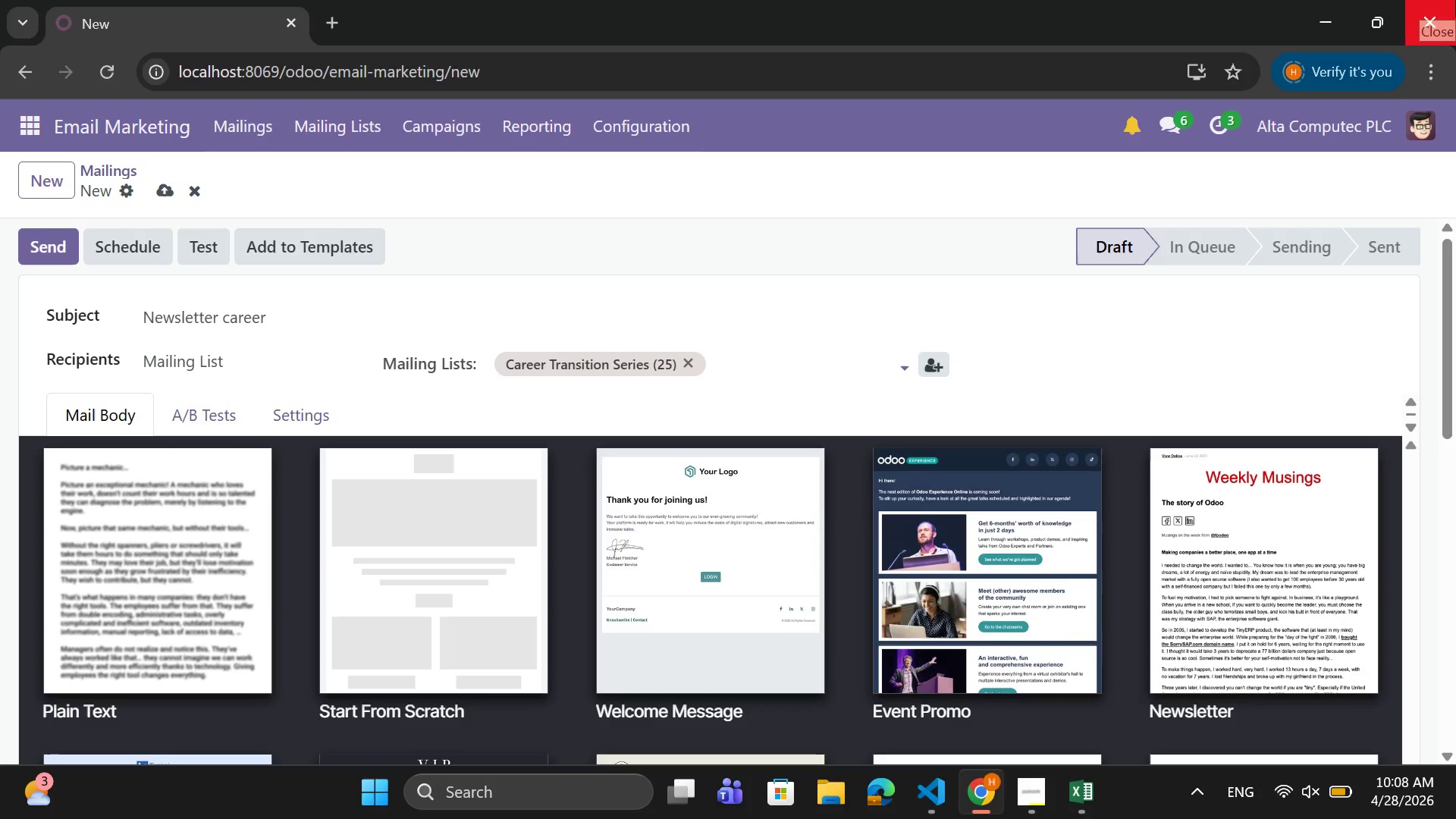 
left_click([293, 420])
 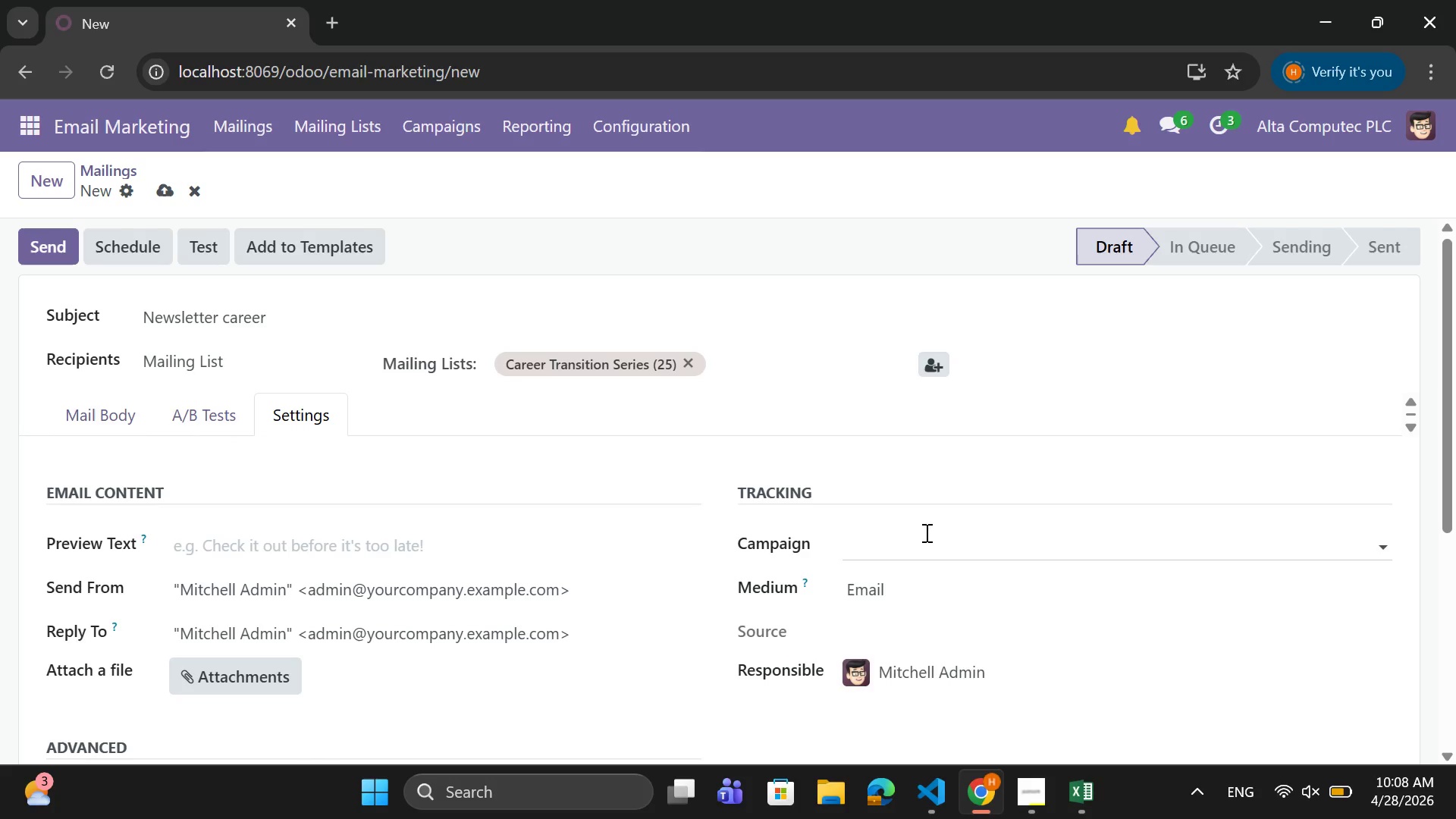 
left_click([930, 549])
 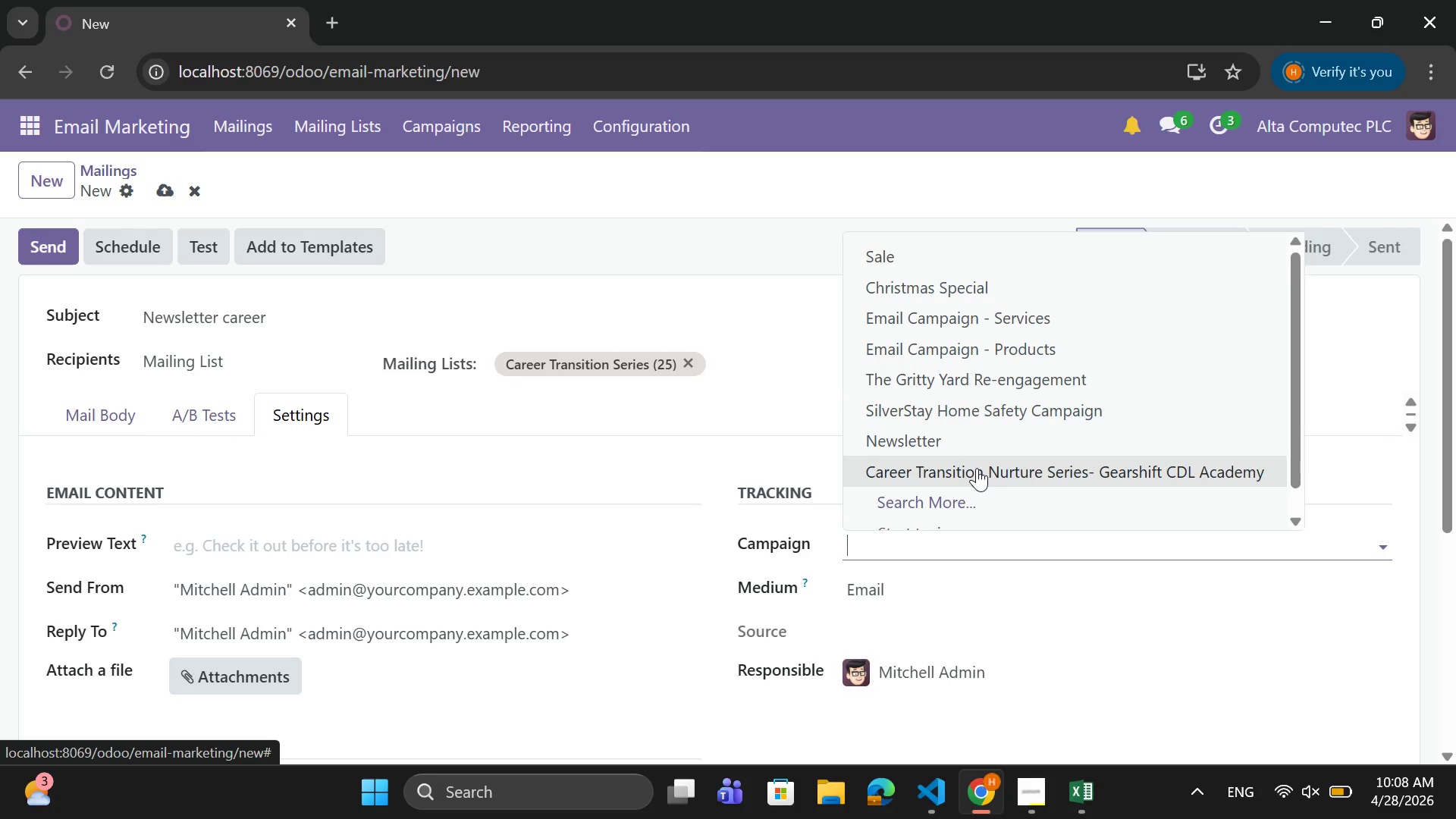 
left_click([977, 469])
 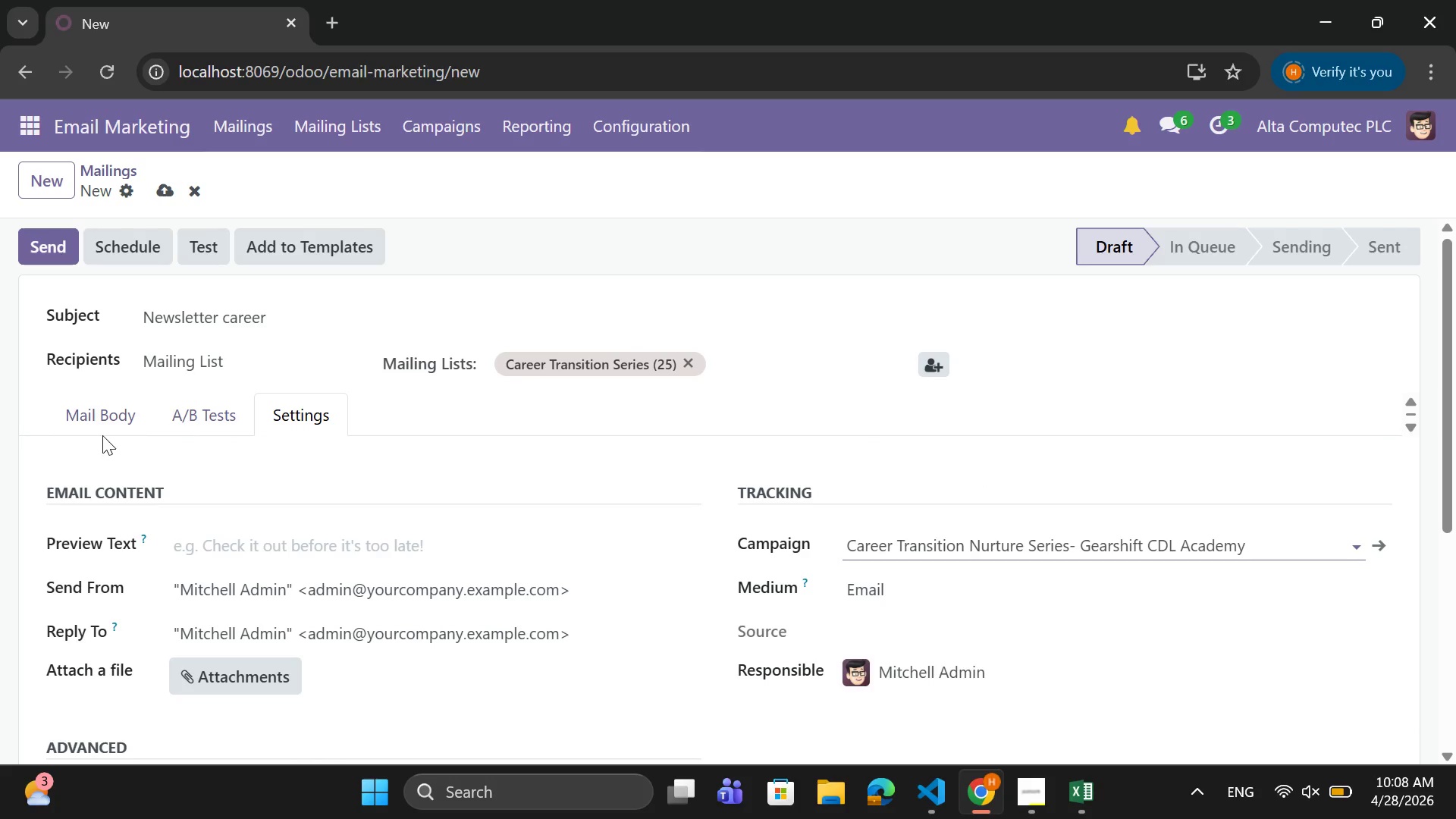 
left_click([102, 419])
 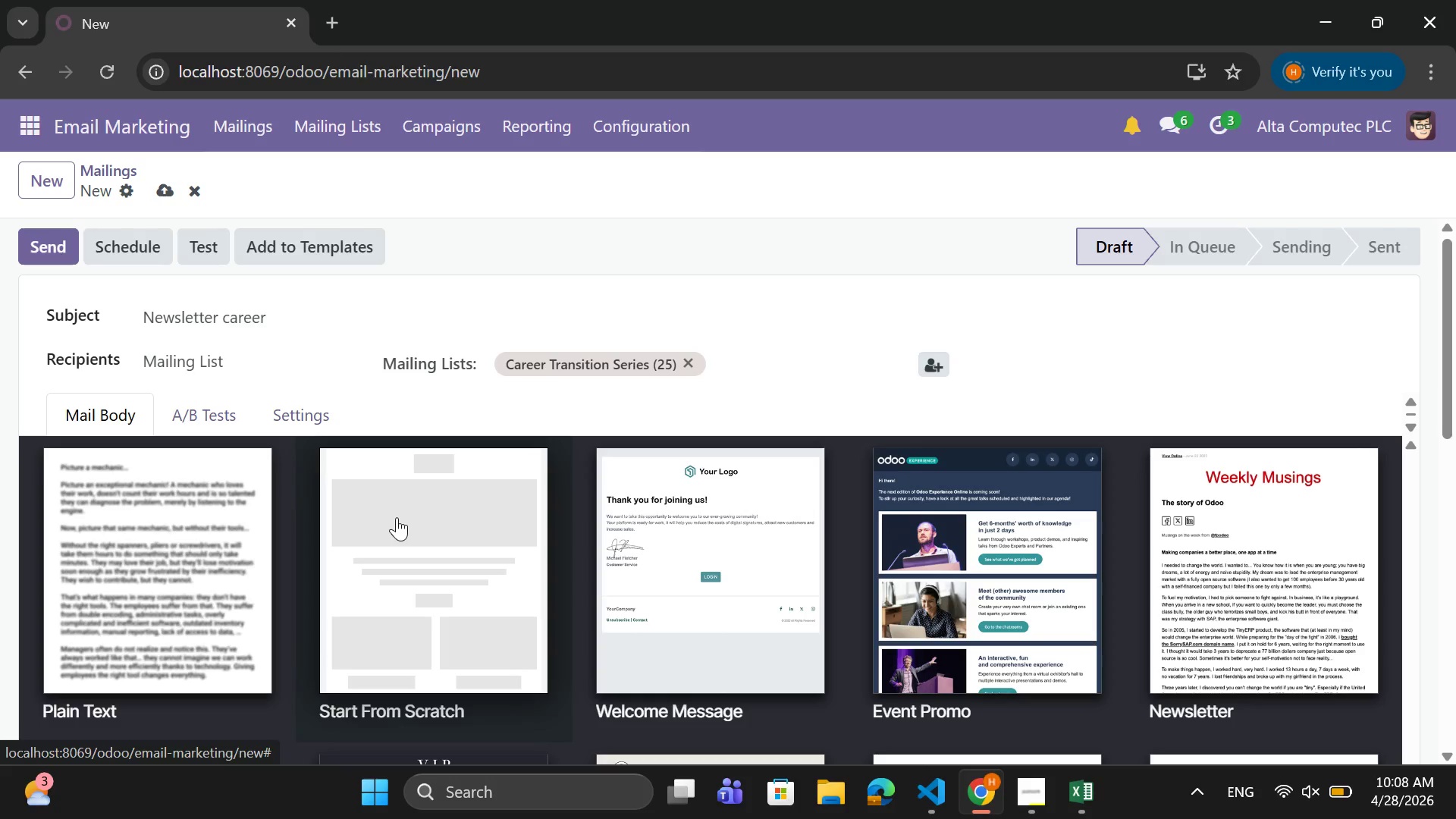 
left_click([415, 519])
 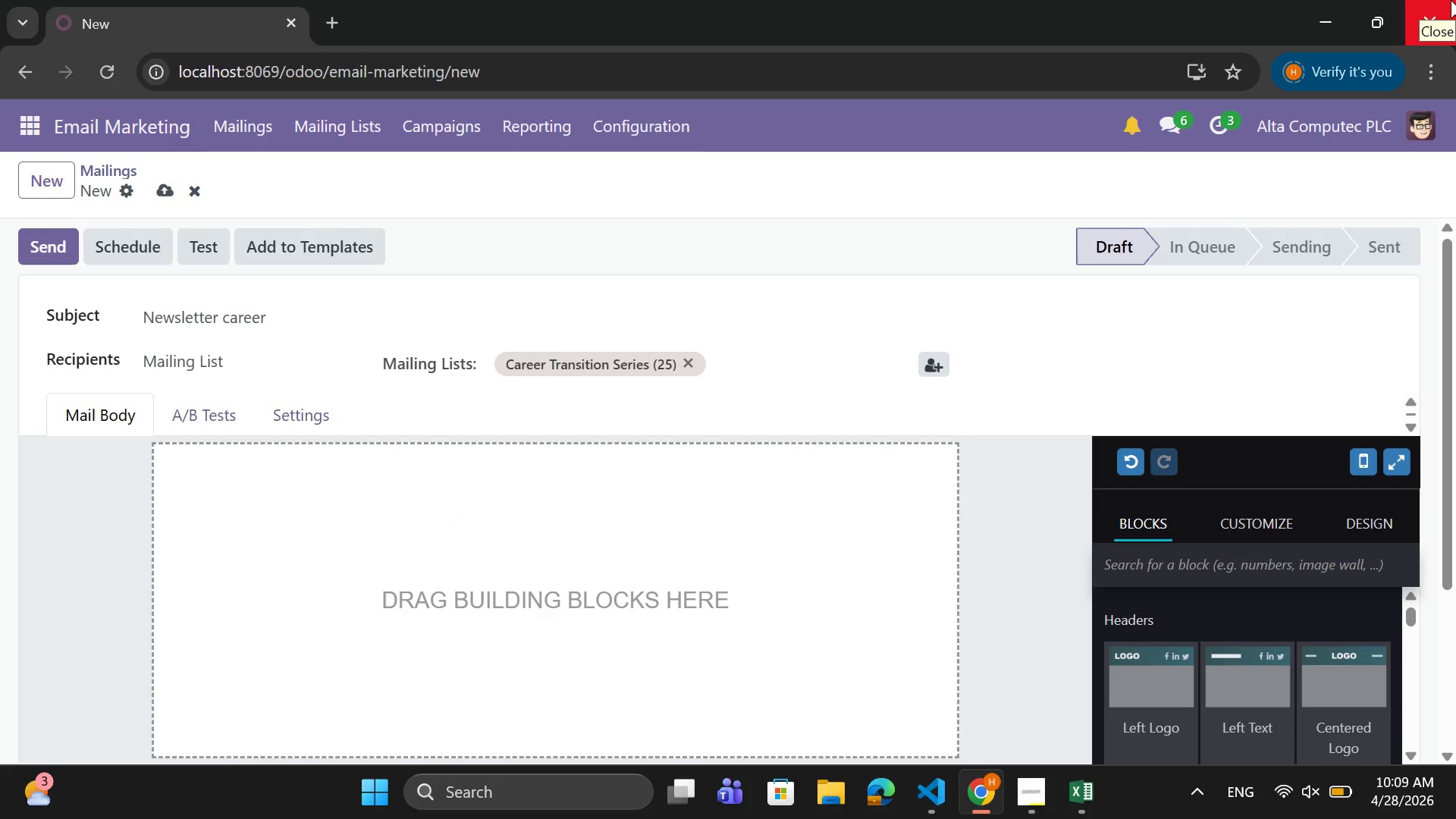 
wait(9.25)
 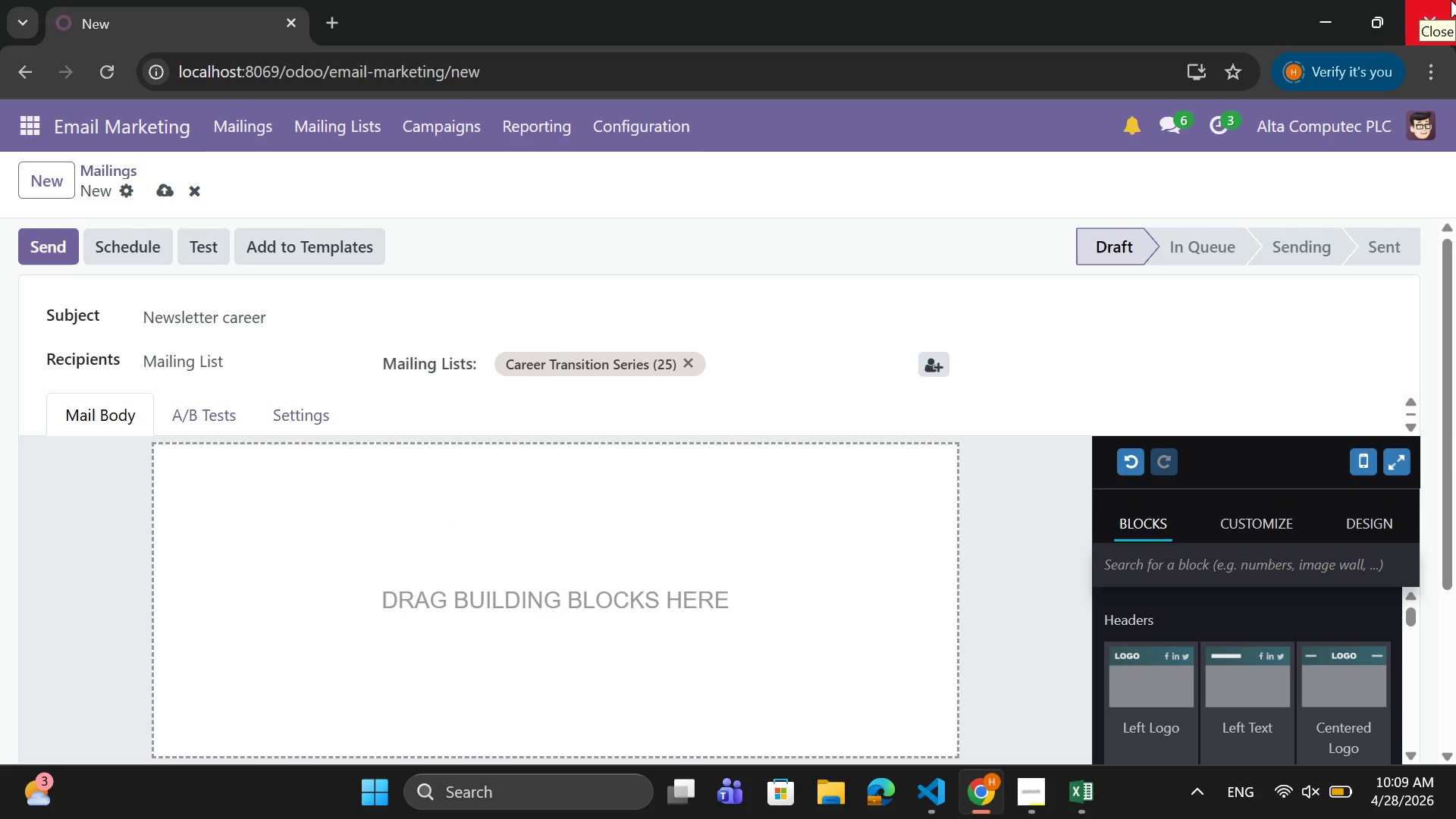 
left_click_drag(start_coordinate=[1244, 662], to_coordinate=[762, 542])
 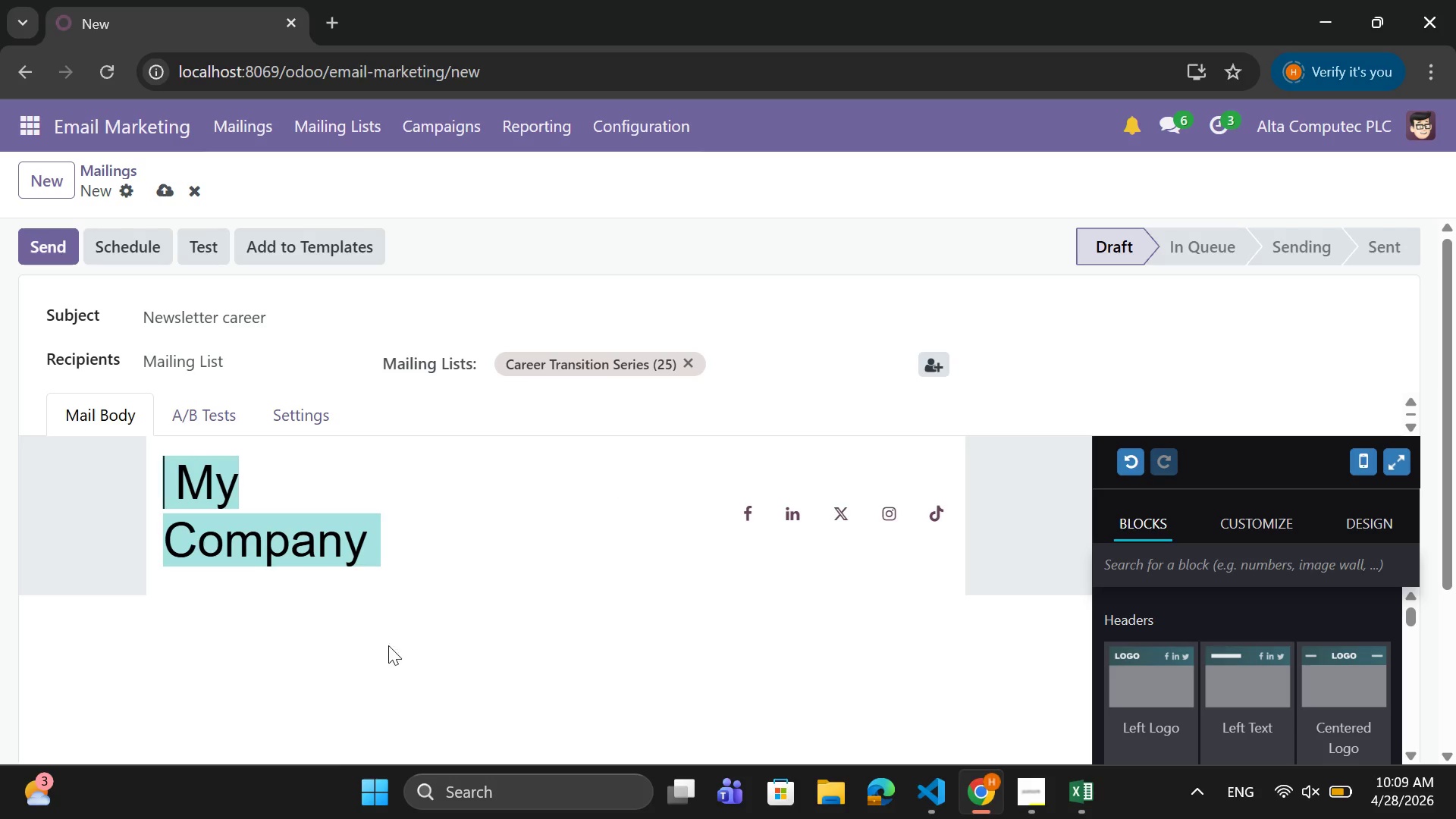 
wait(6.98)
 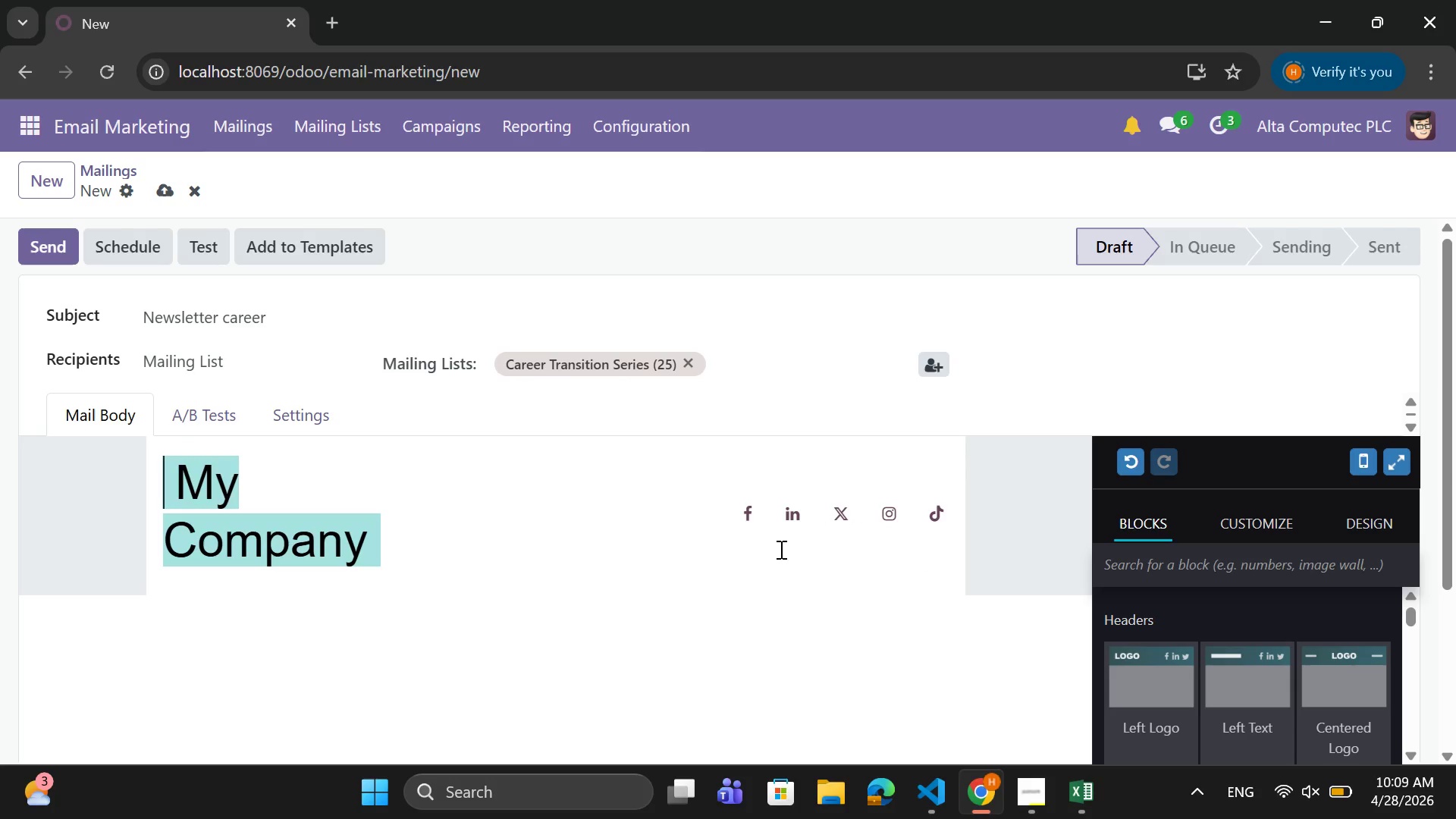 
left_click_drag(start_coordinate=[421, 561], to_coordinate=[162, 501])
 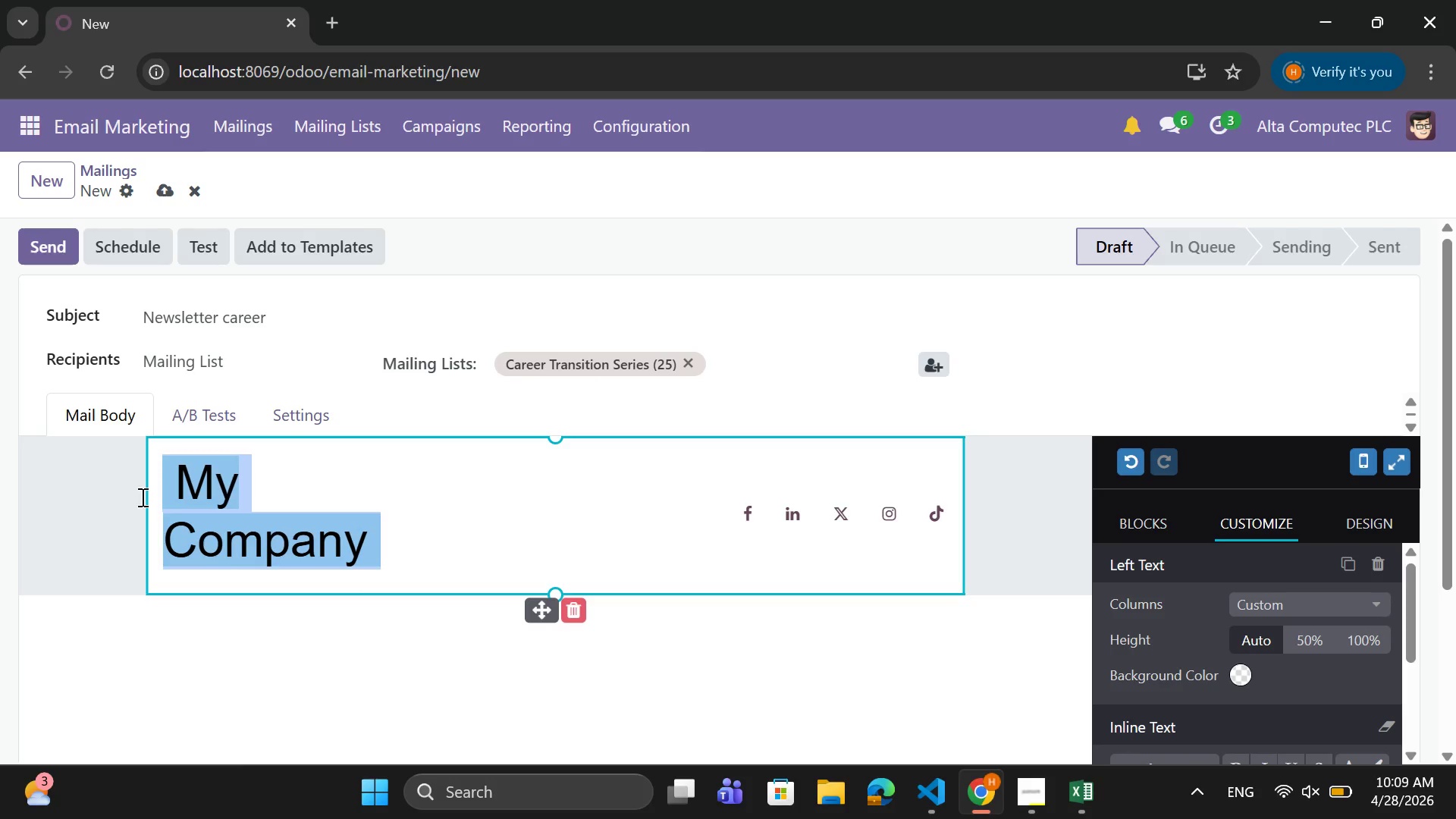 
key(Backspace)
type(Thinking About a Career Change?)
 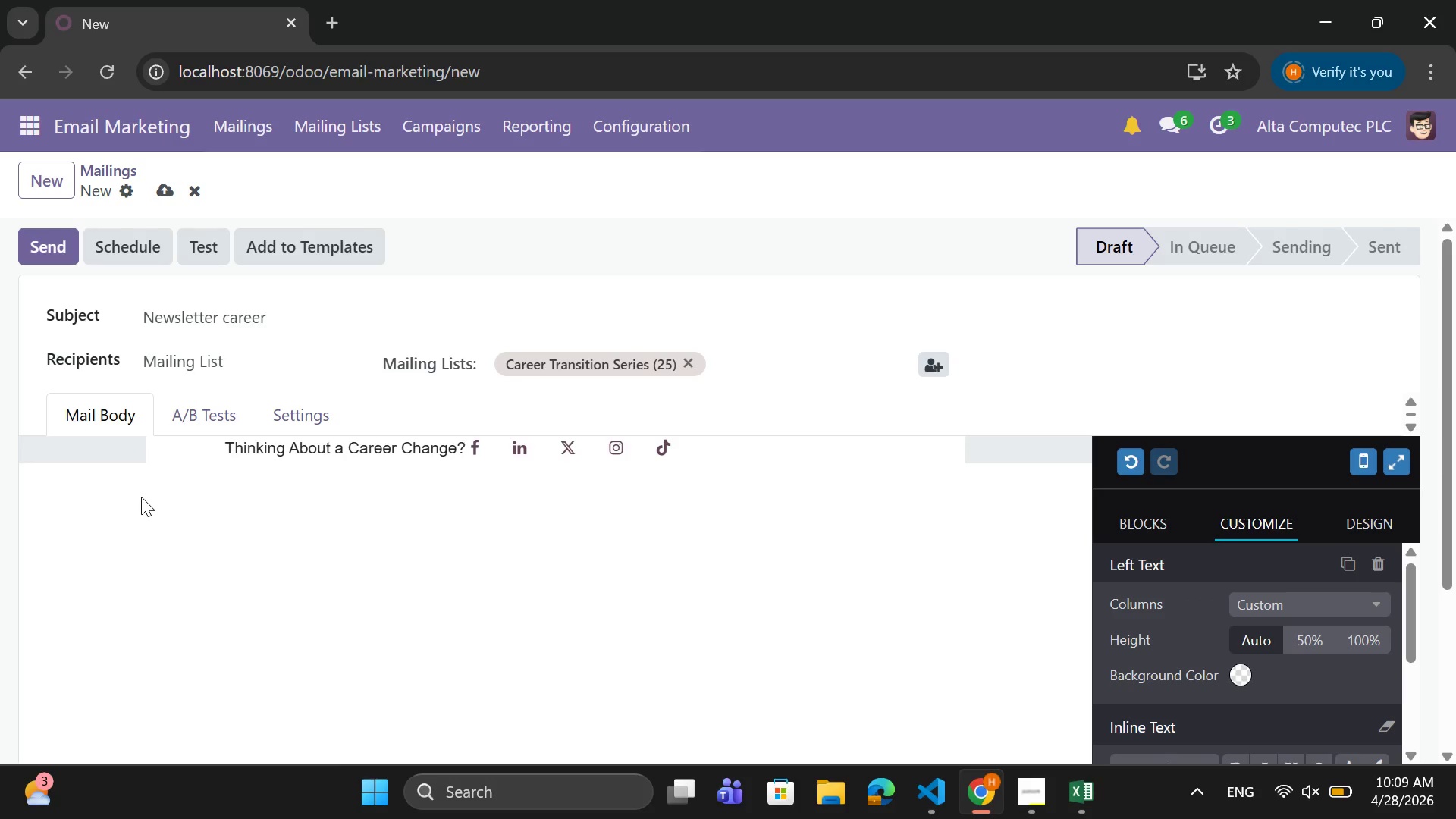 
key(Space)
 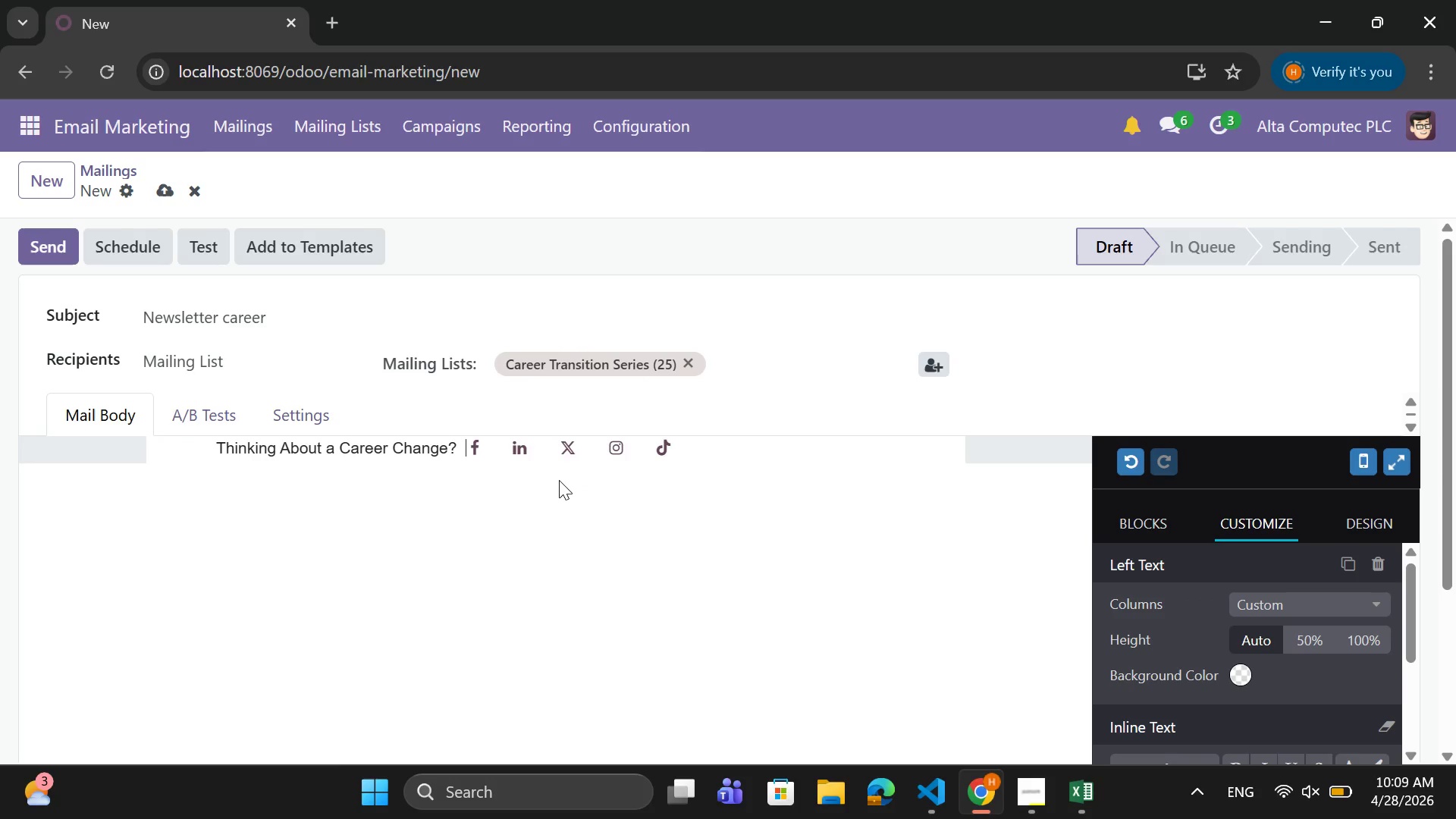 
key(Space)
 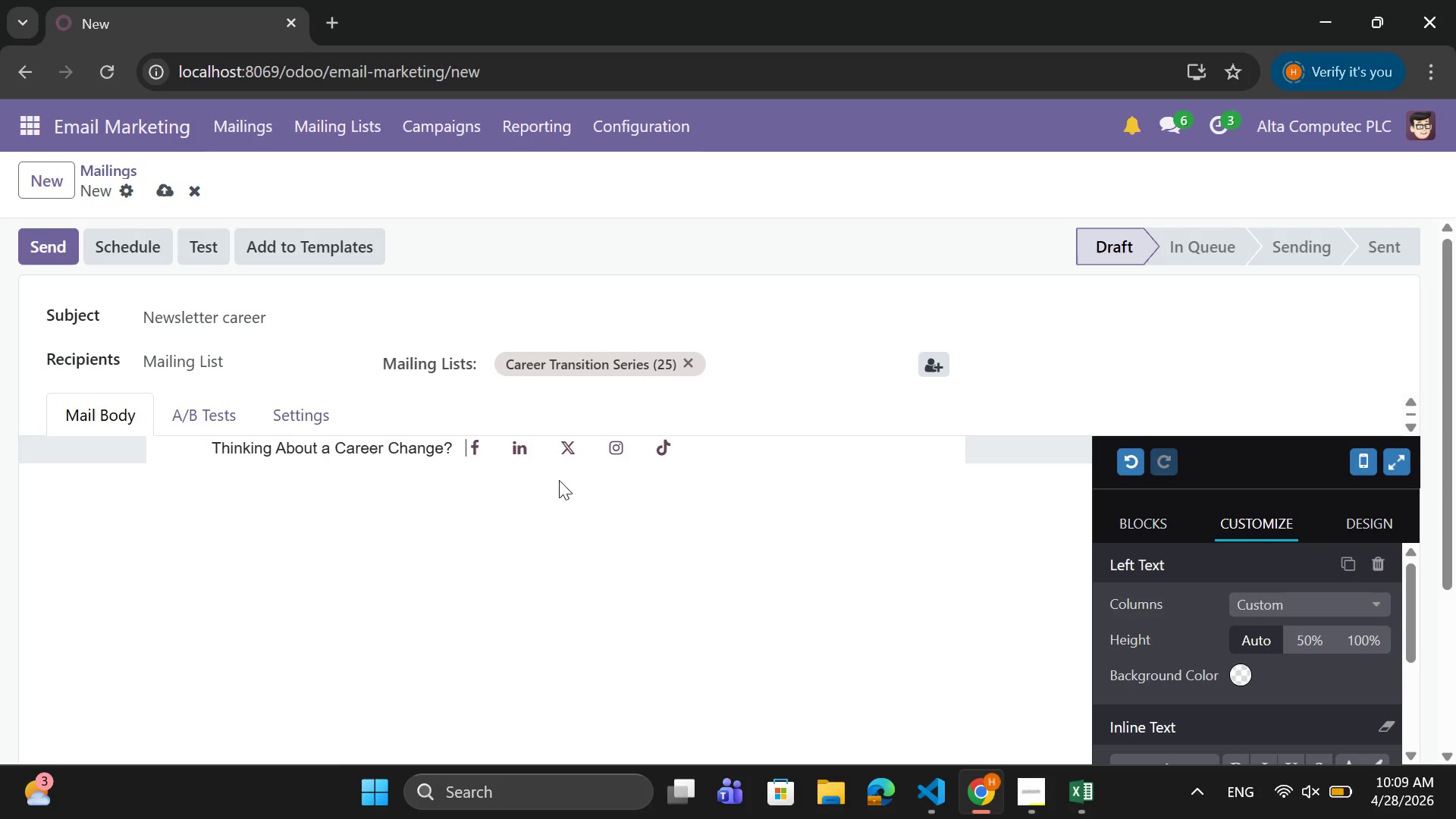 
key(Space)
 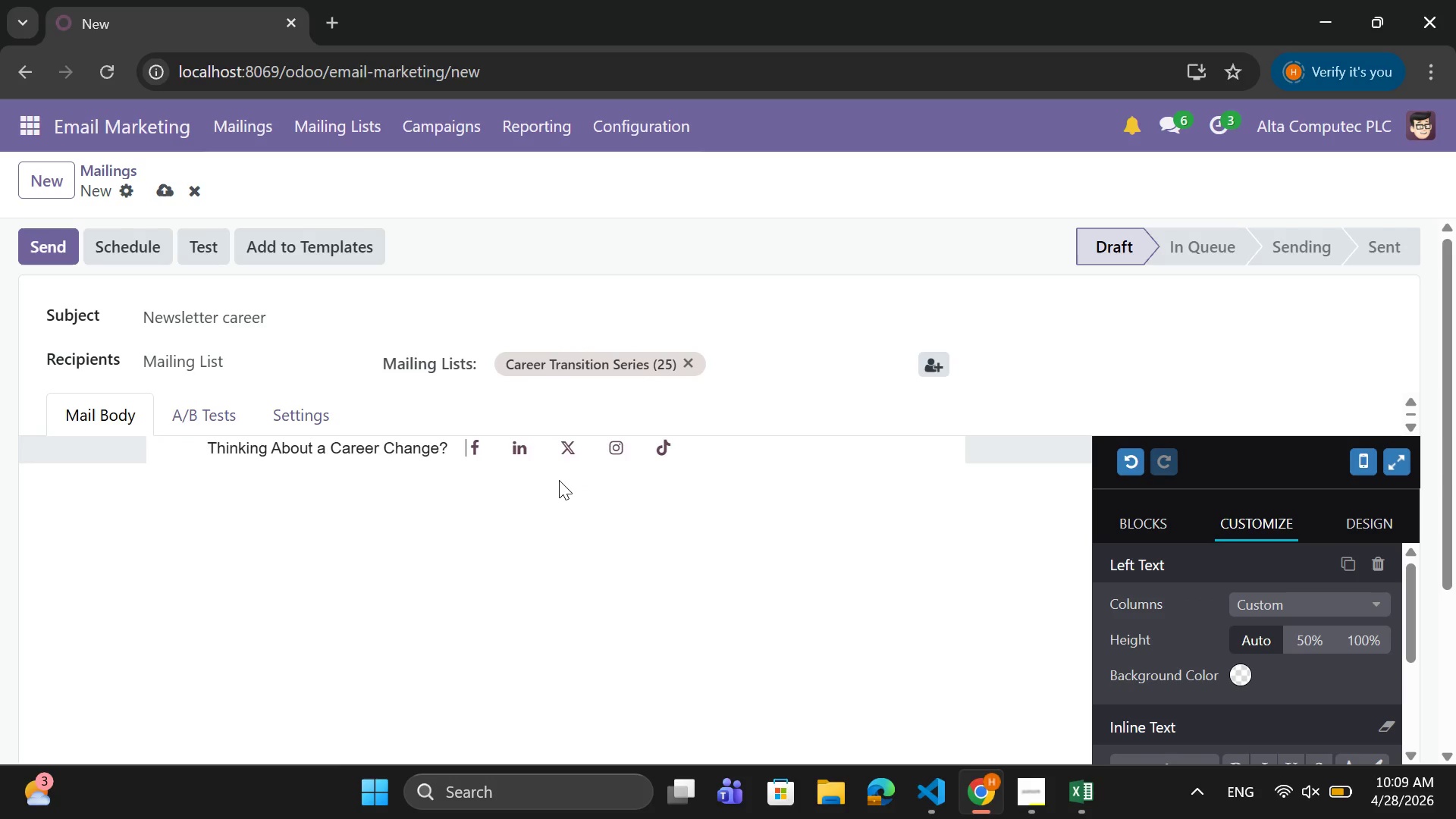 
key(Space)
 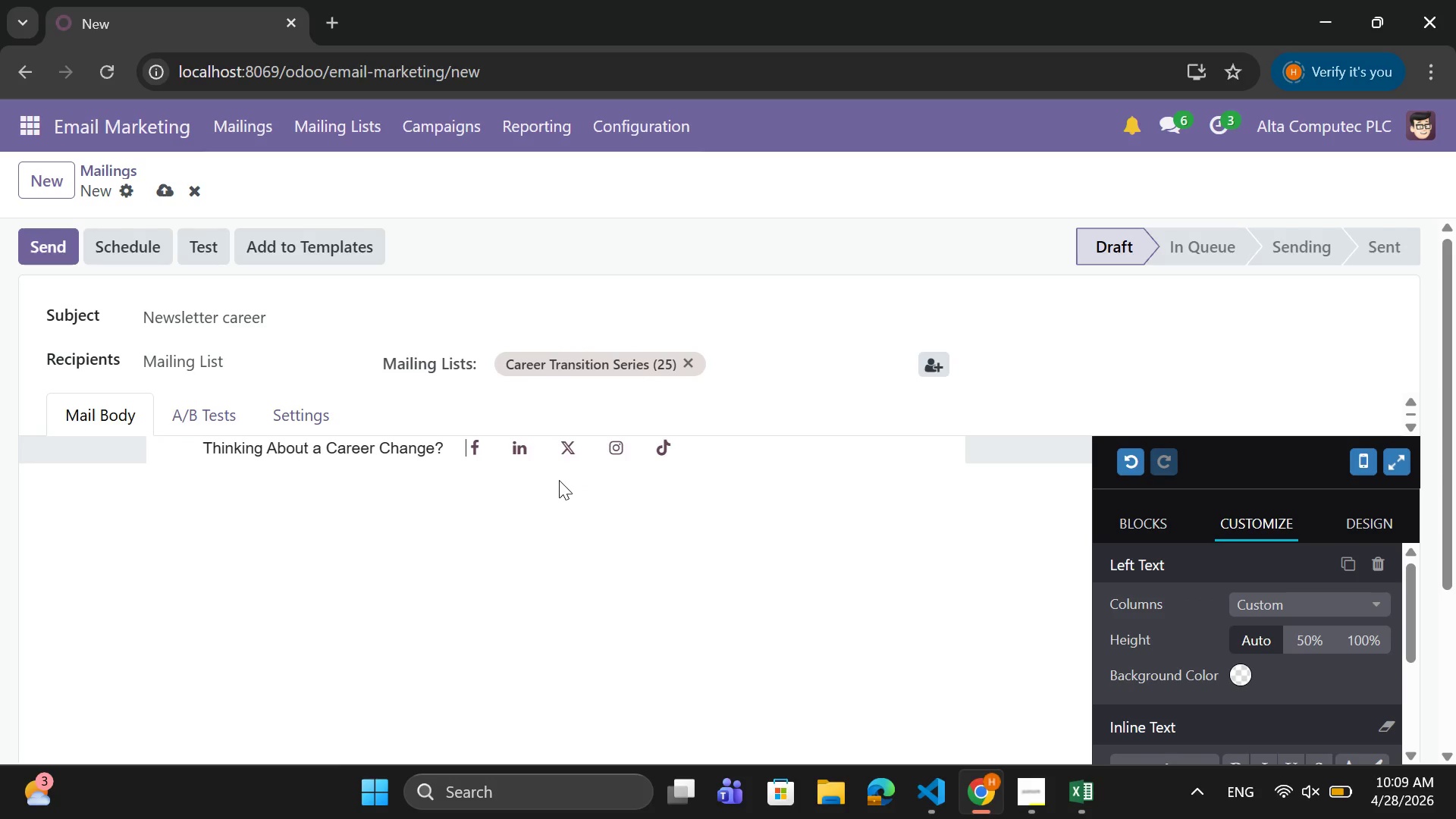 
key(Space)
 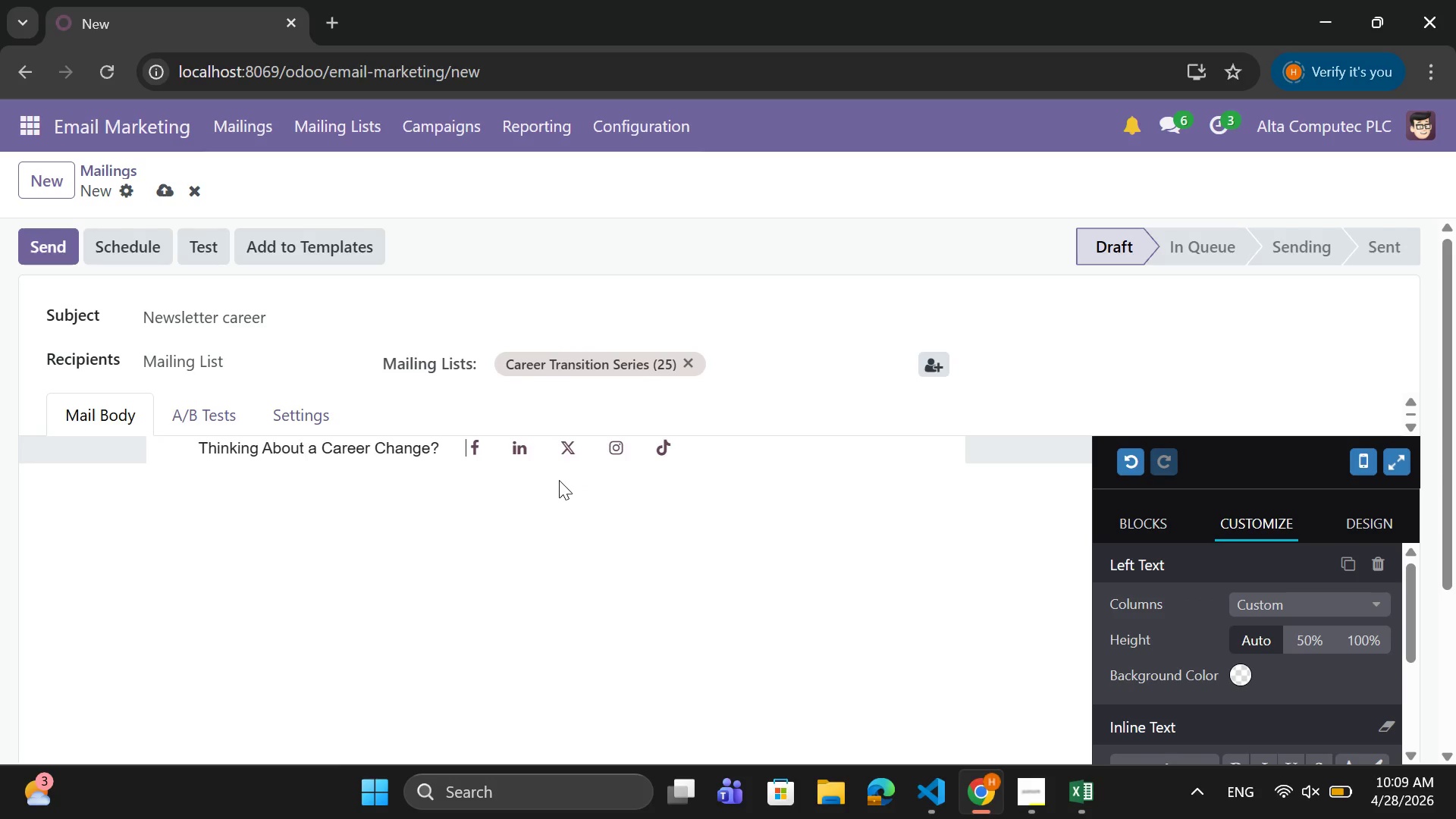 
key(Space)
 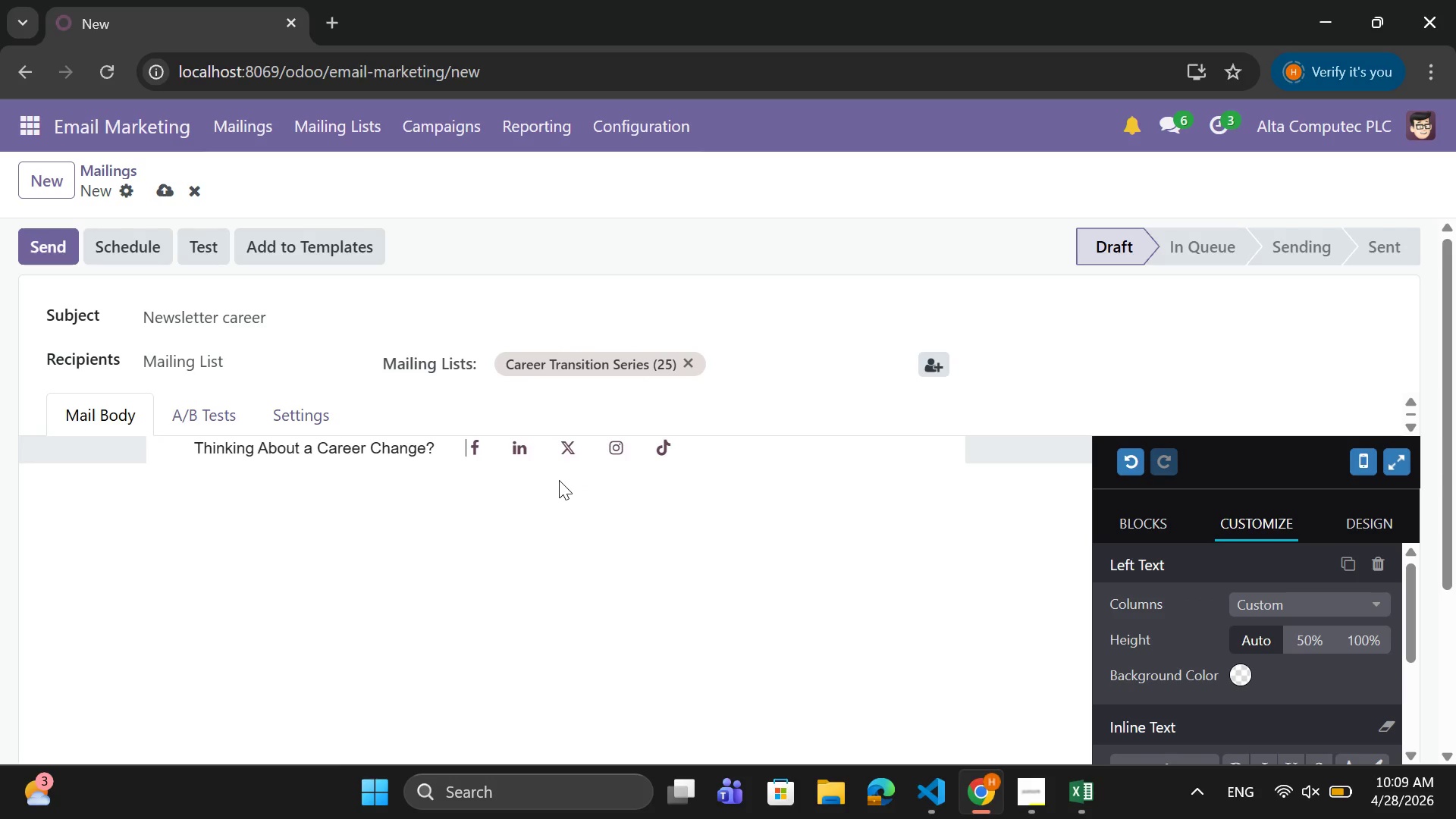 
key(Space)
 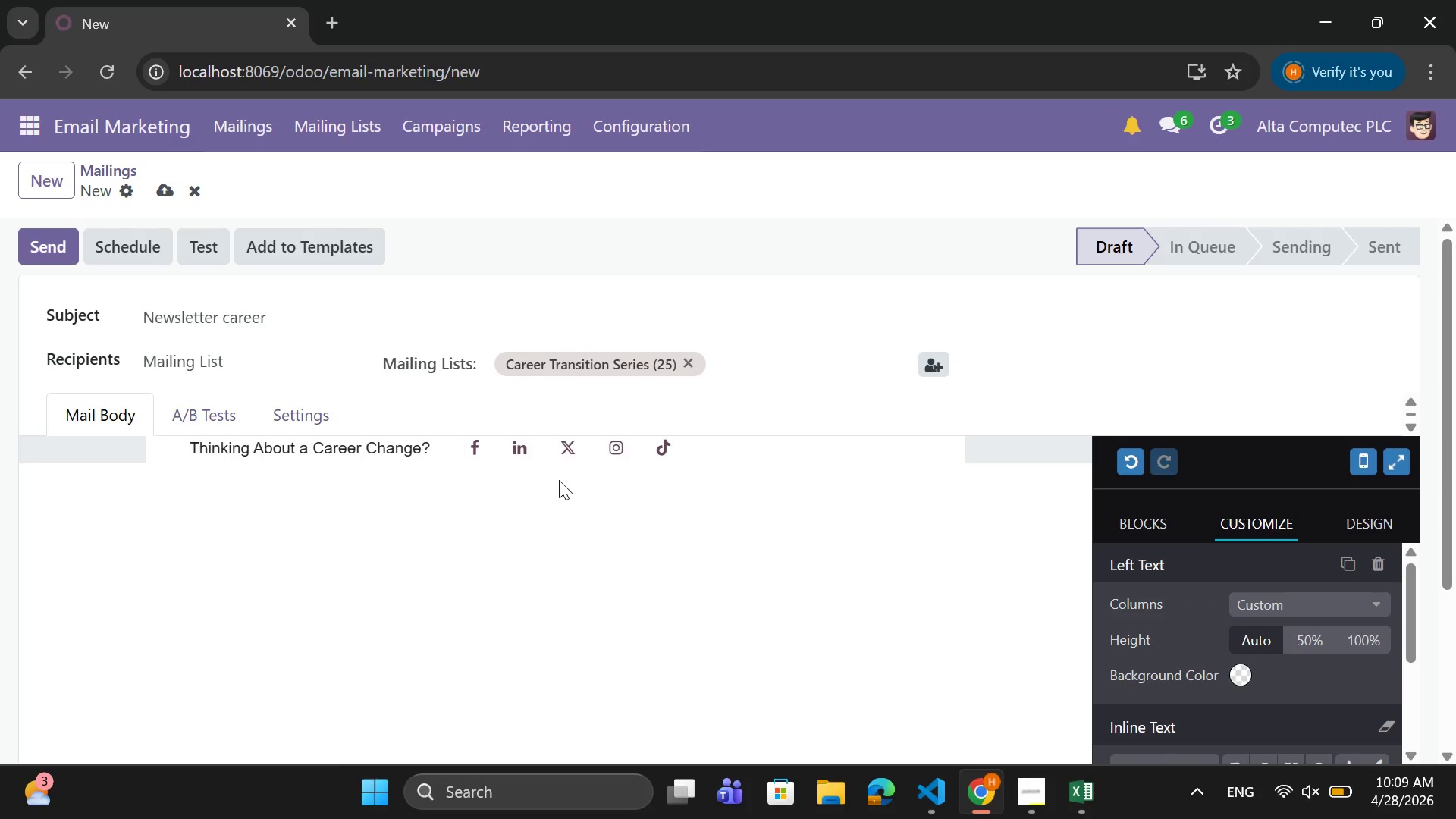 
key(Space)
 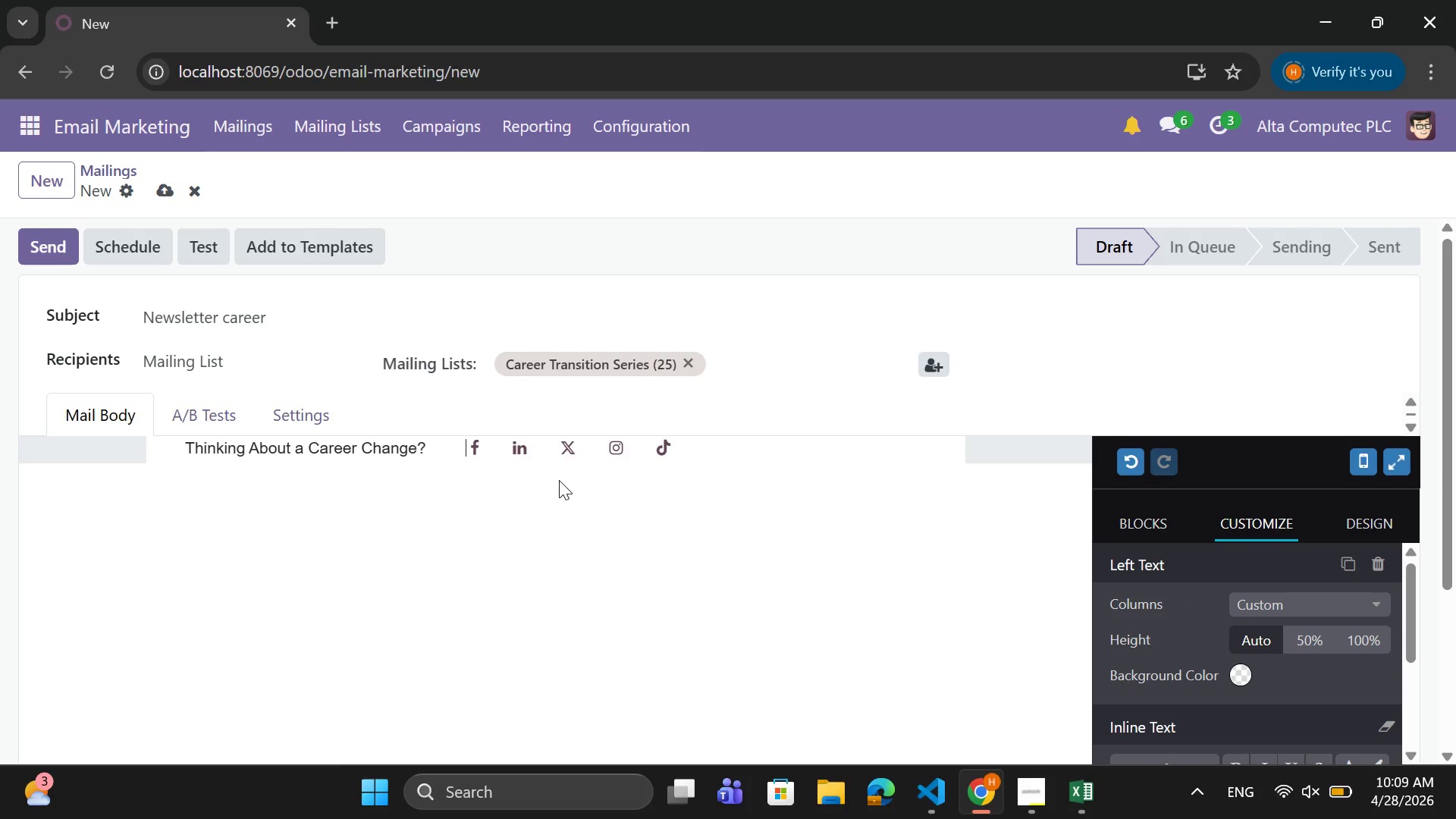 
key(Space)
 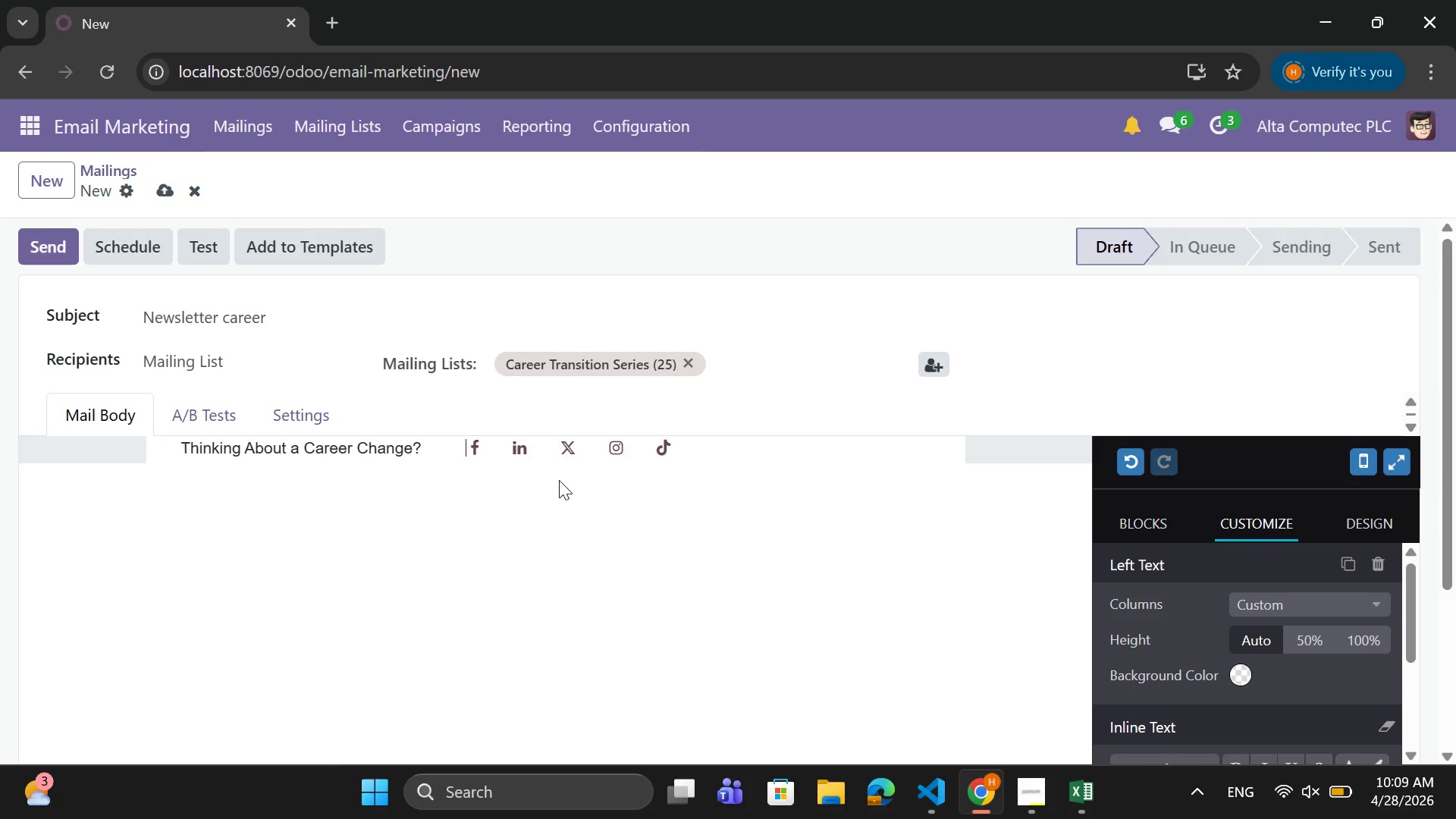 
key(Space)
 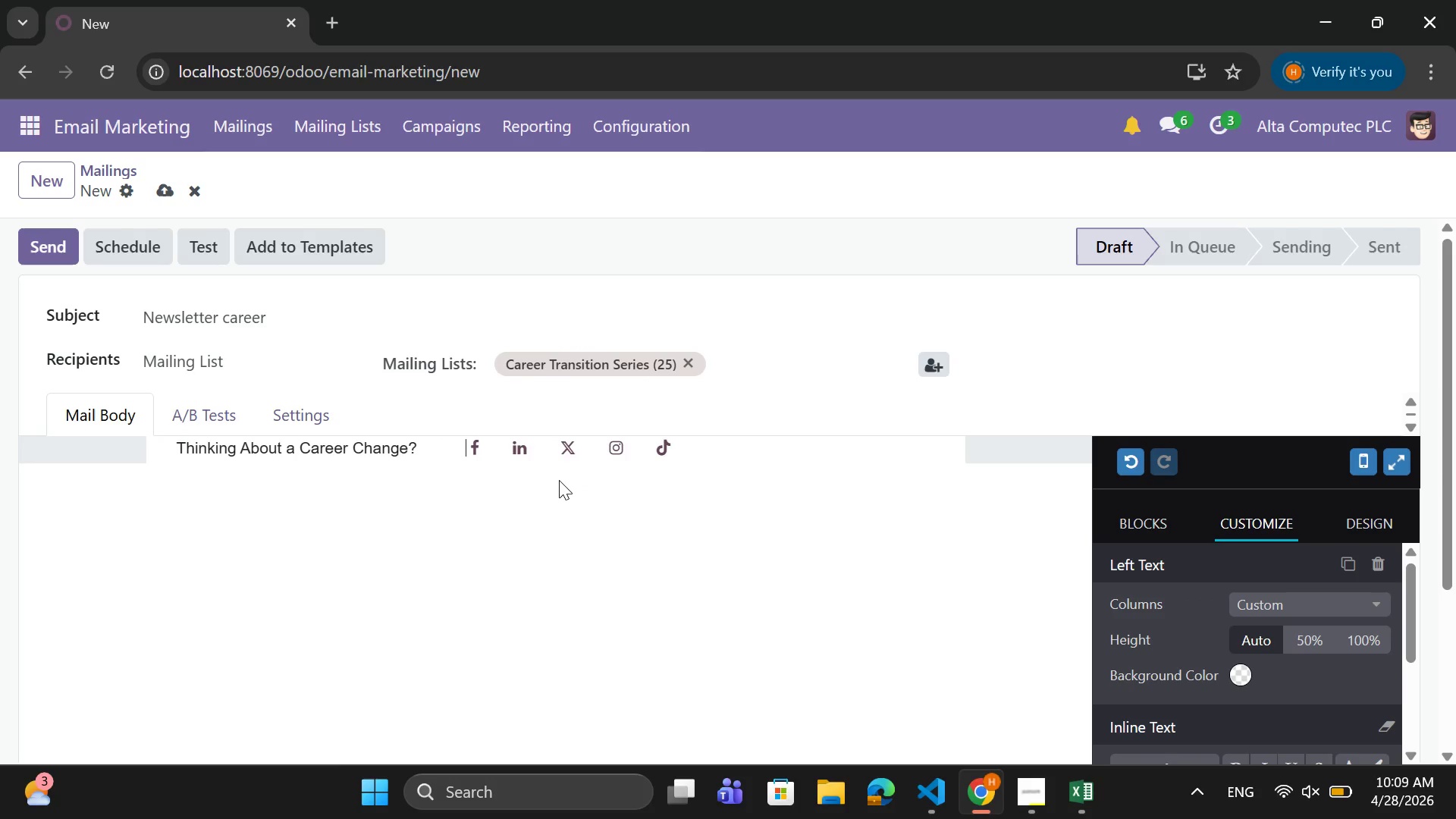 
key(Space)
 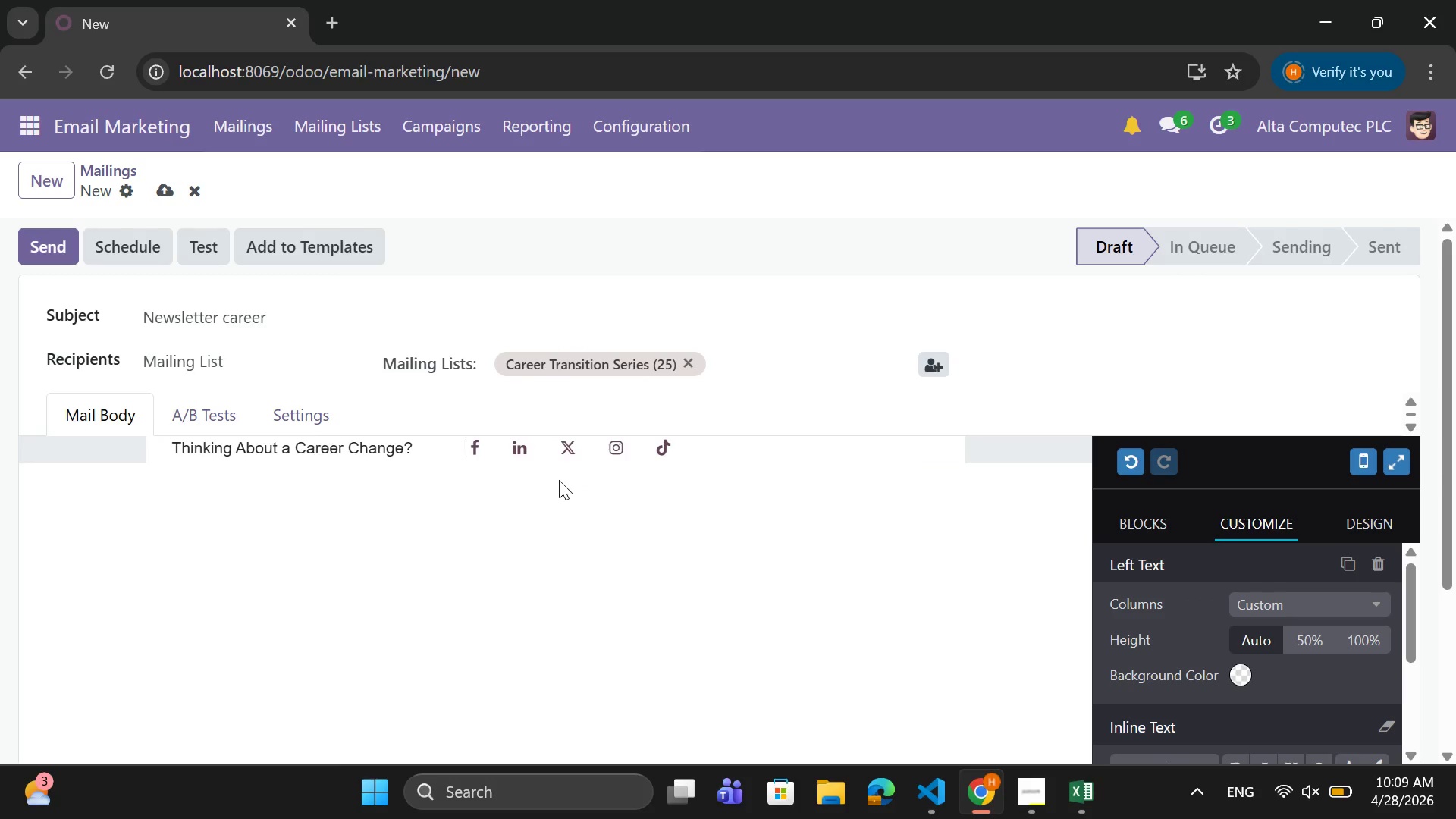 
key(Space)
 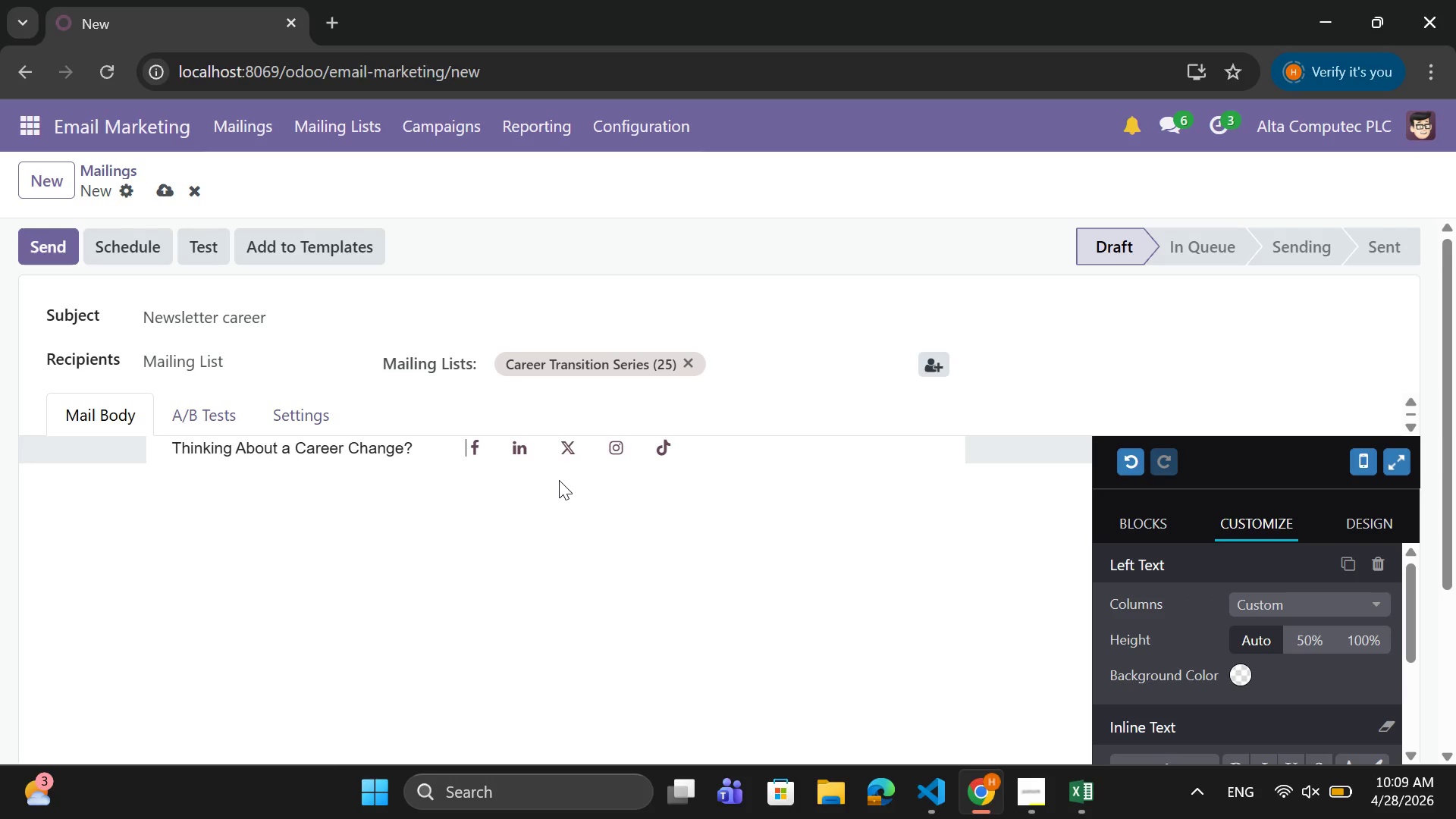 
key(Space)
 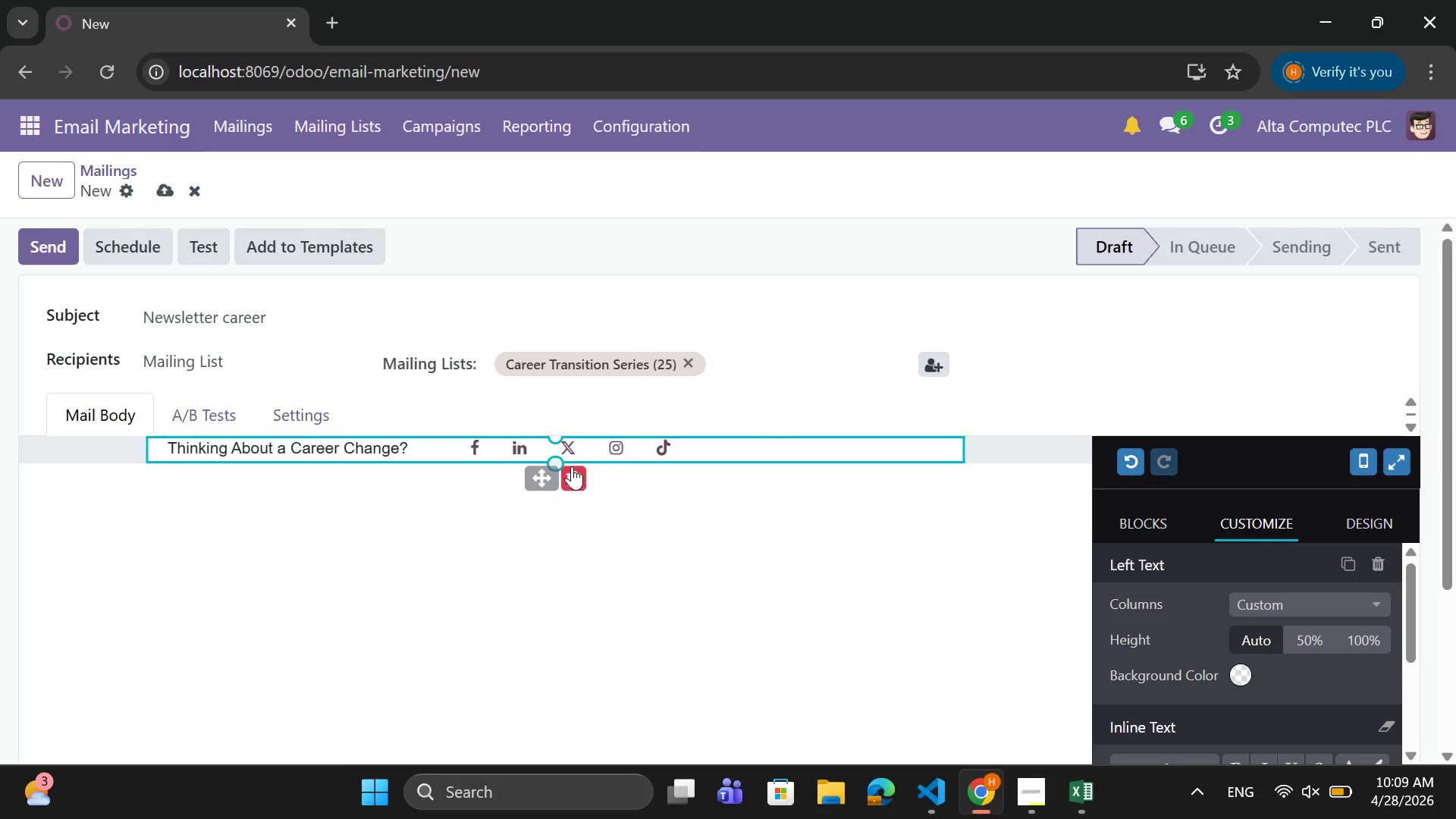 
left_click([466, 450])
 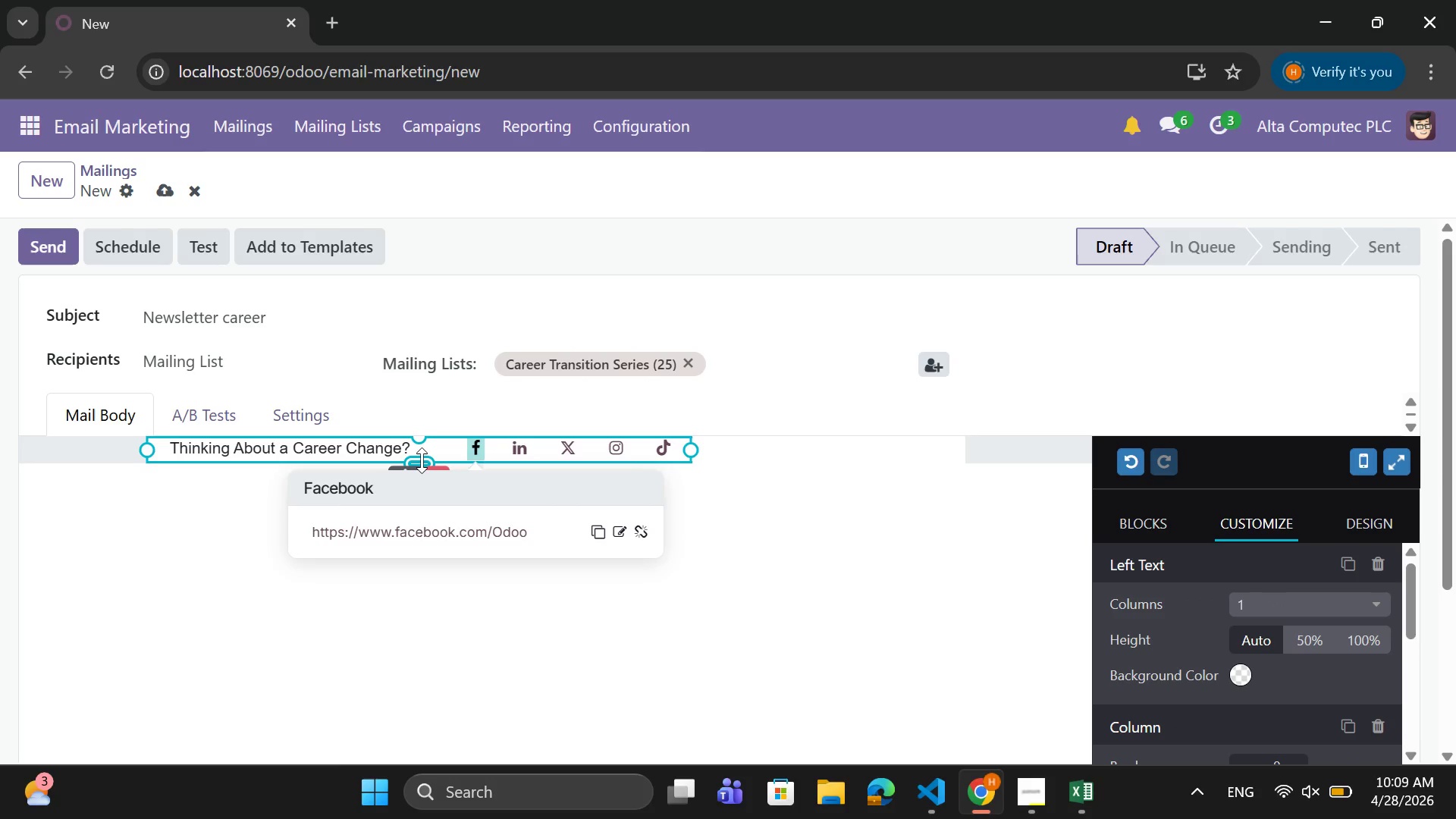 
key(Space)
 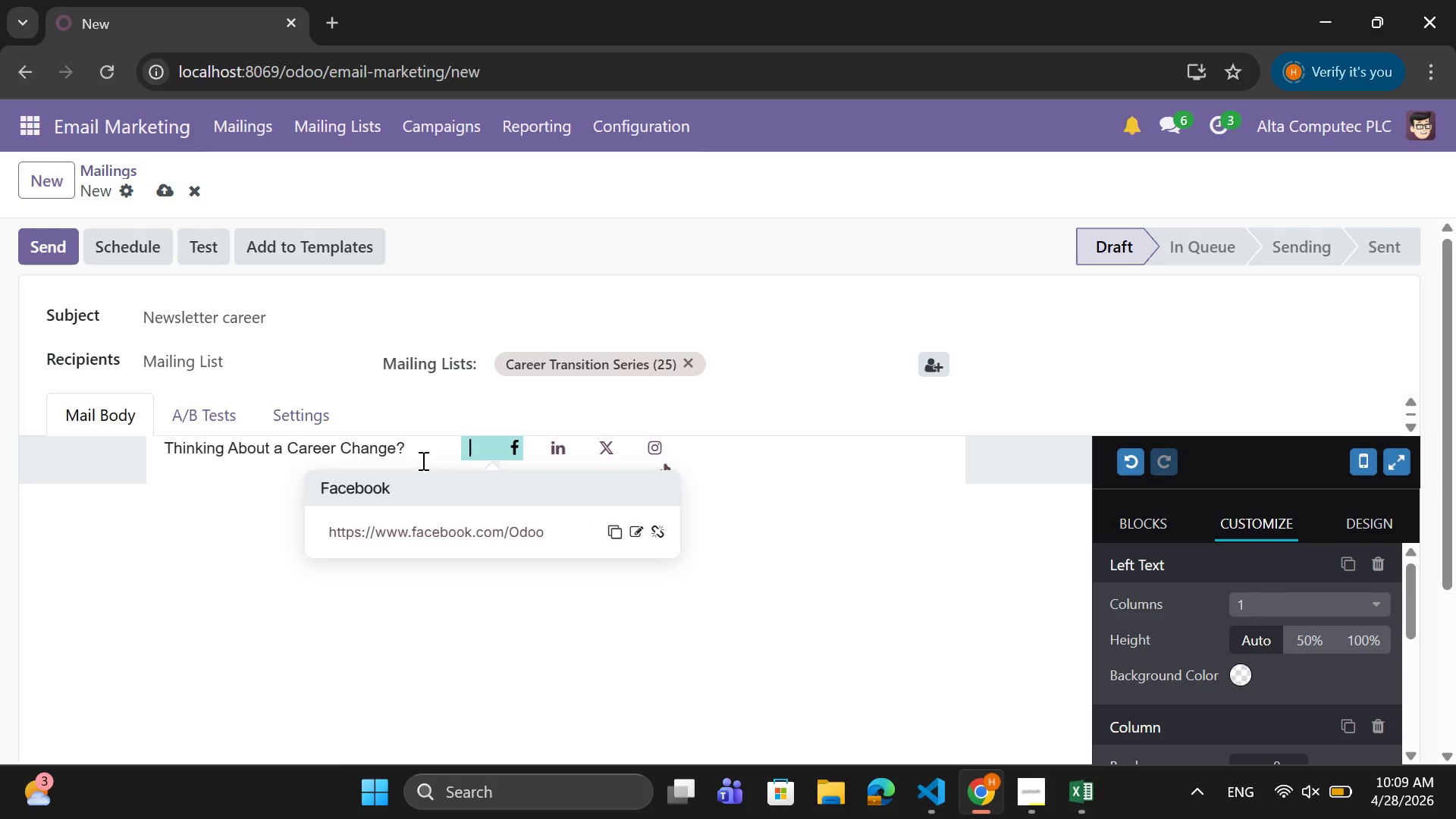 
key(Space)
 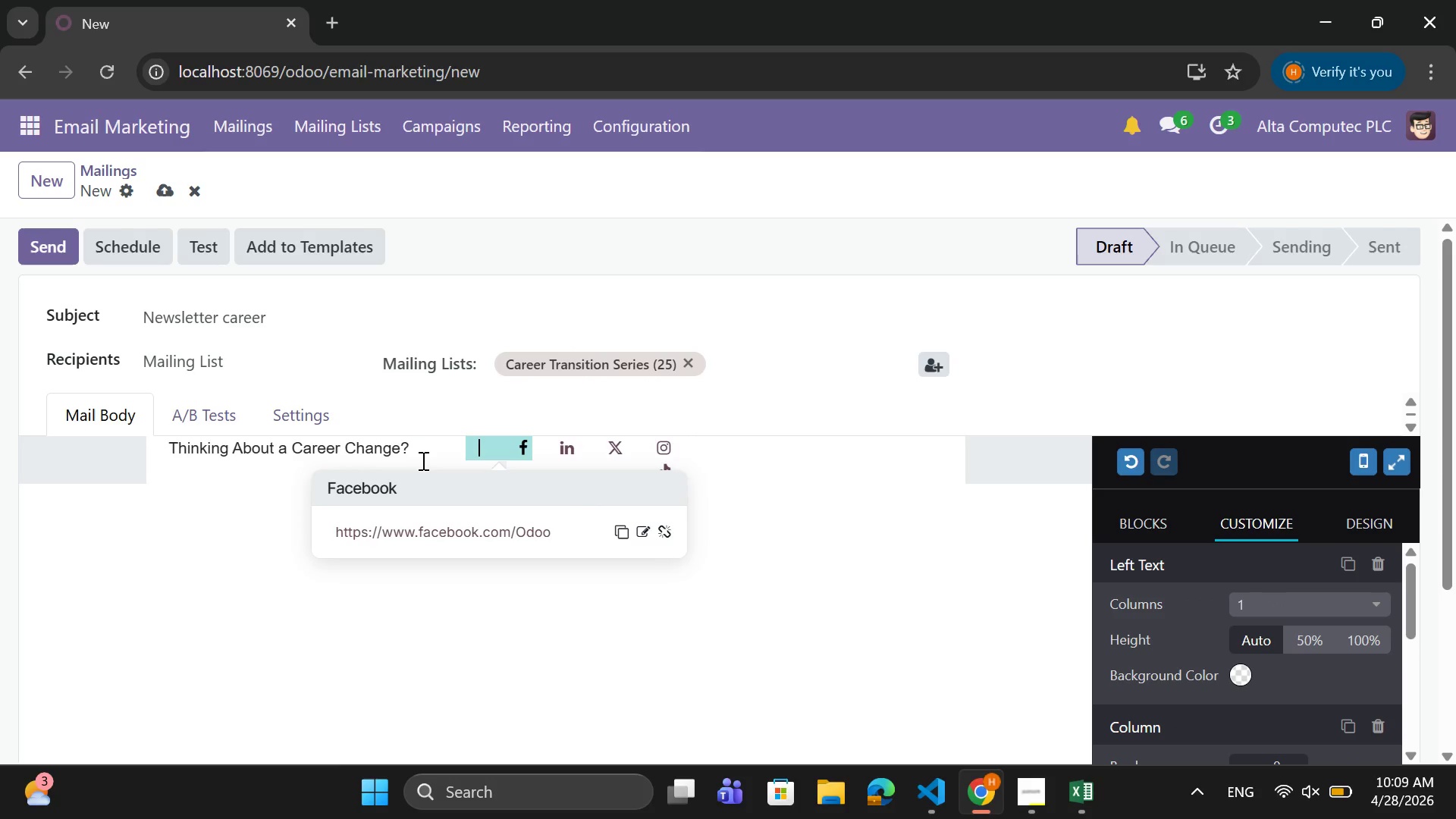 
key(Space)
 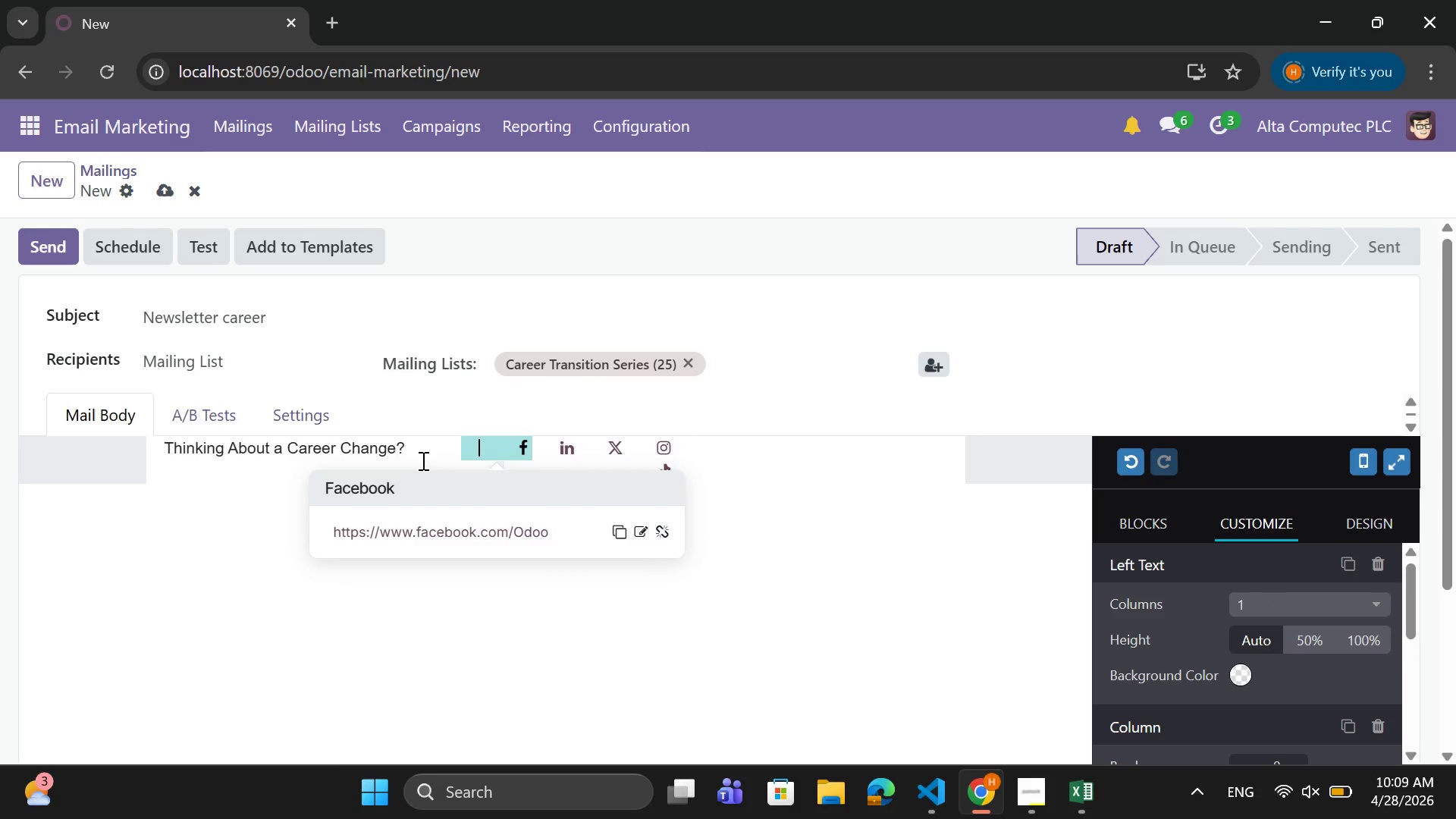 
key(Space)
 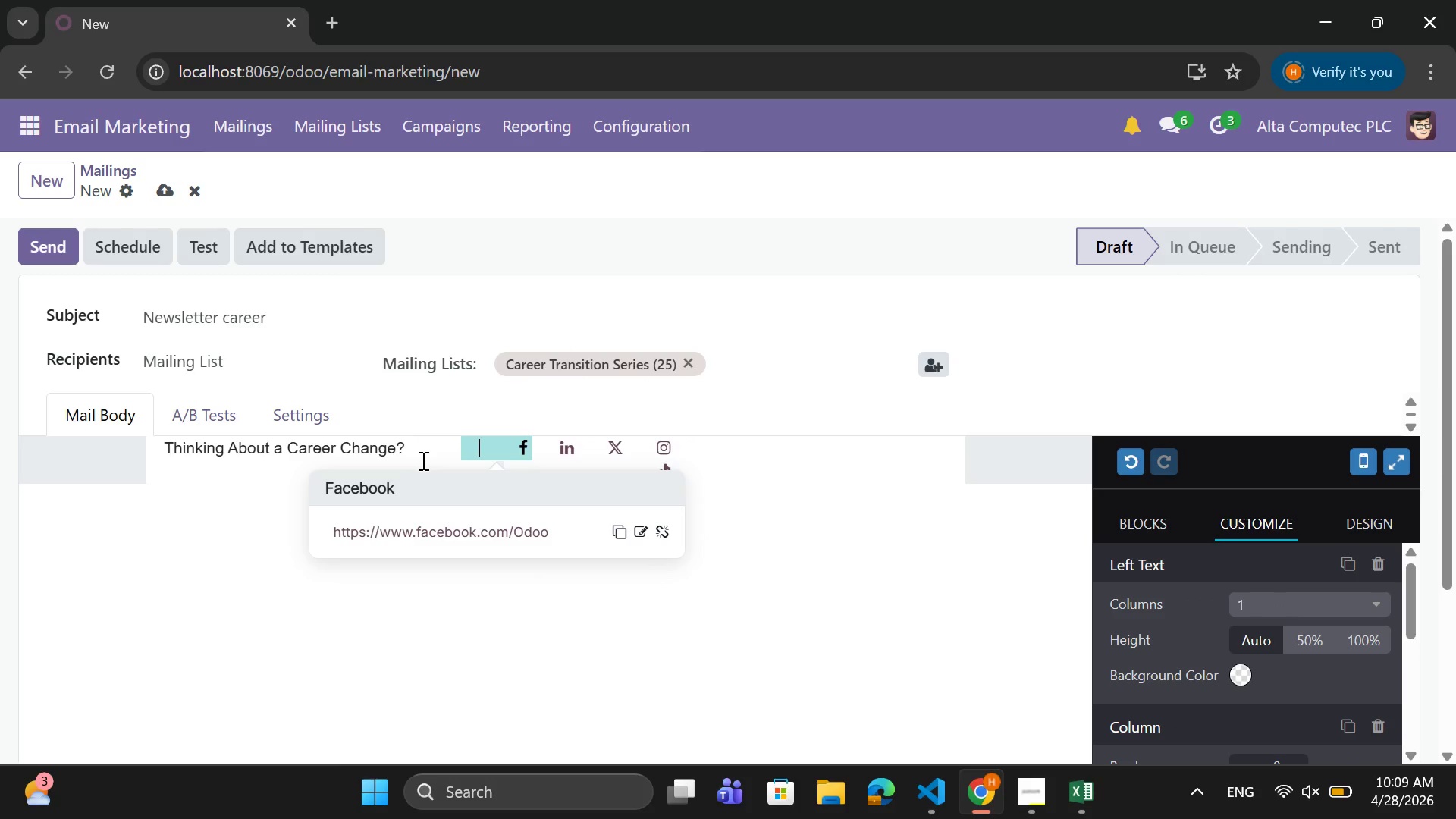 
key(Control+Z)
 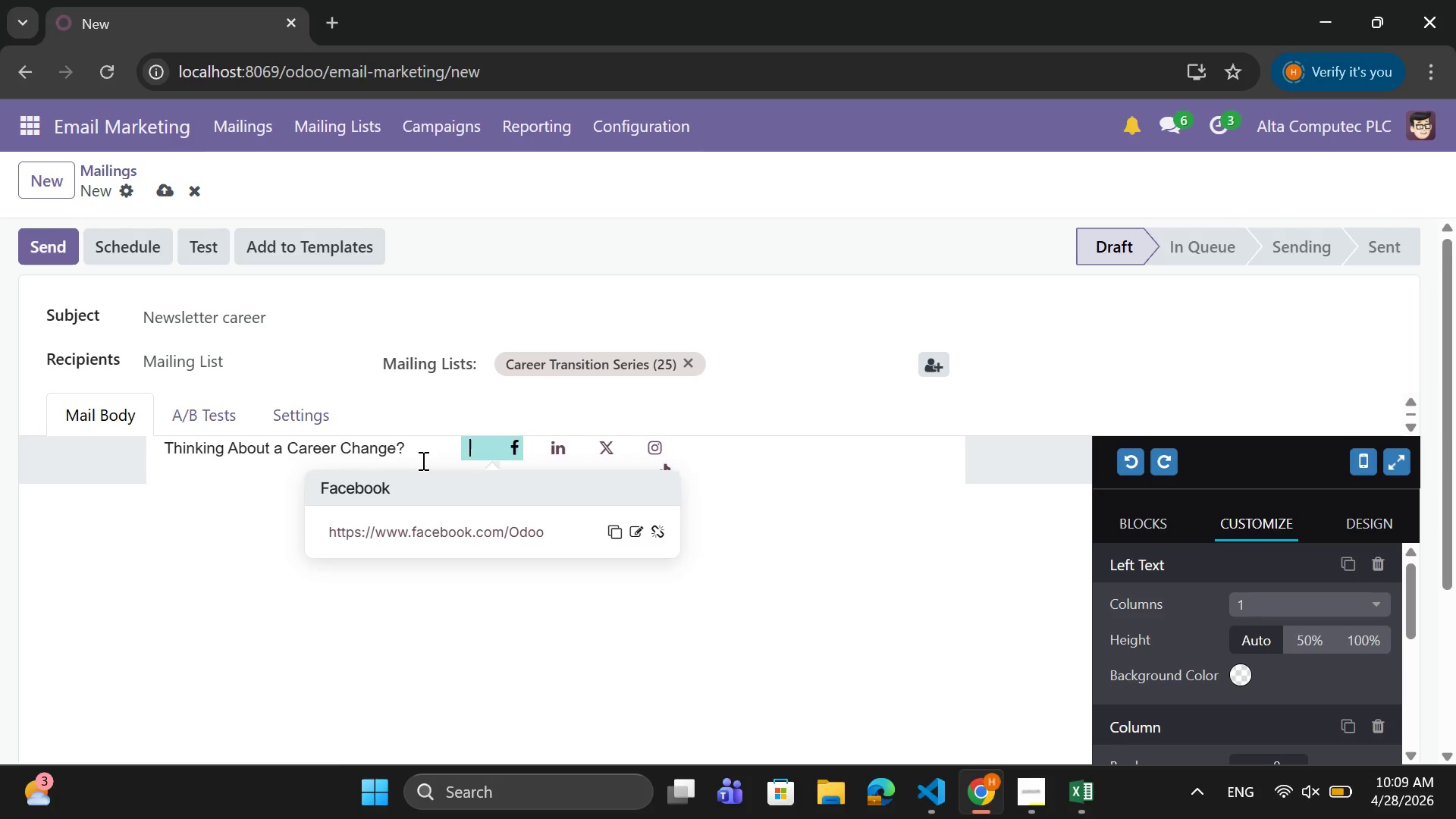 
key(Control+Z)
 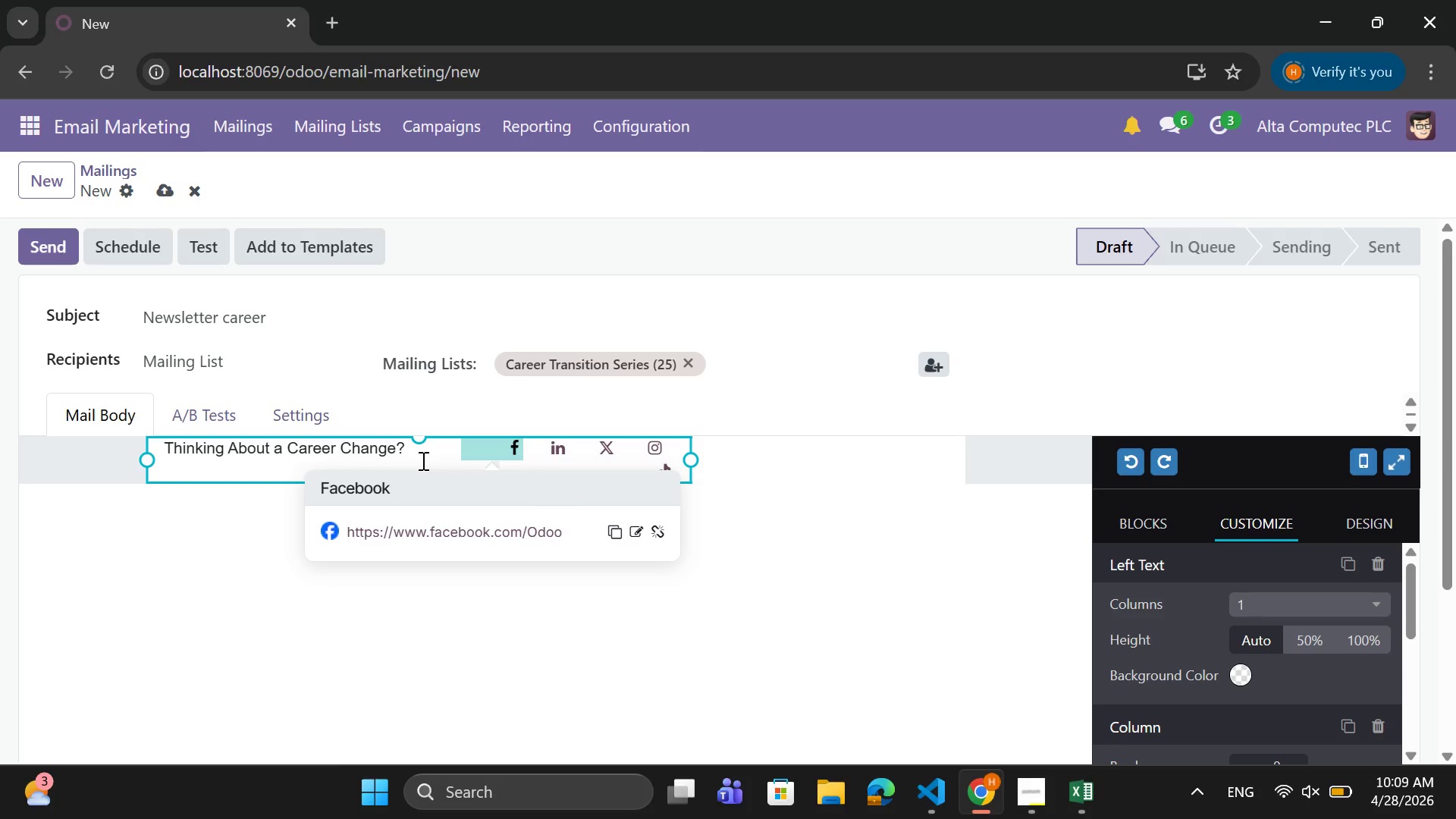 
key(Backspace)
 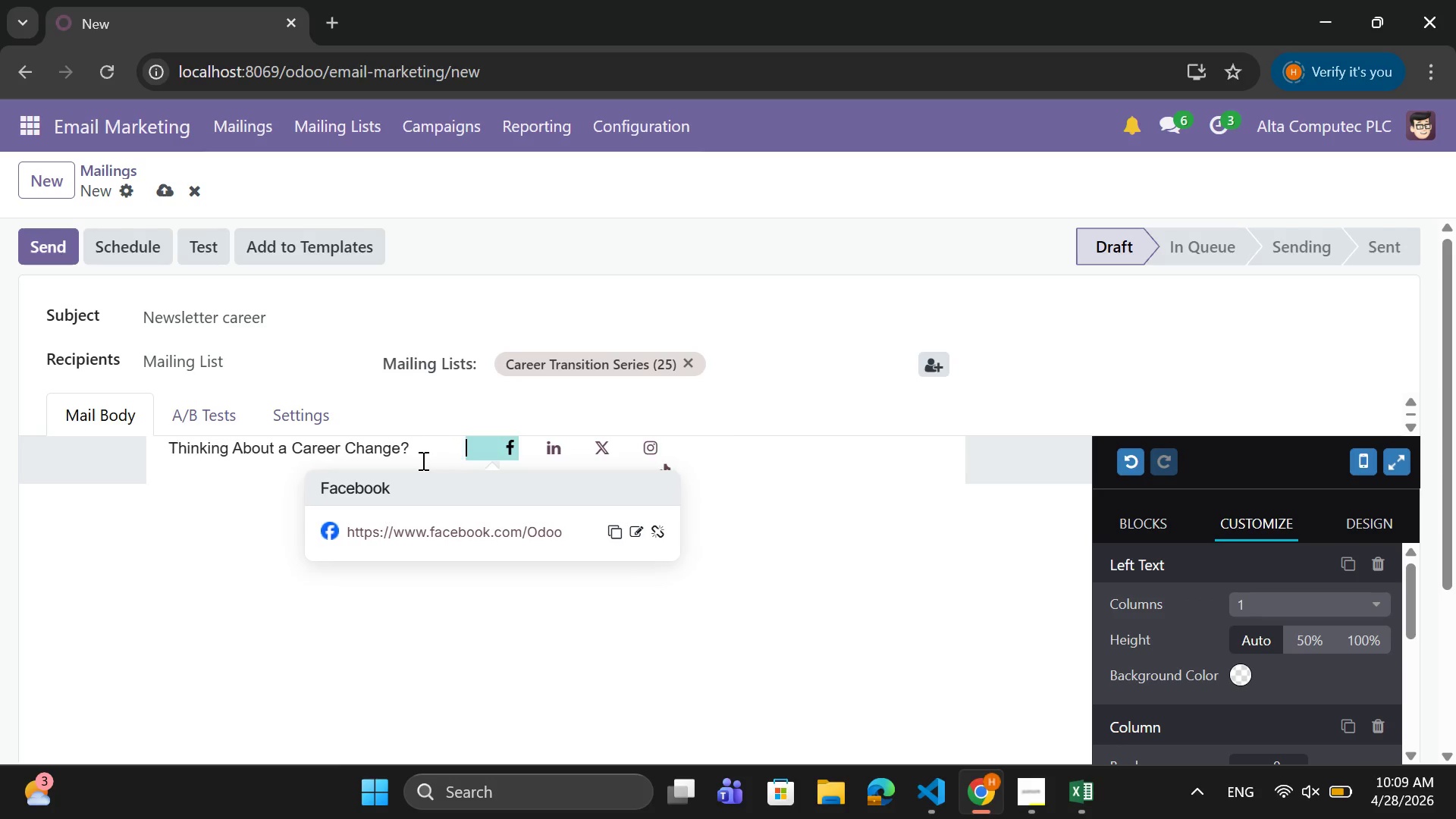 
key(Backspace)
 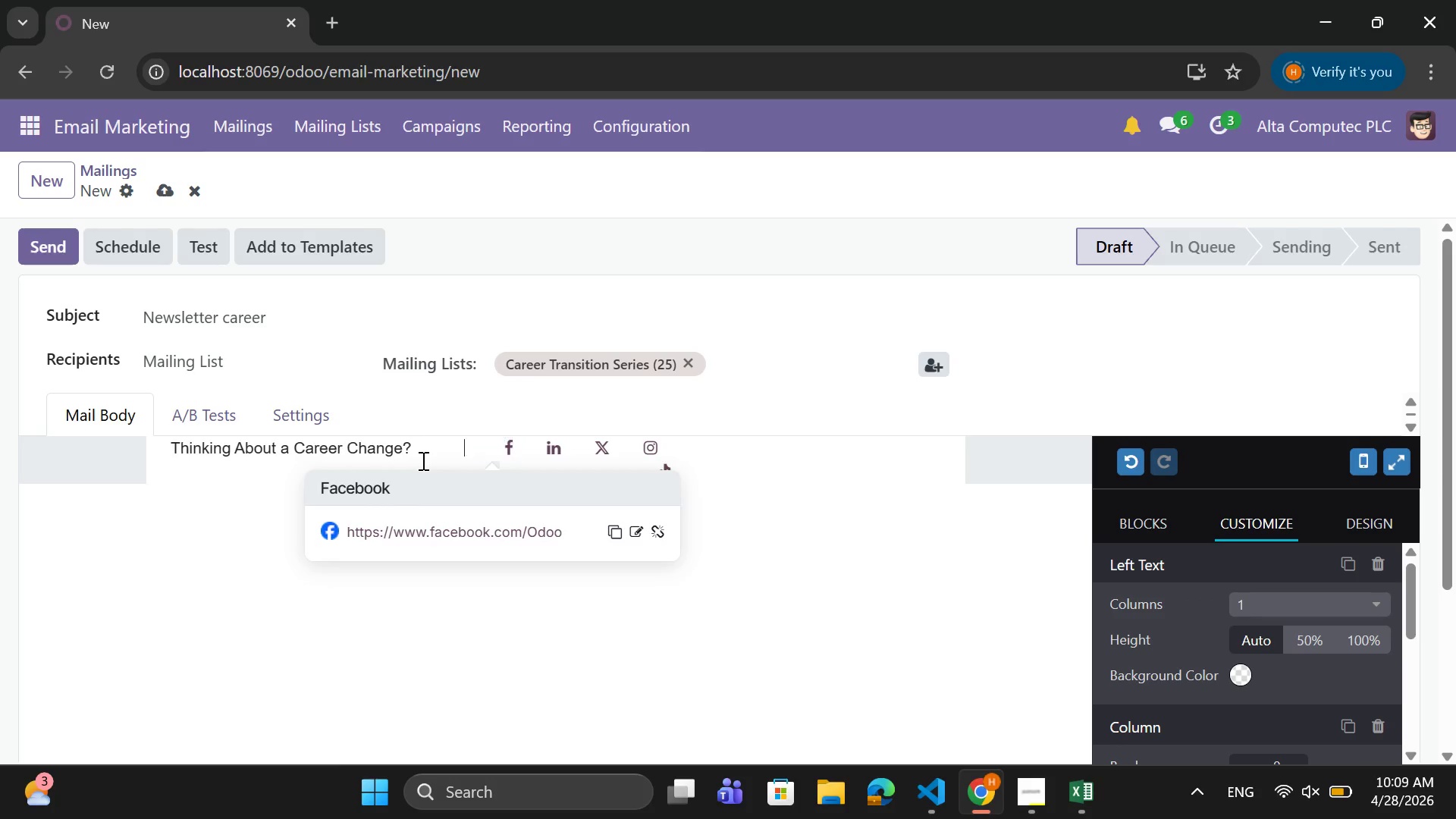 
key(Backspace)
 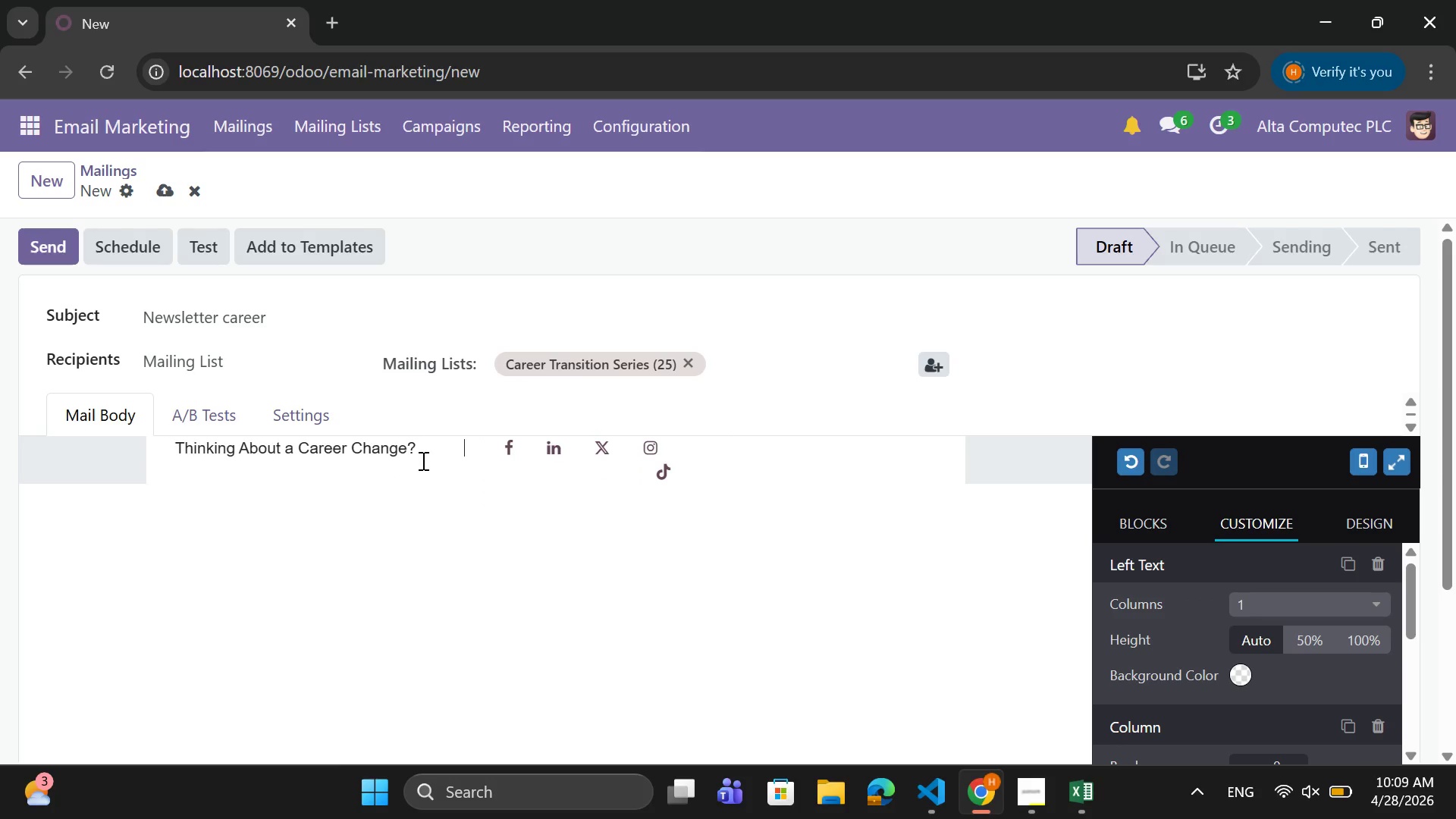 
key(Backspace)
 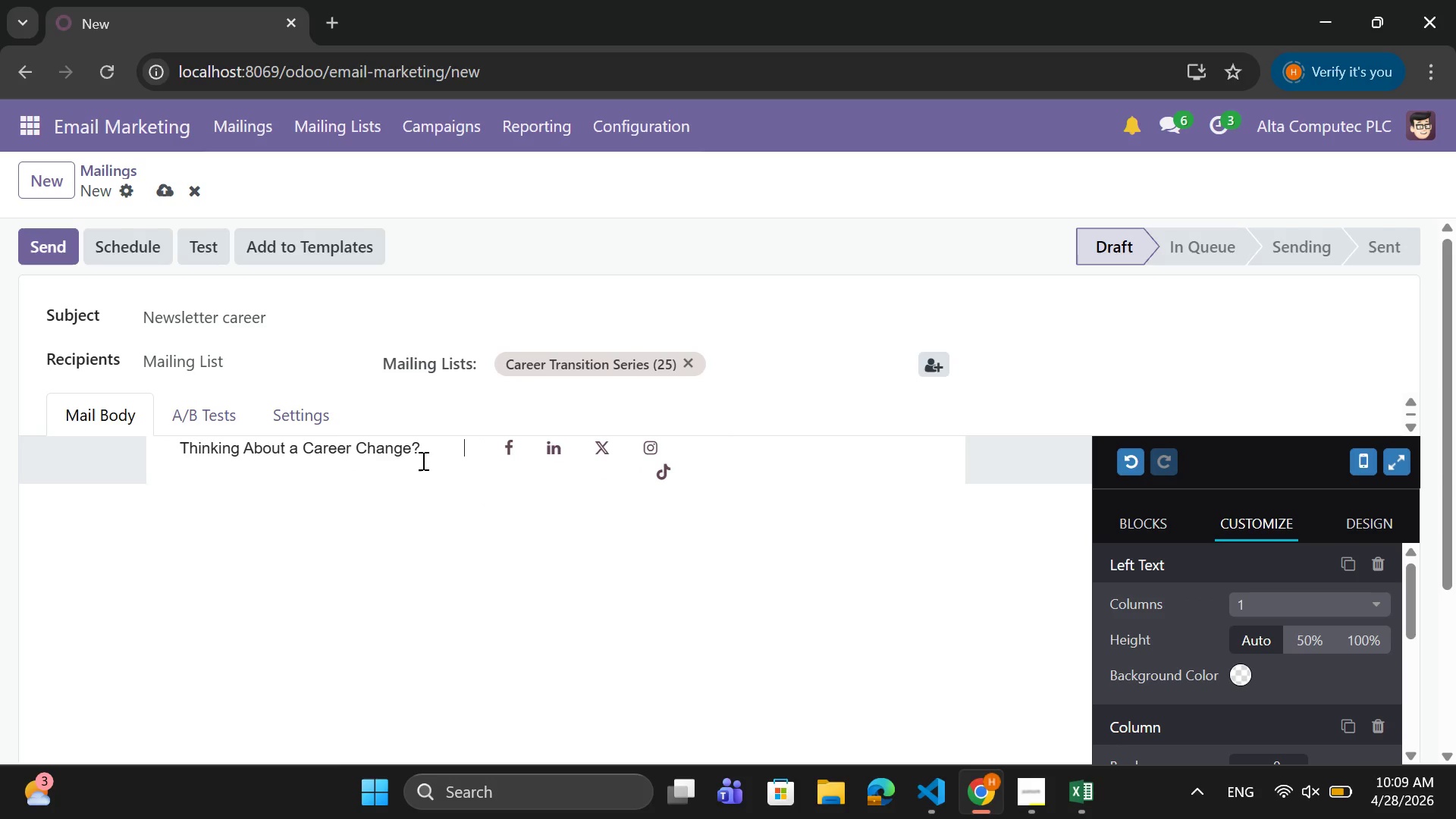 
key(Backspace)
 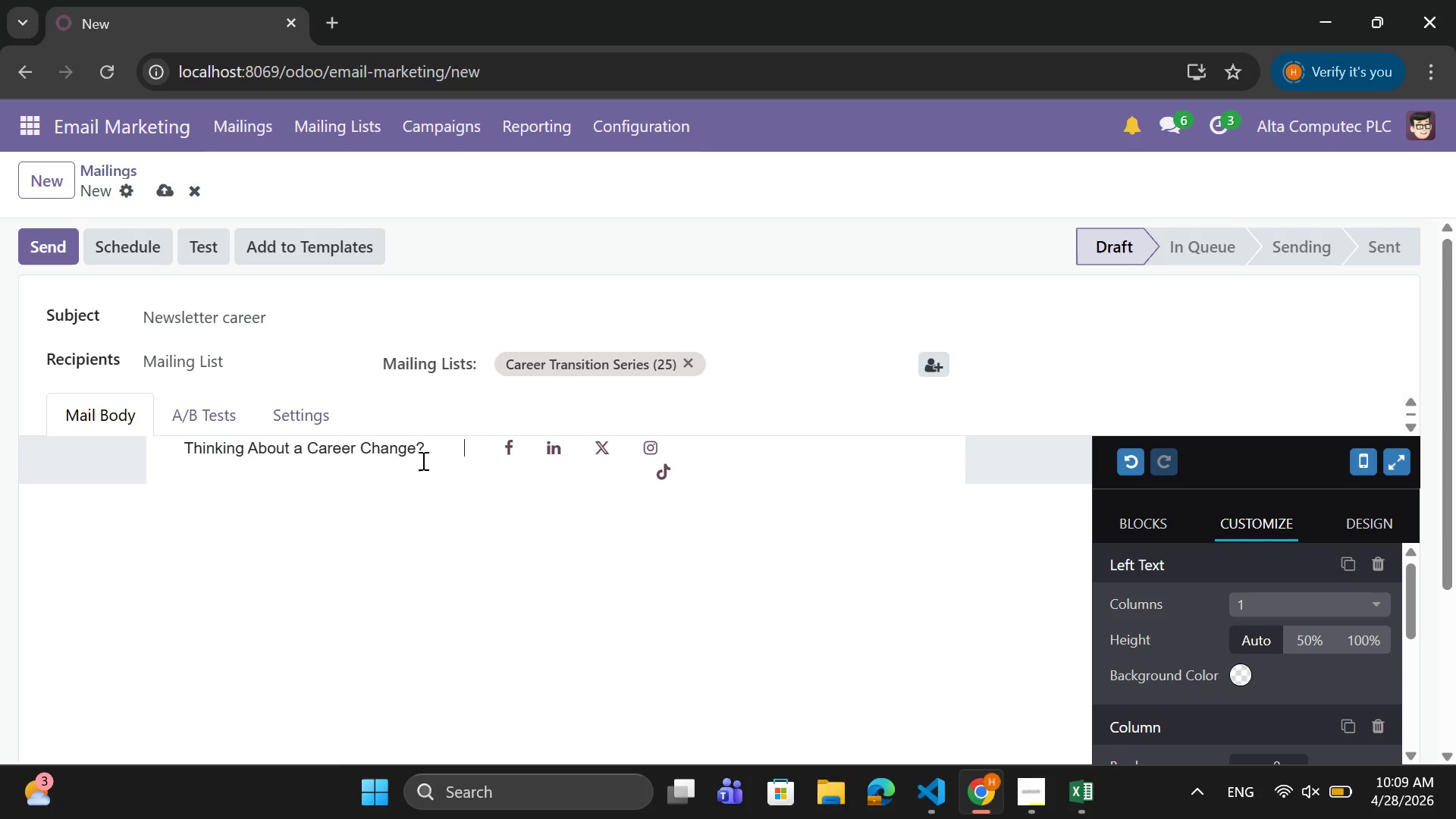 
key(Backspace)
 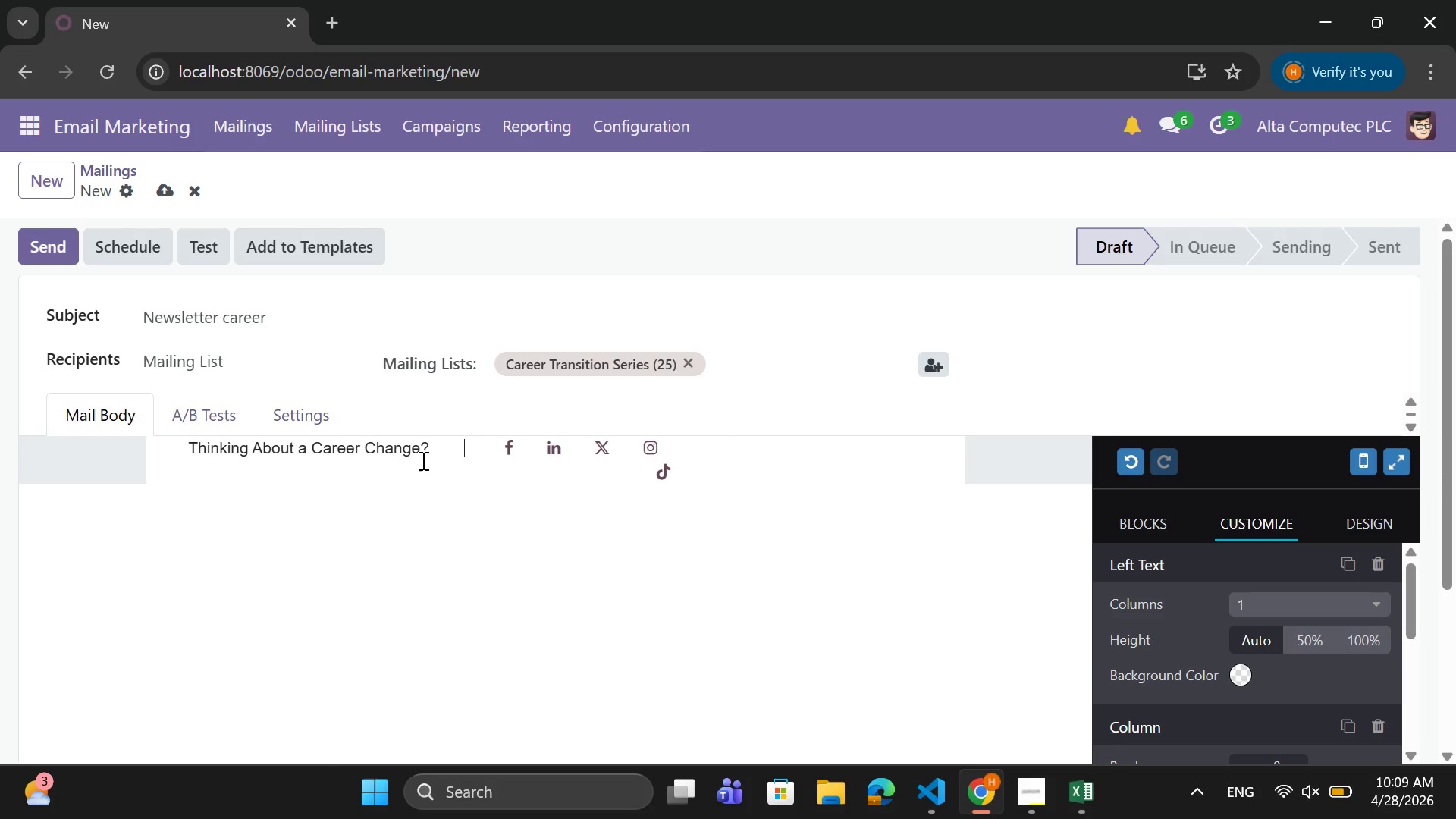 
key(Backspace)
 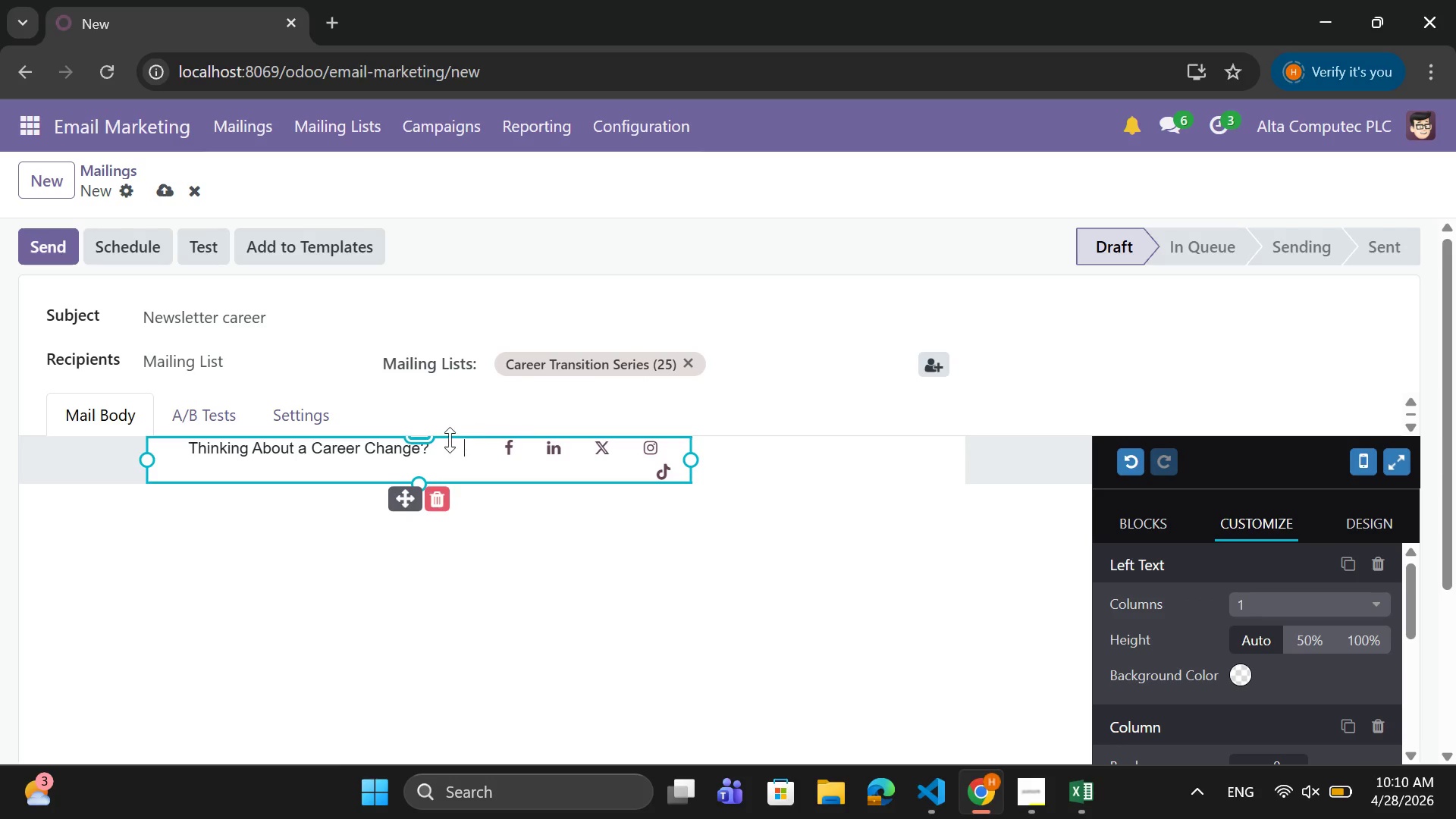 
key(Space)
 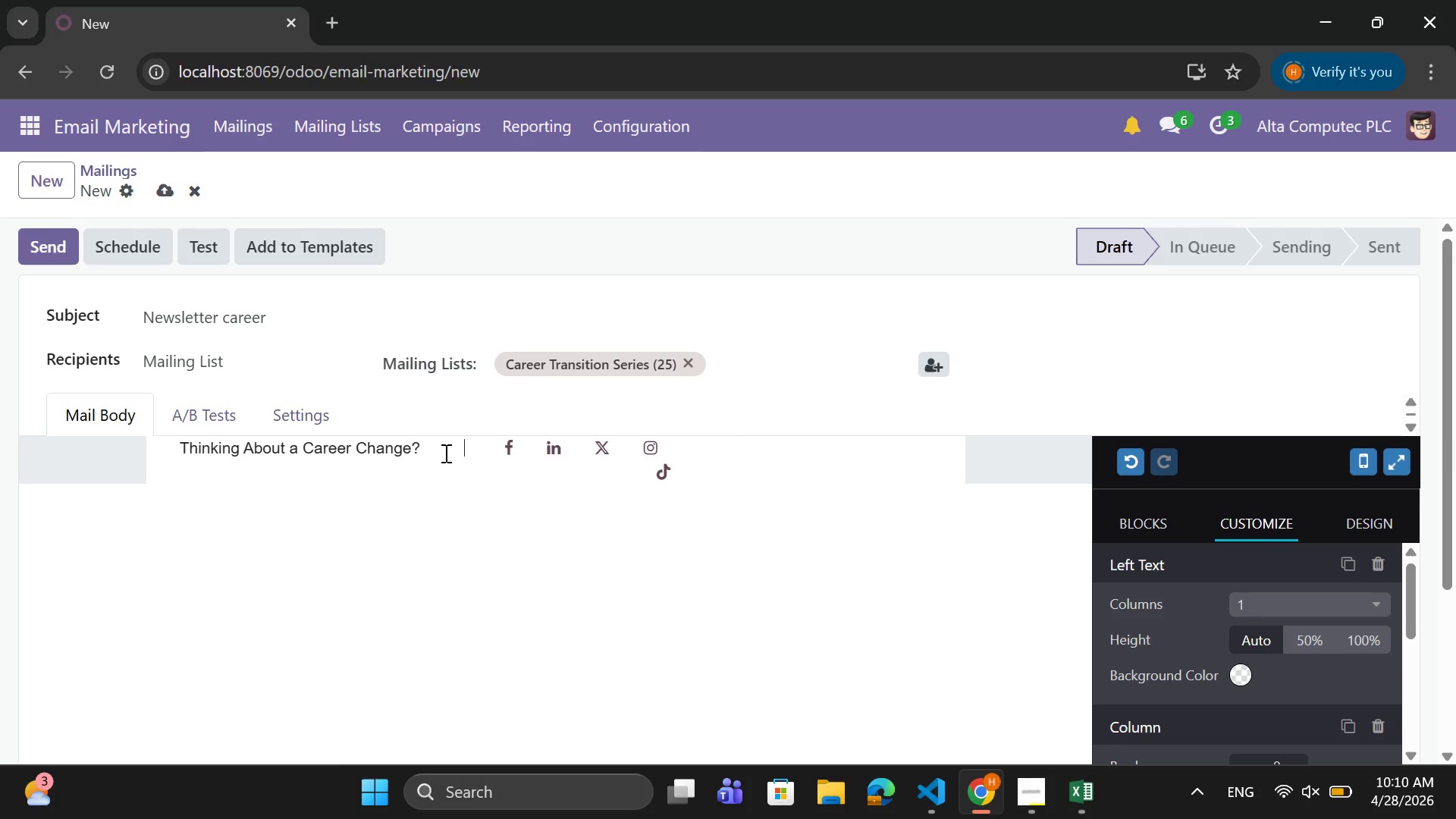 
key(Space)
 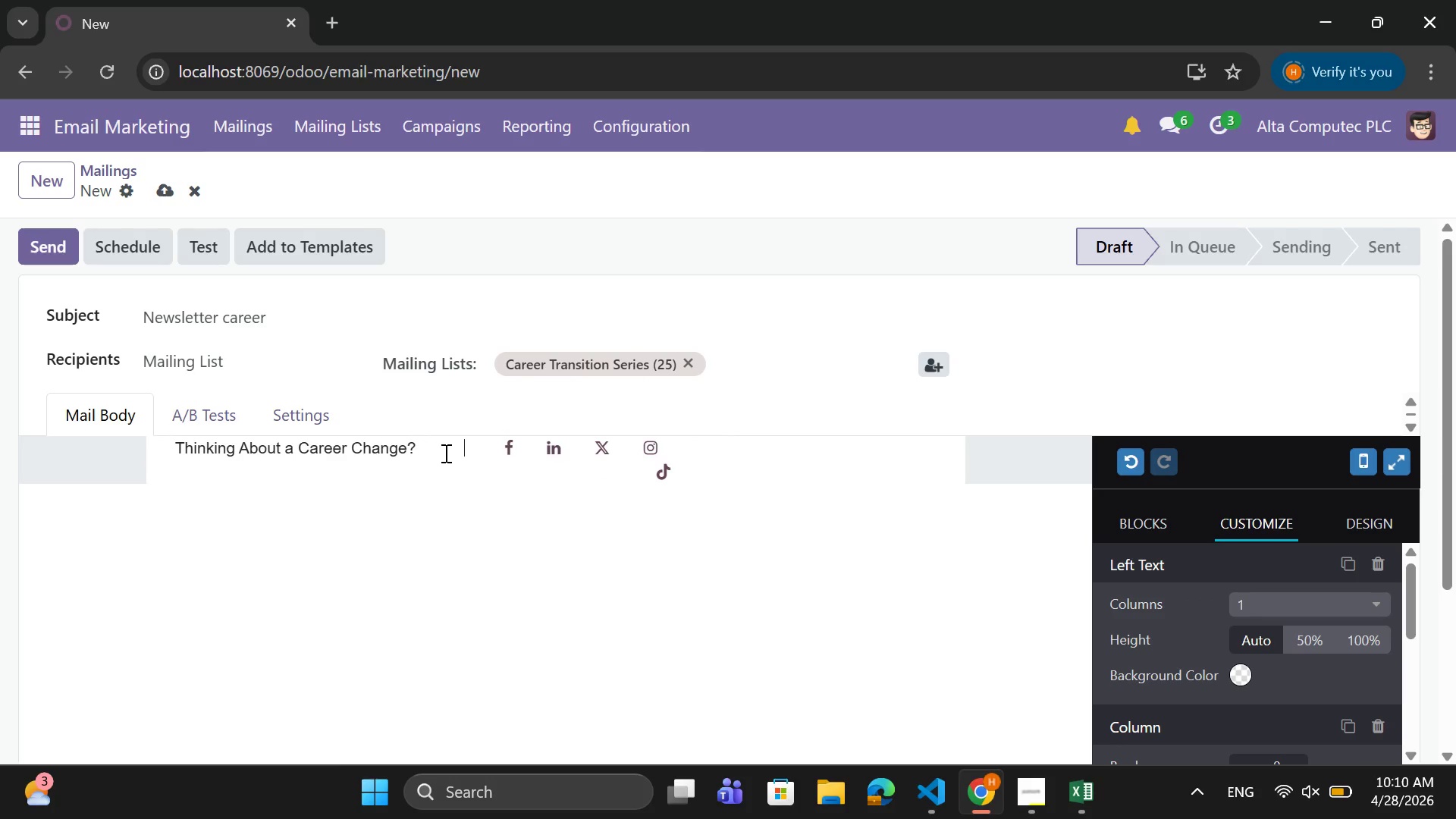 
key(Space)
 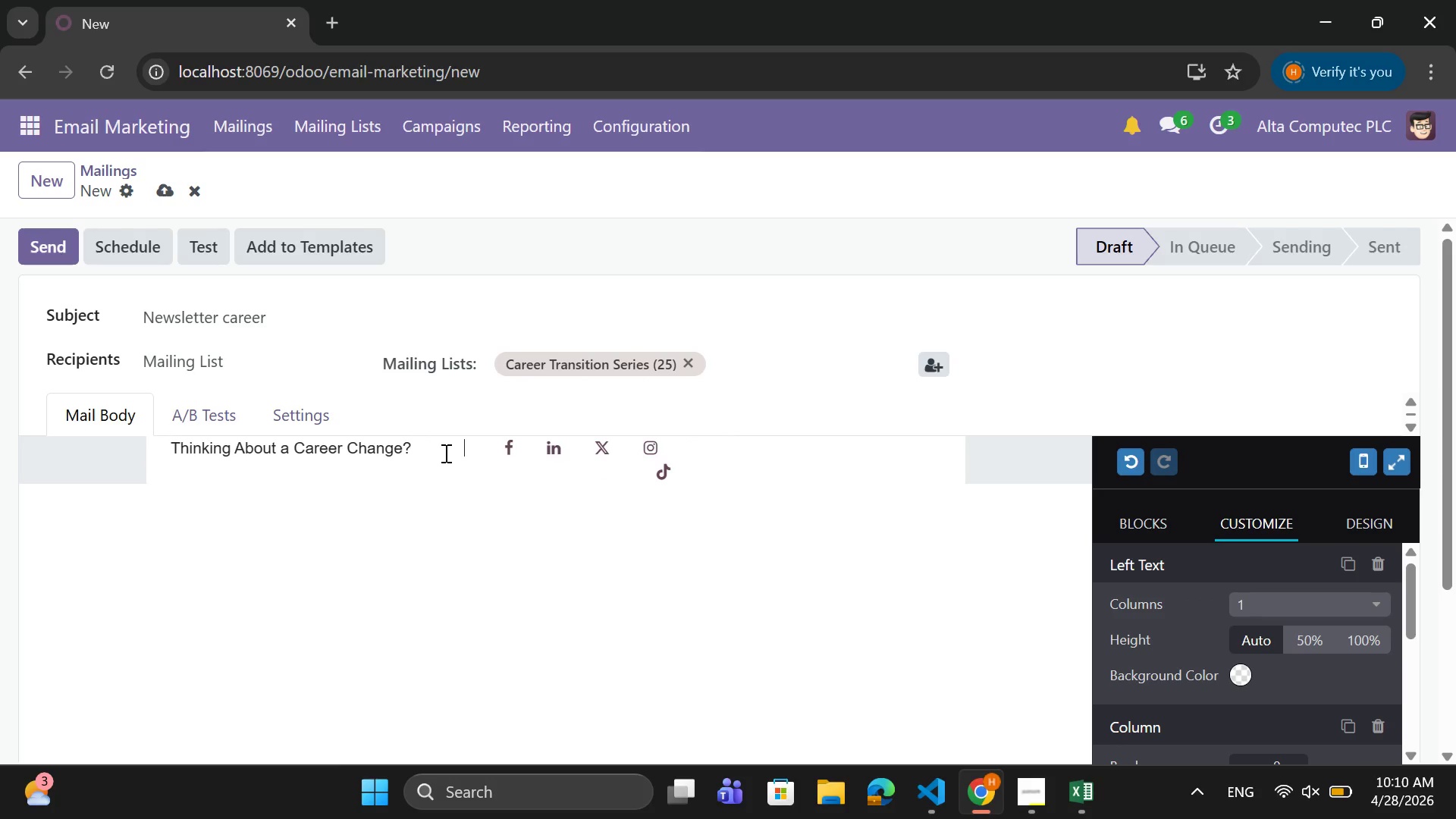 
key(Space)
 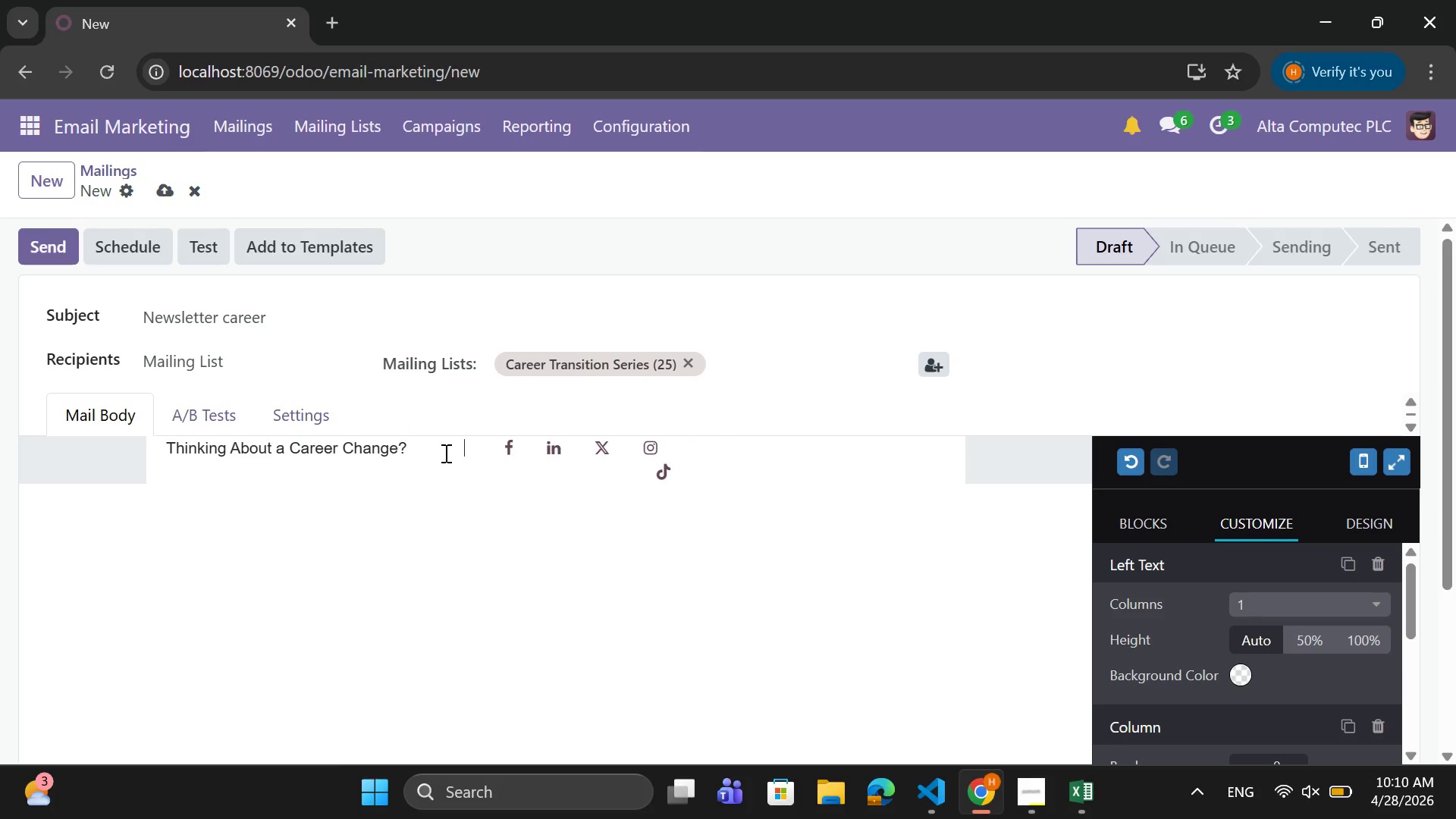 
key(Space)
 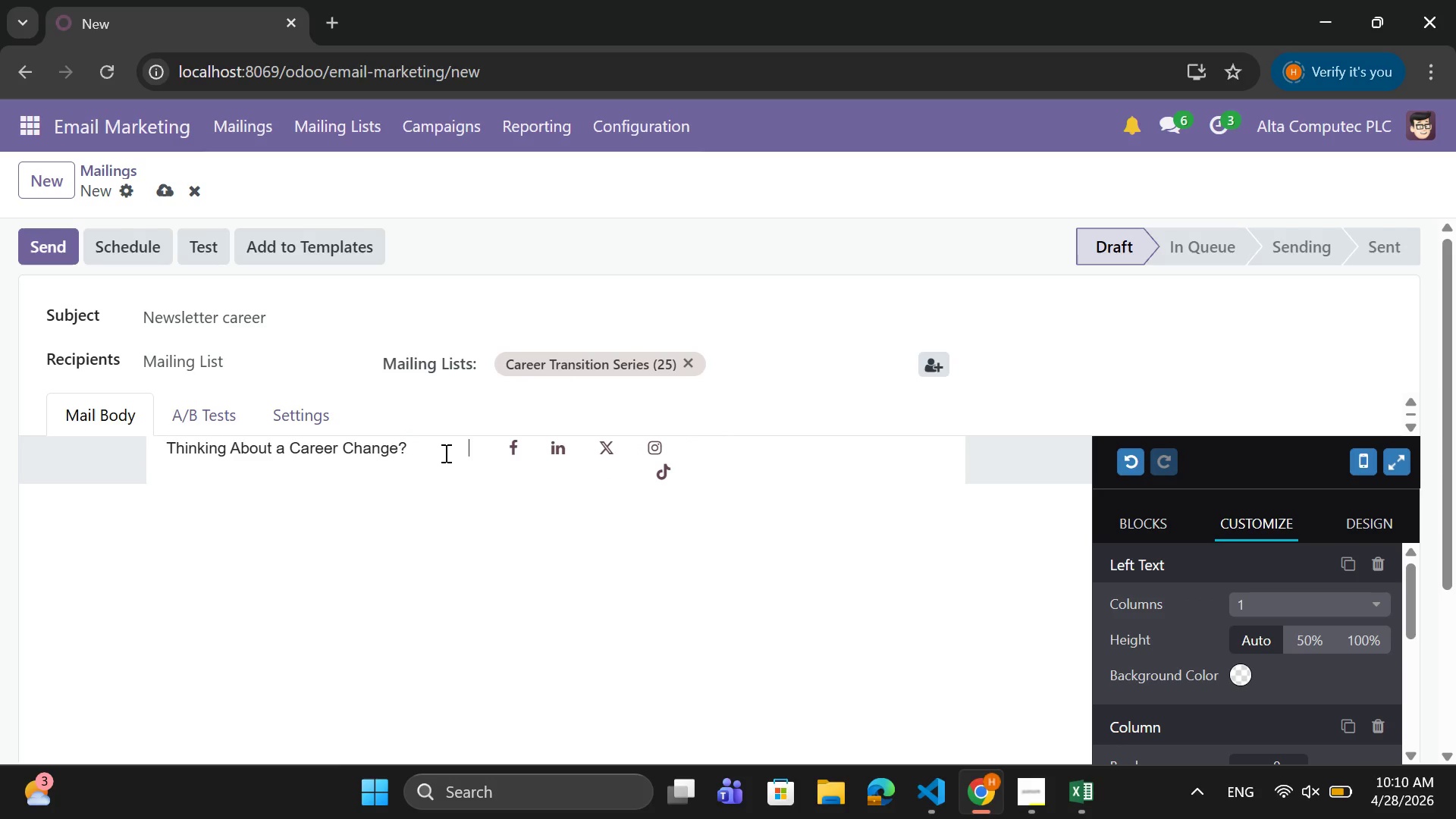 
key(Space)
 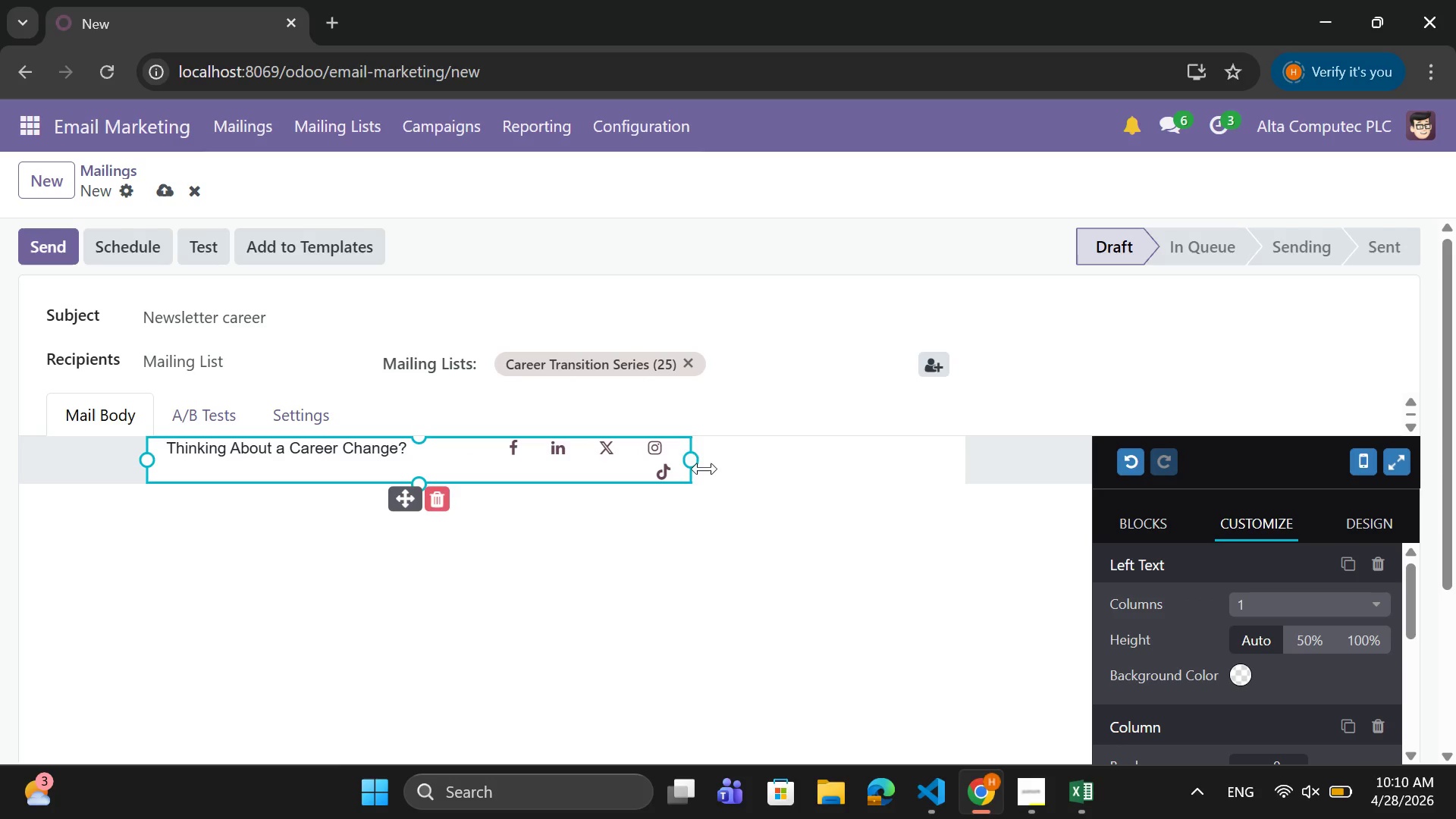 
left_click_drag(start_coordinate=[698, 456], to_coordinate=[965, 450])
 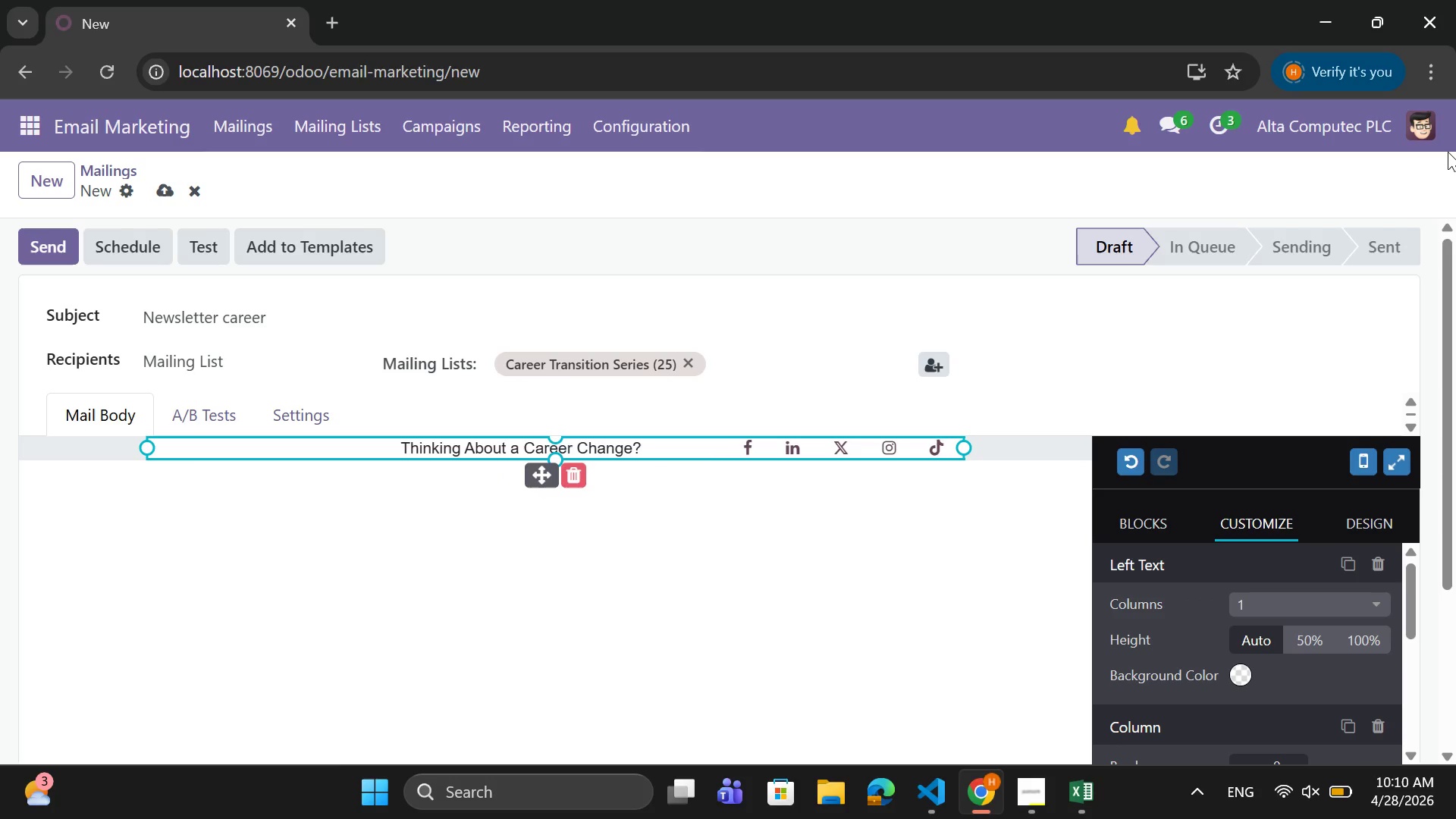 
key(Space)
 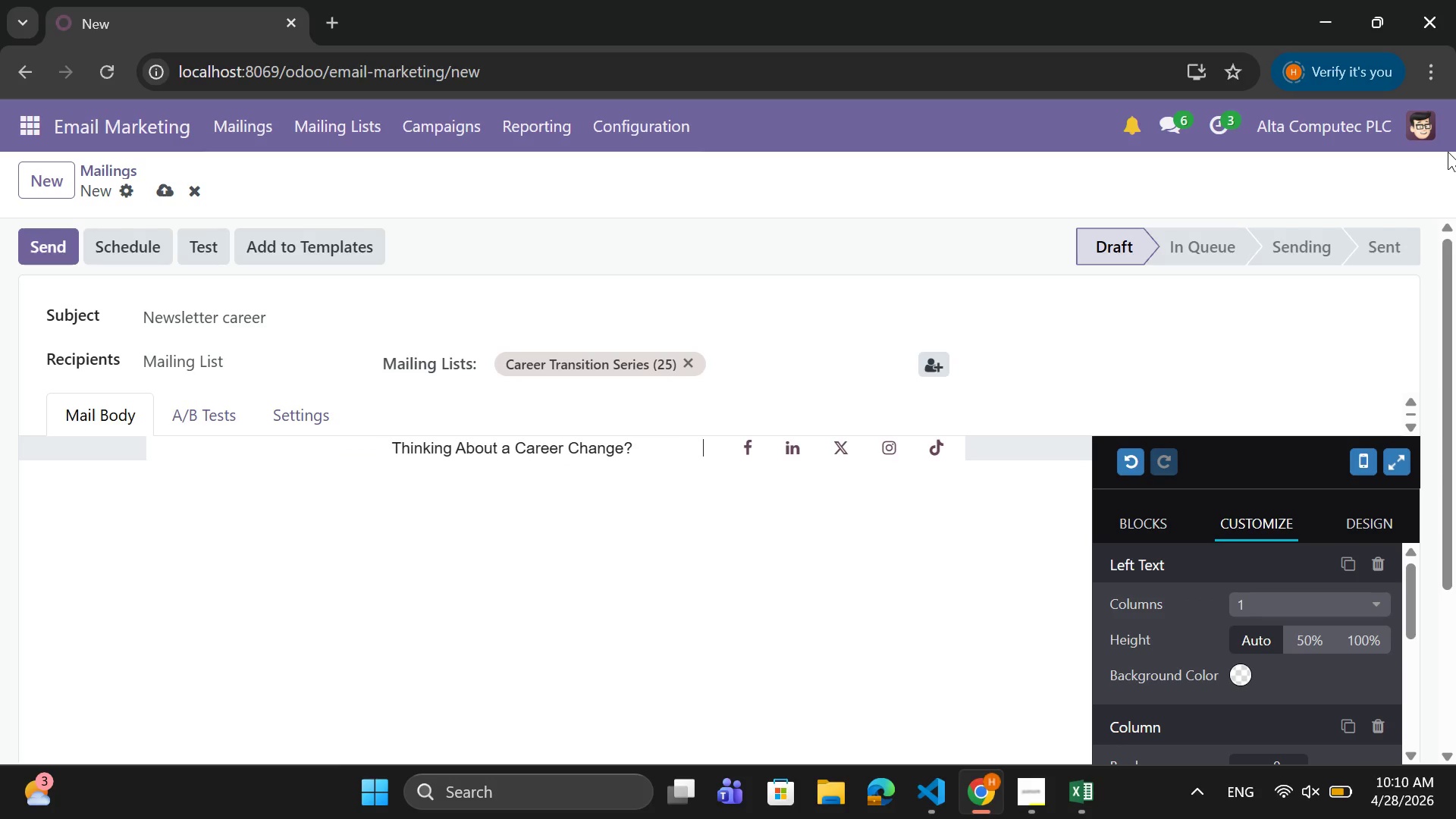 
key(Space)
 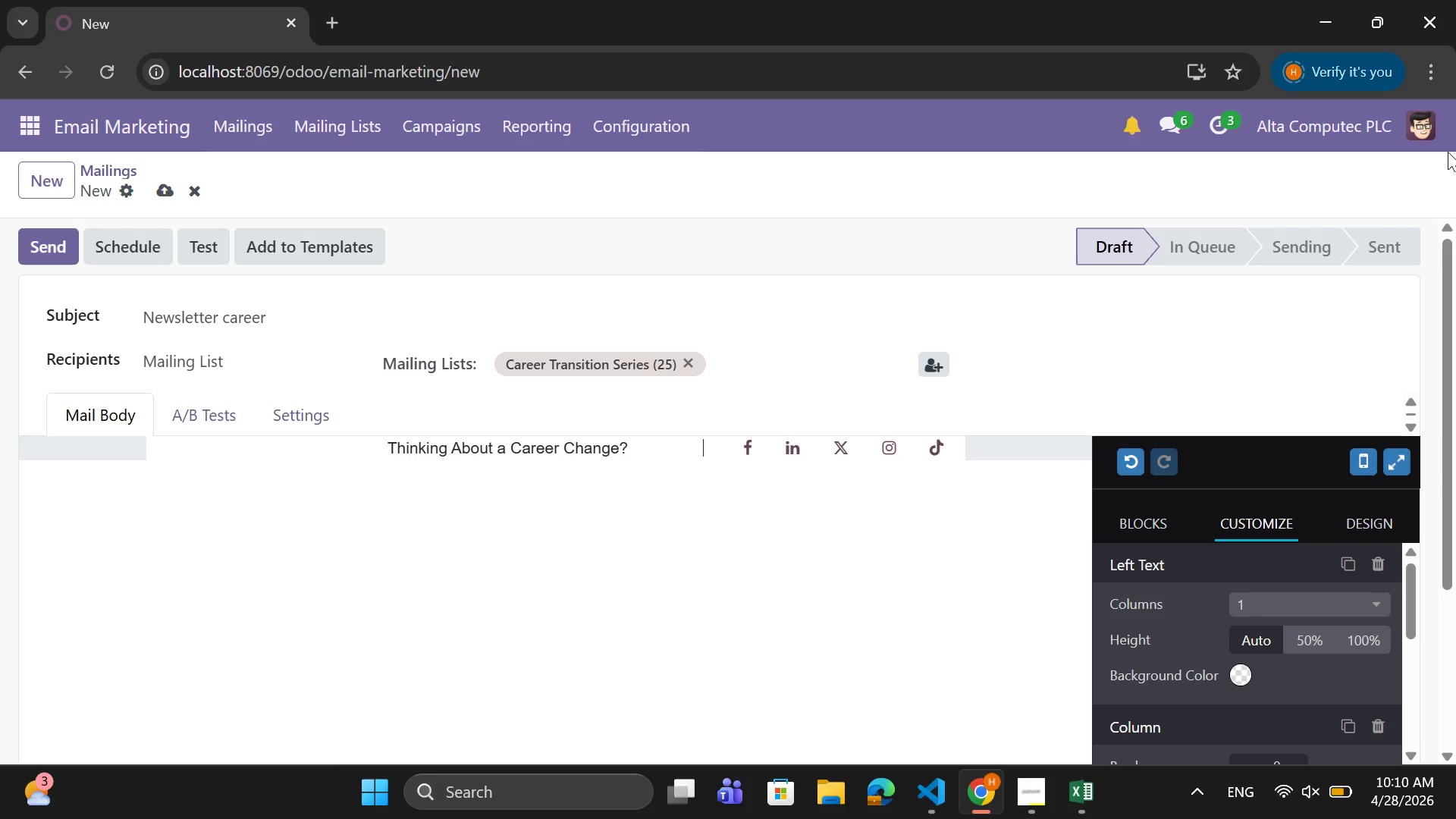 
key(Space)
 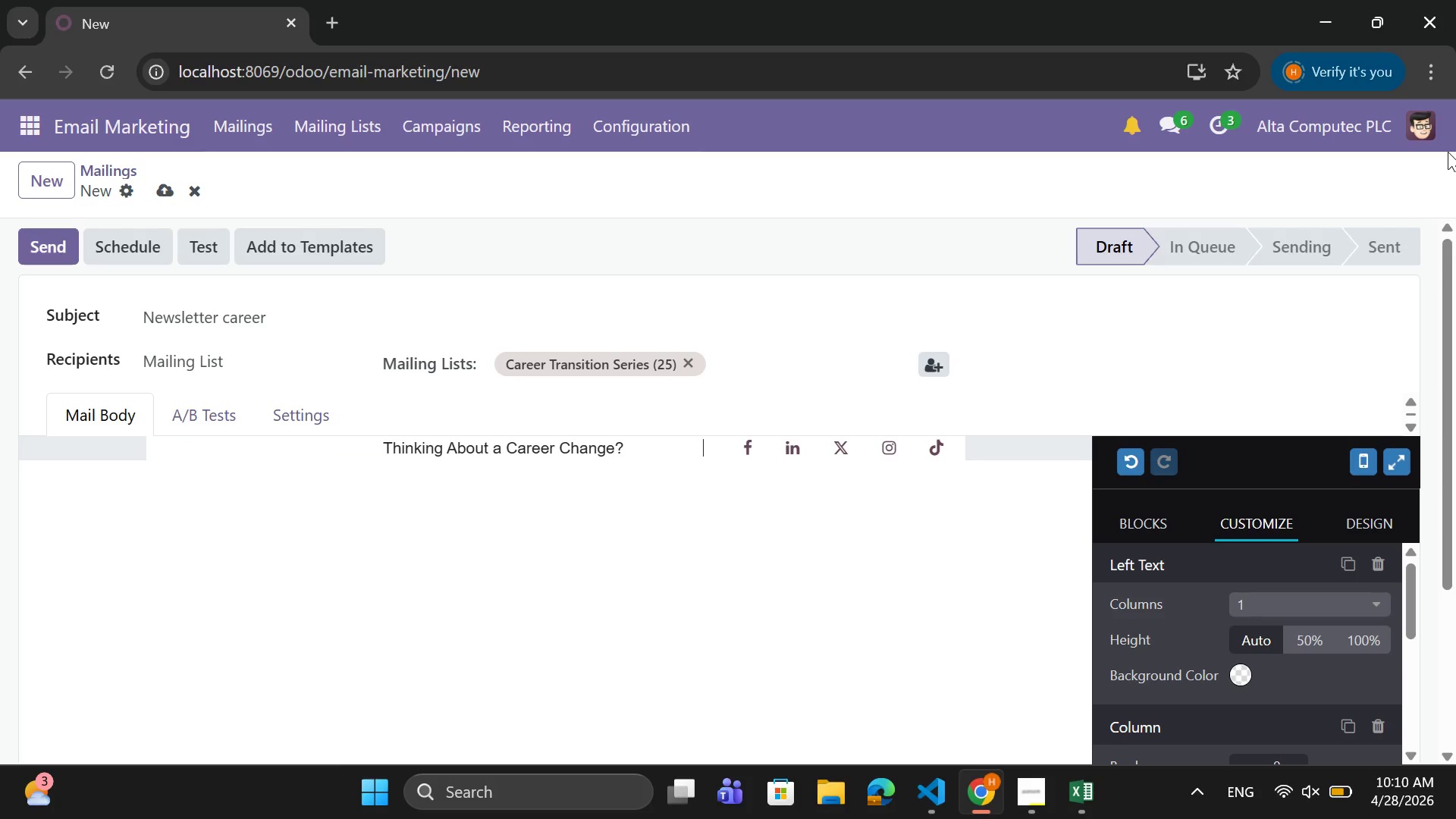 
key(Space)
 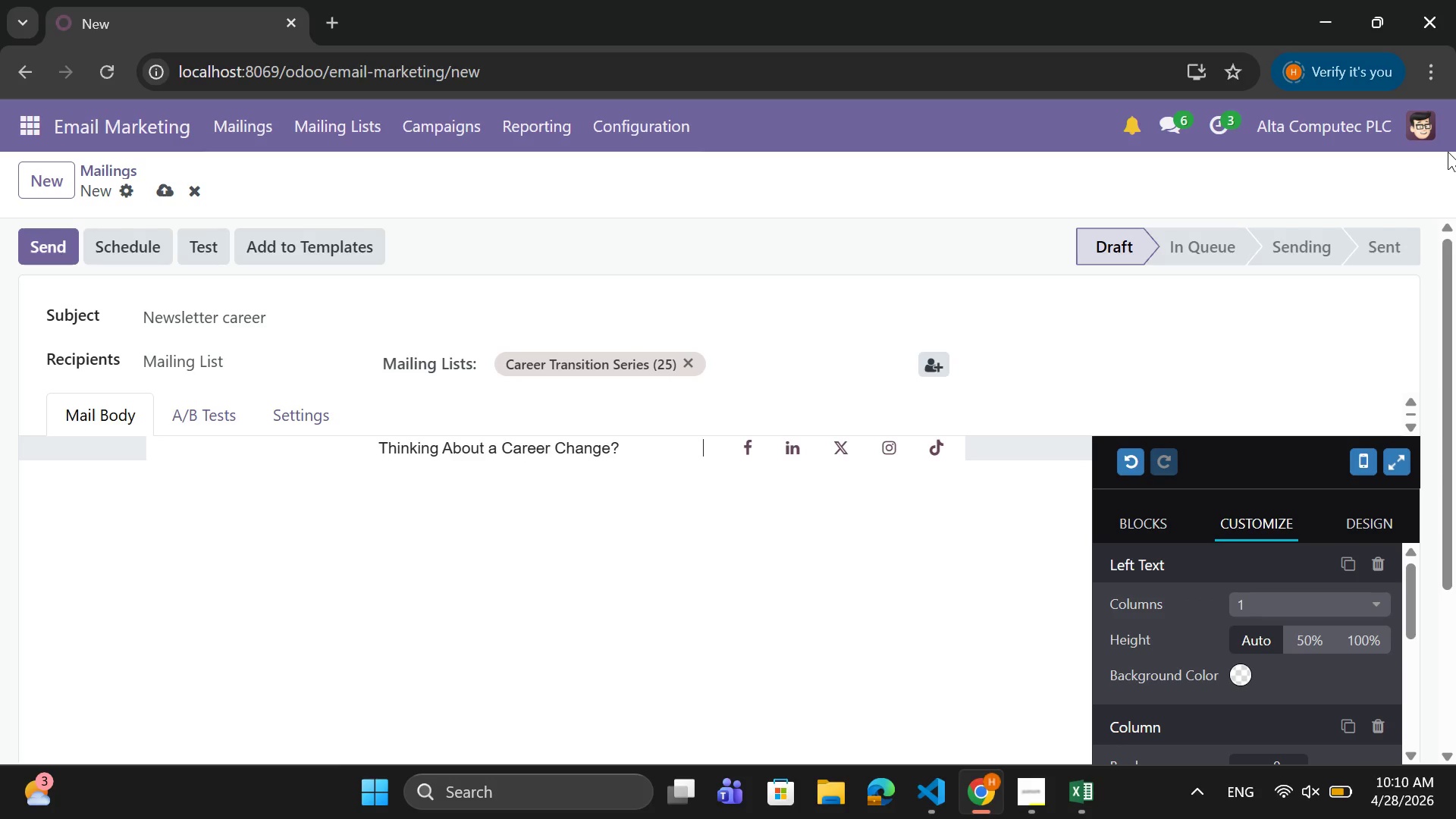 
key(Space)
 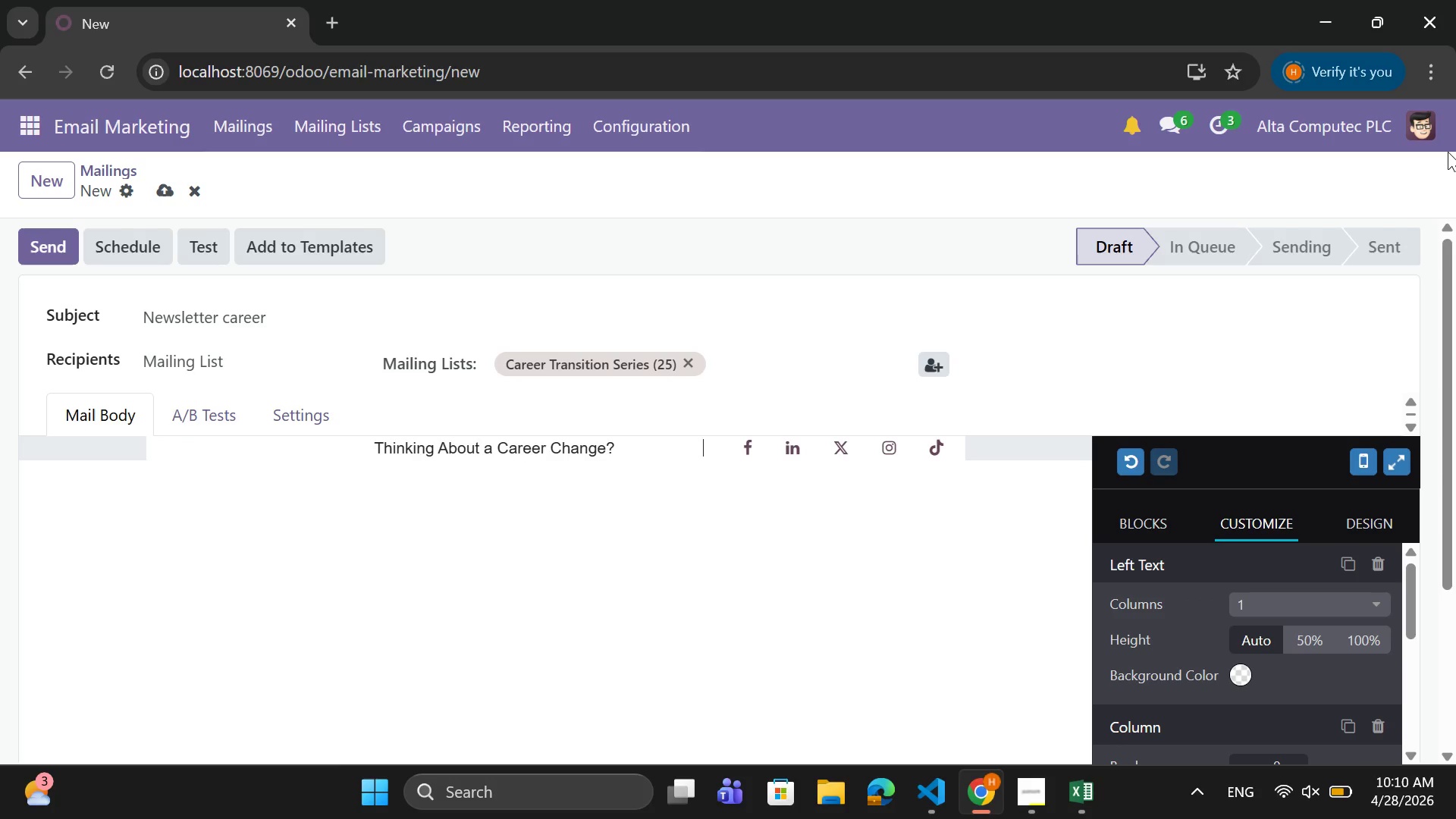 
key(Space)
 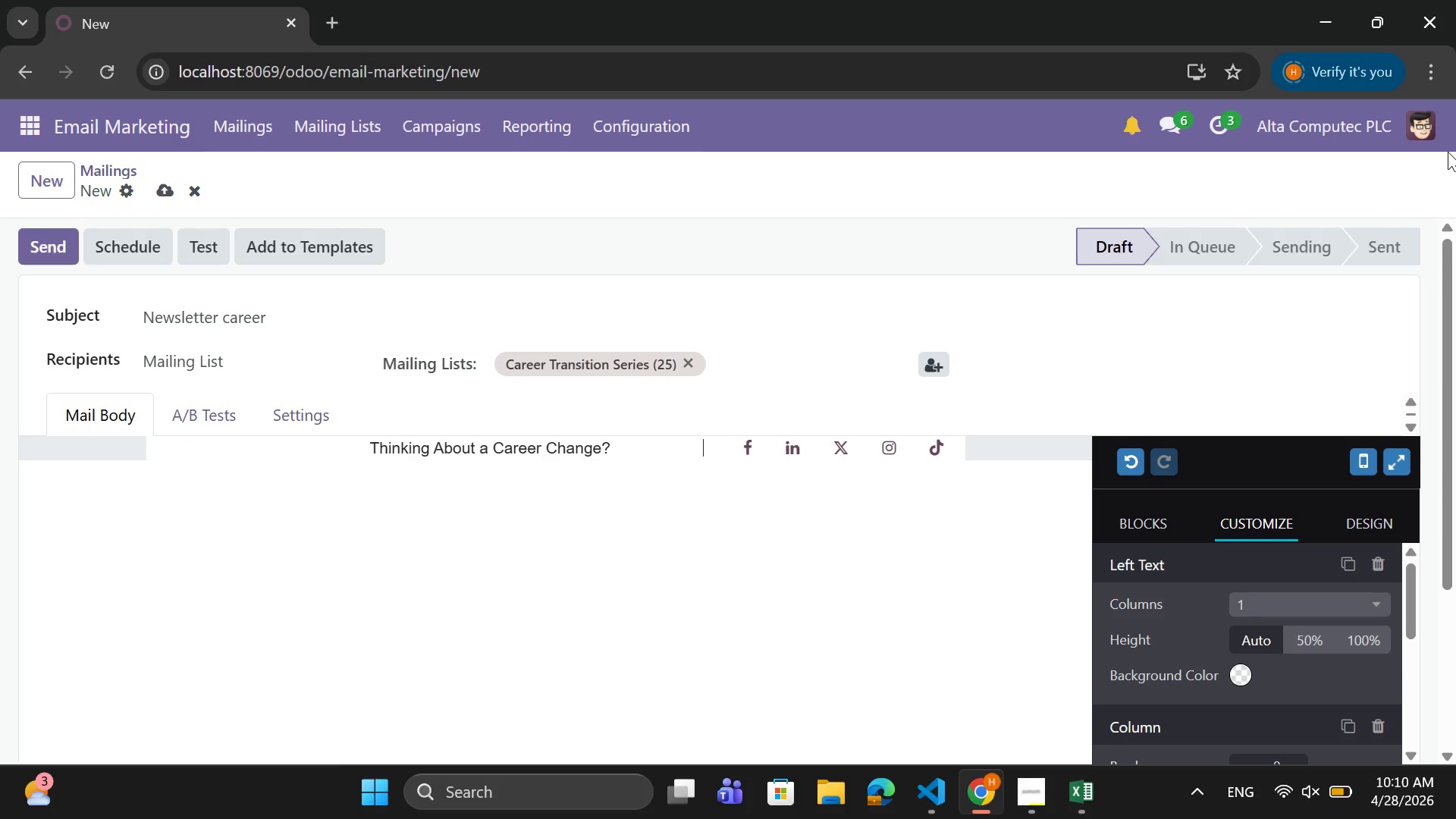 
key(Space)
 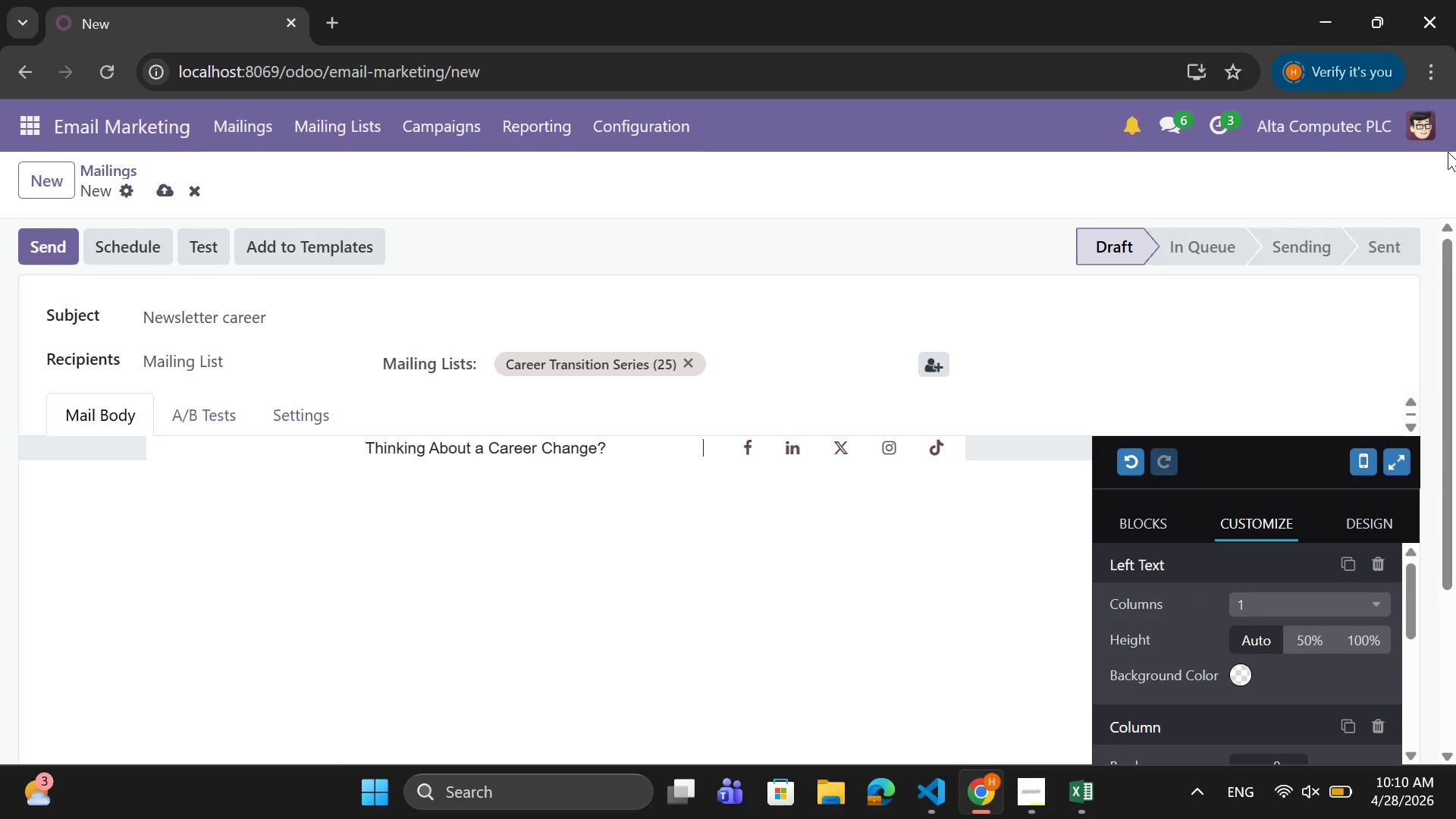 
key(Space)
 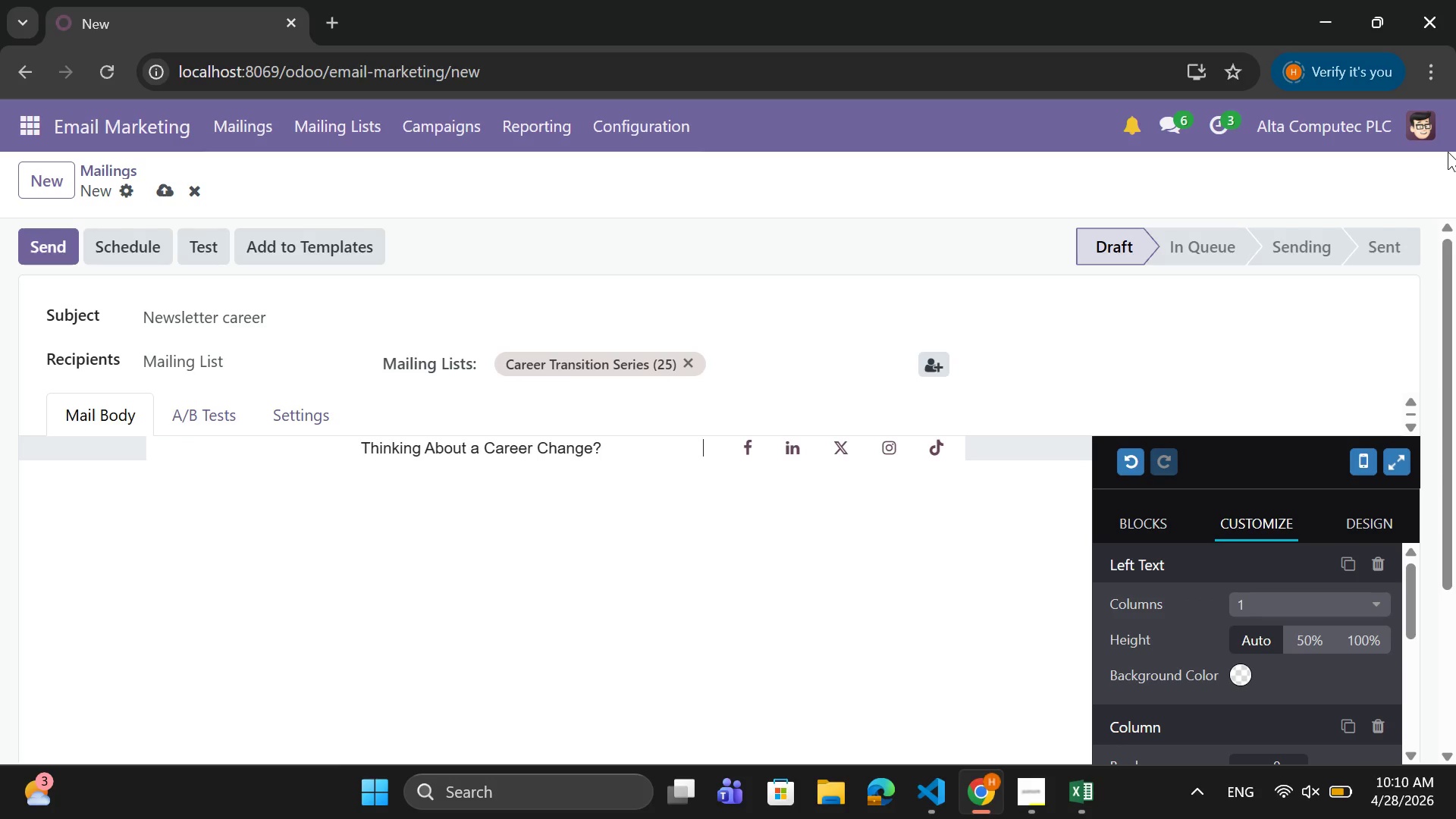 
key(Space)
 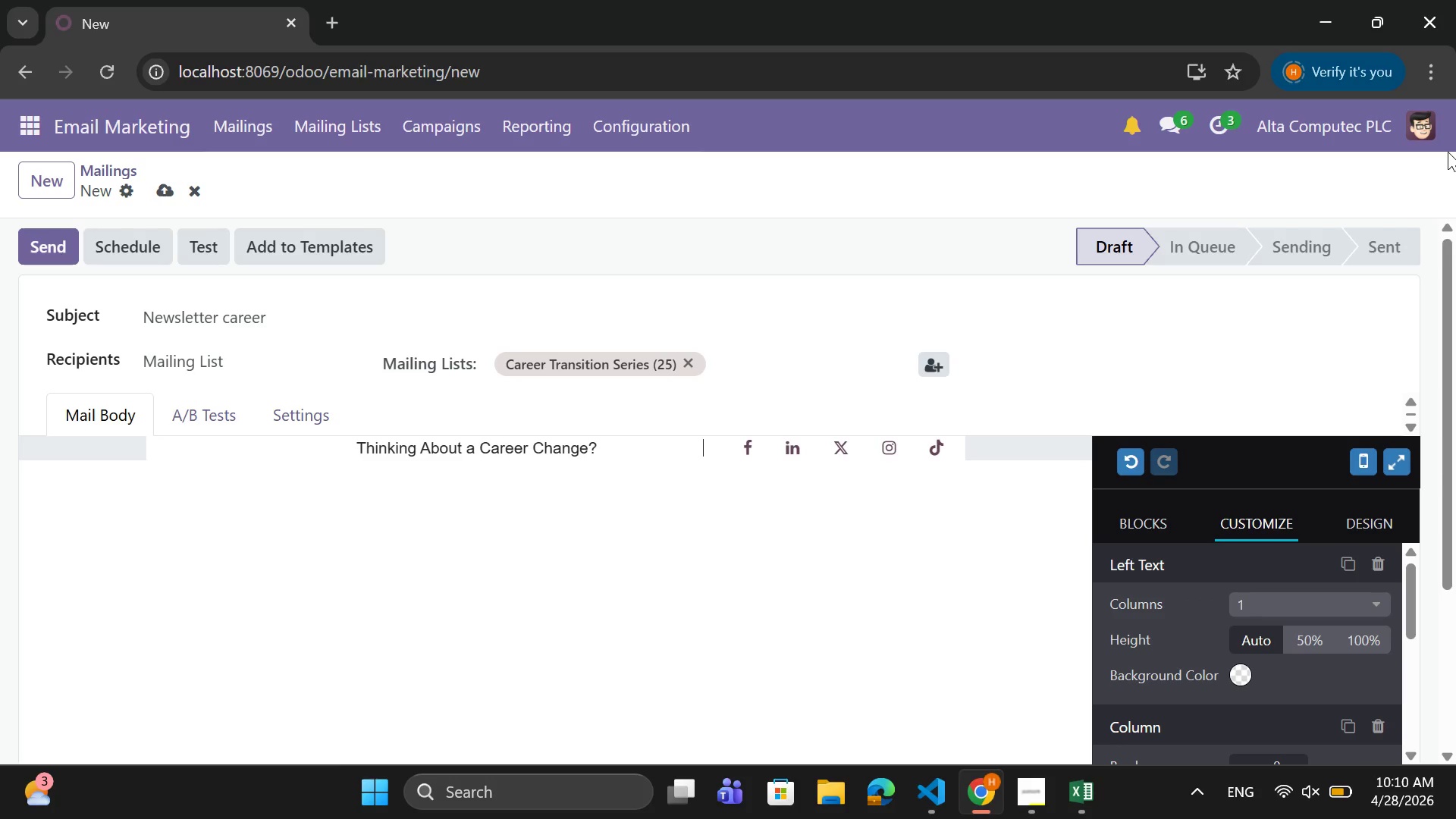 
key(Space)
 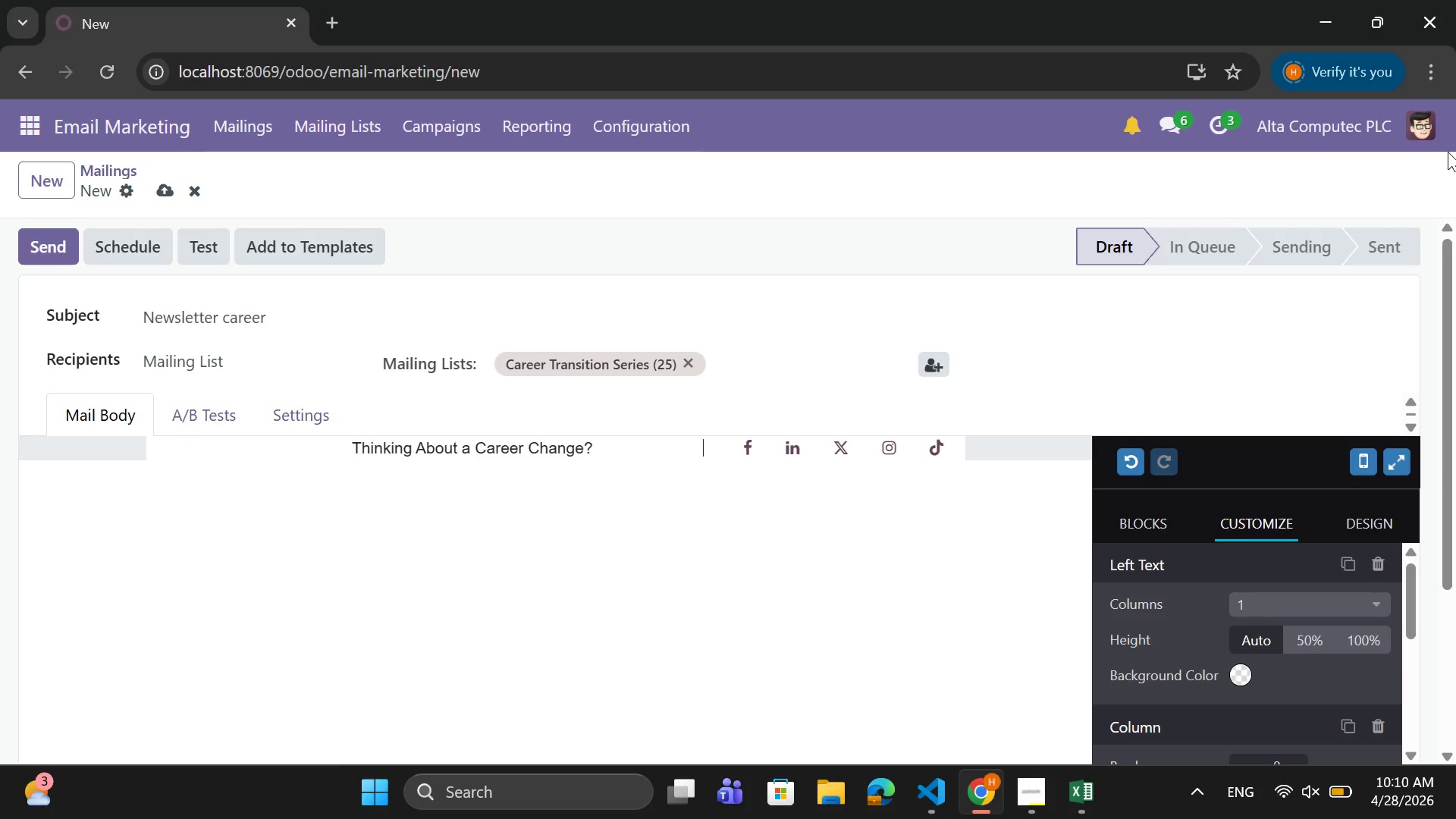 
key(Space)
 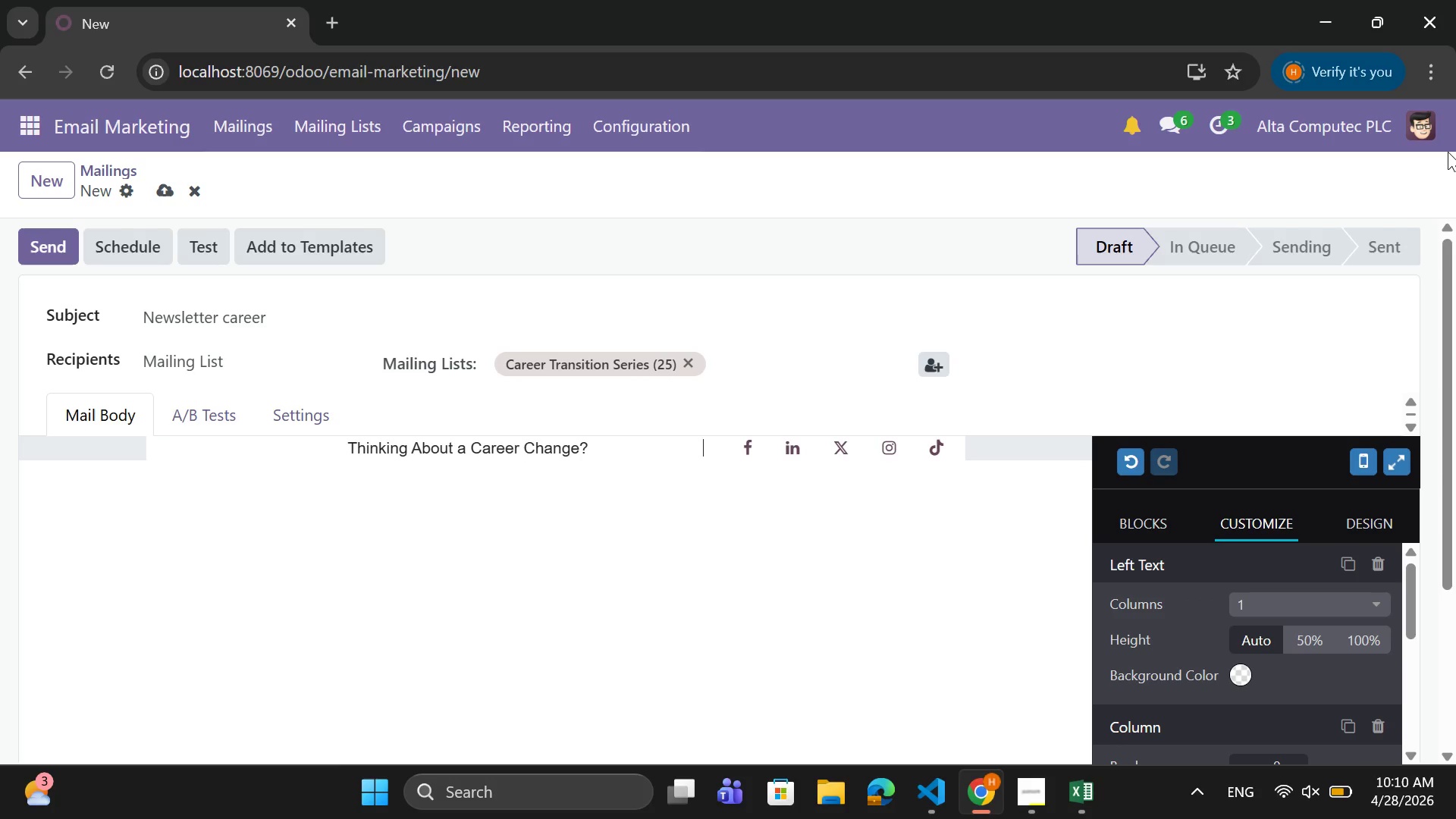 
key(Space)
 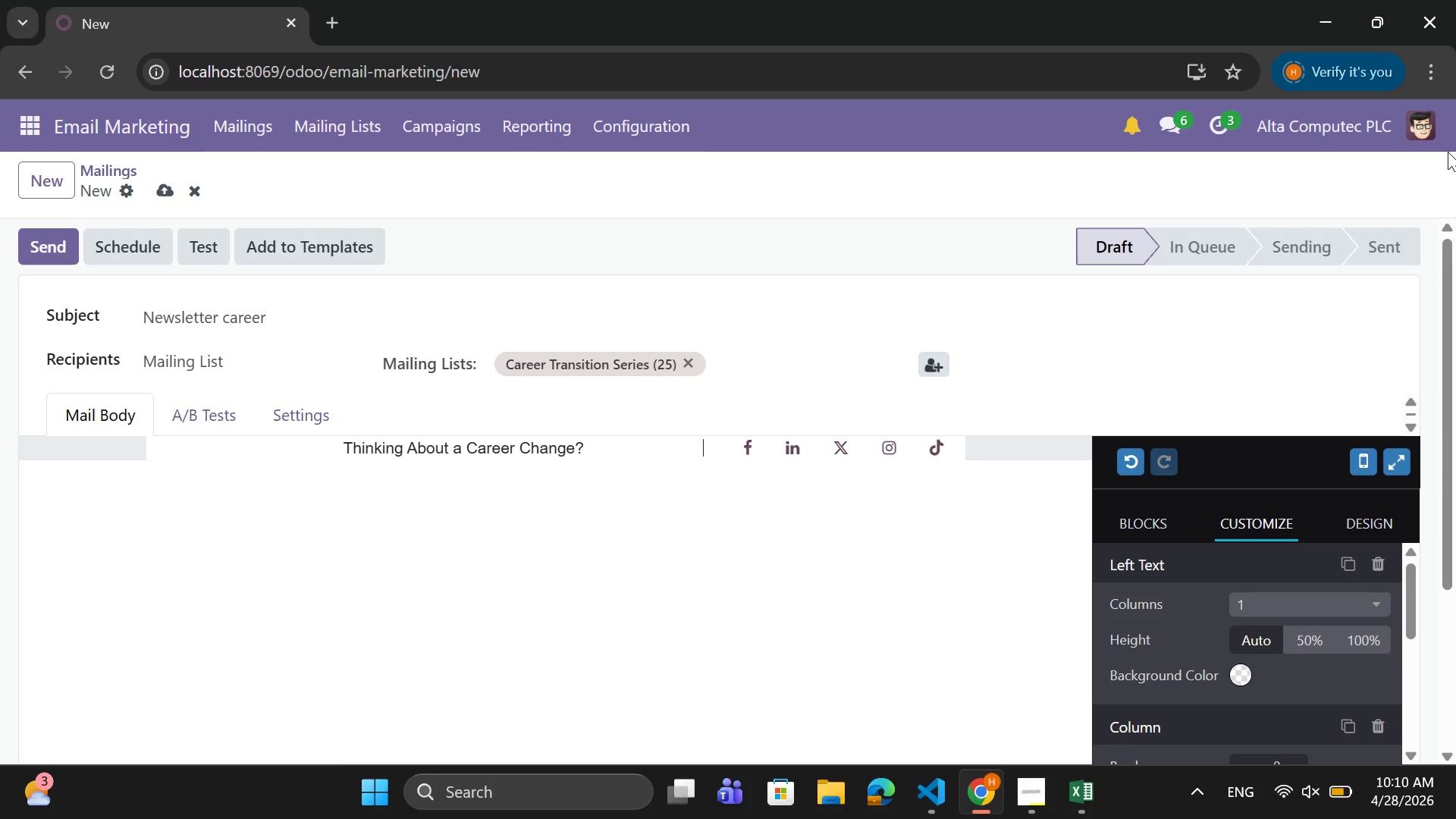 
key(Space)
 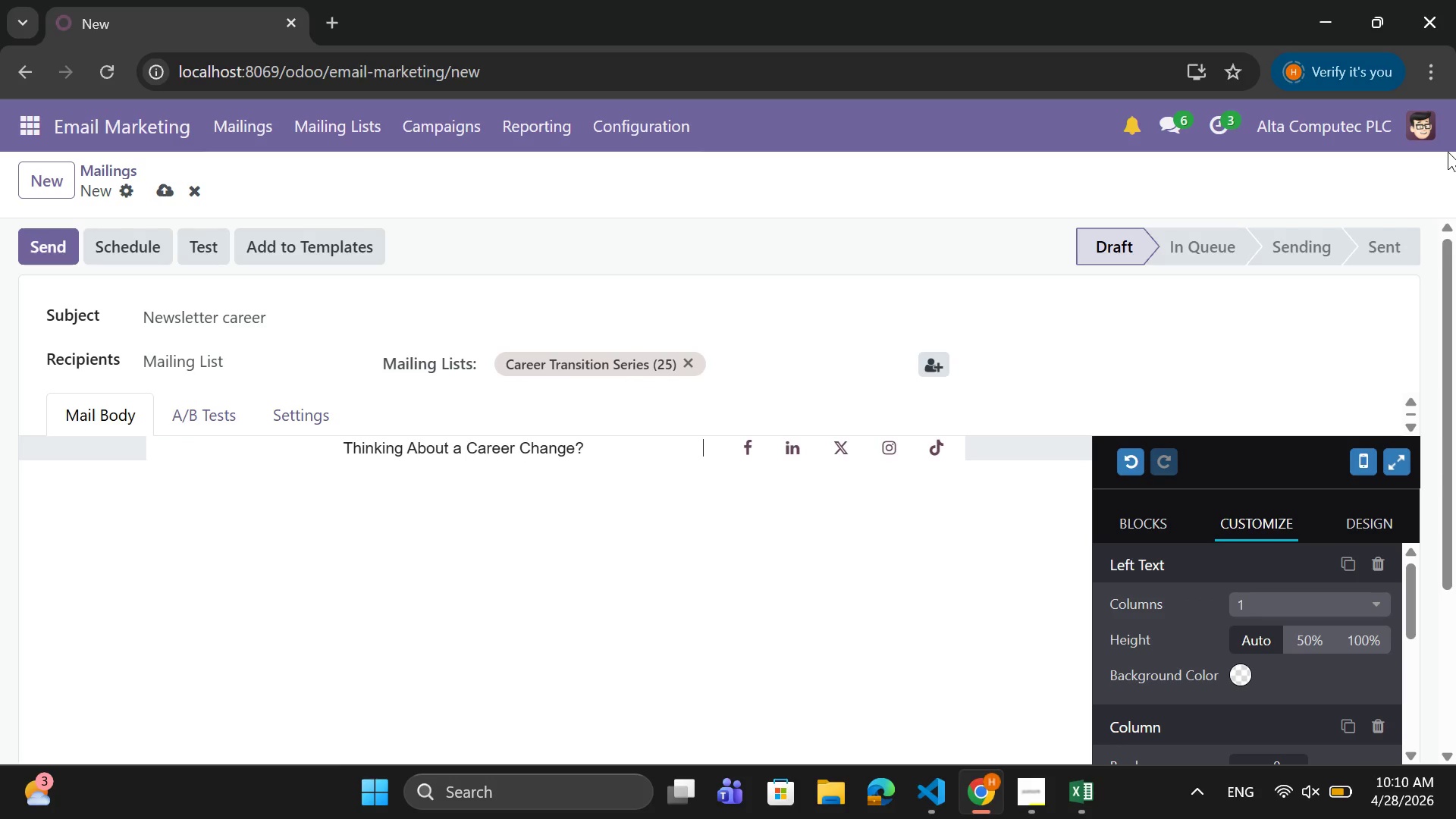 
key(Space)
 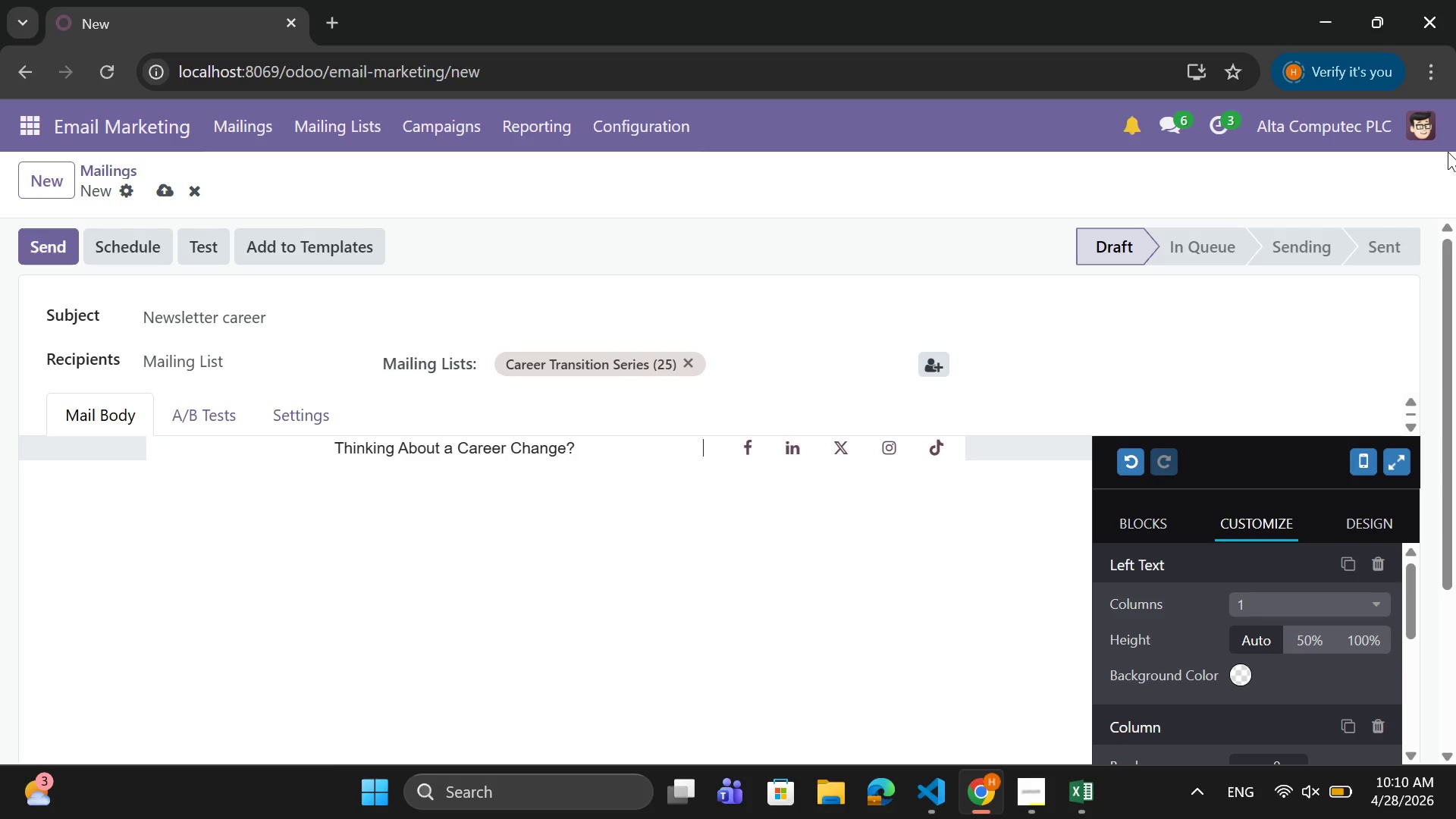 
key(Space)
 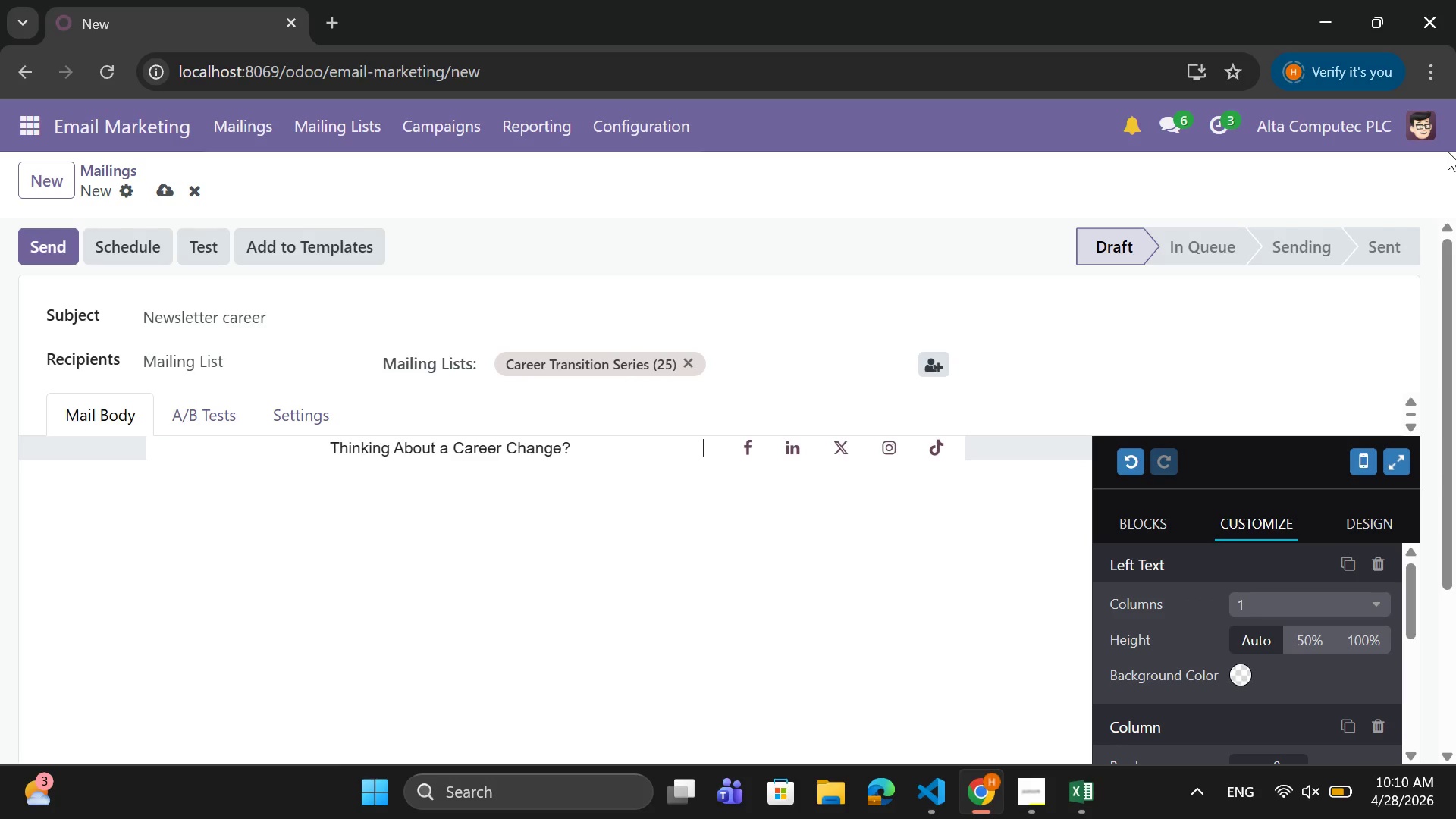 
key(Space)
 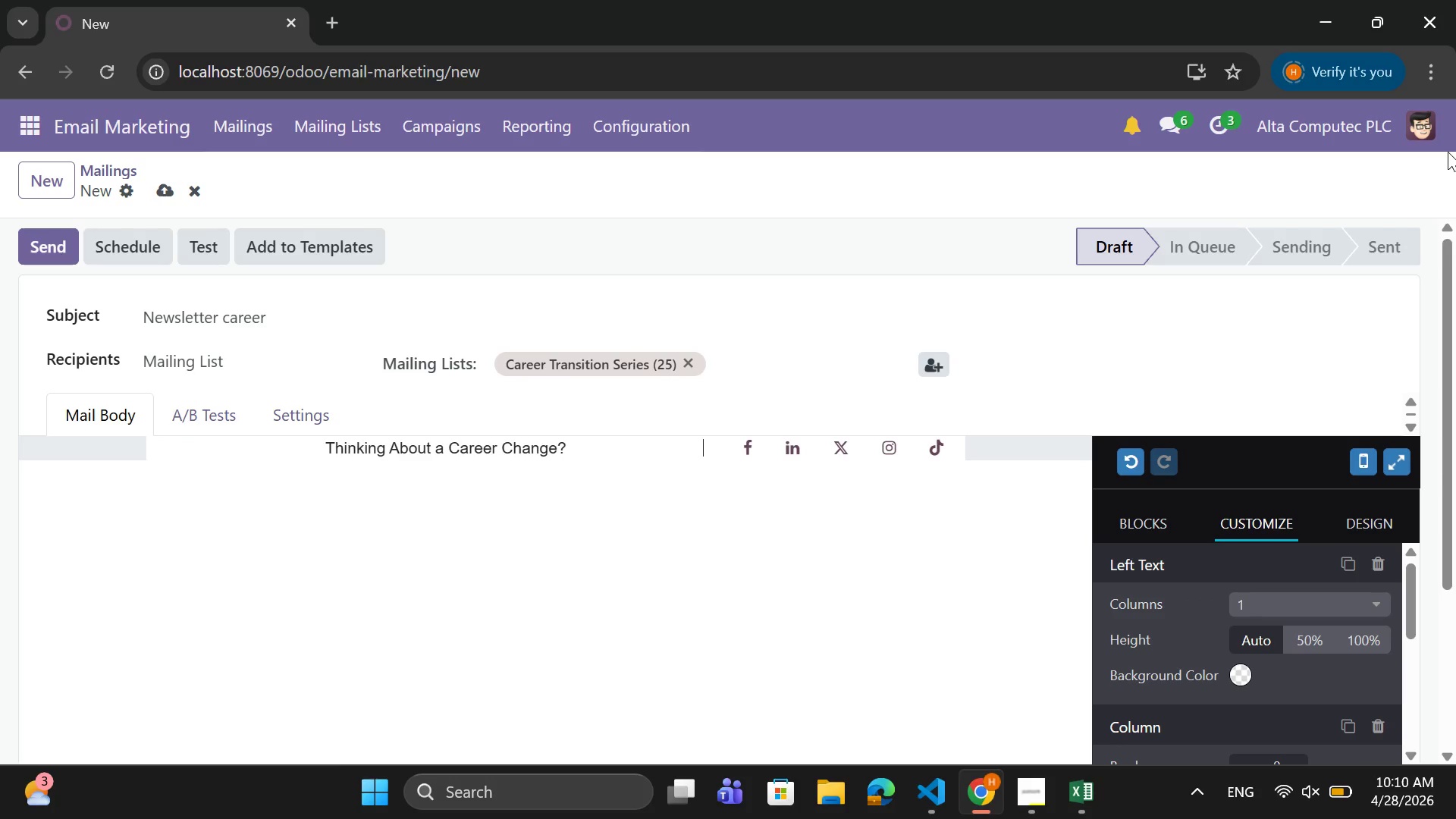 
key(Space)
 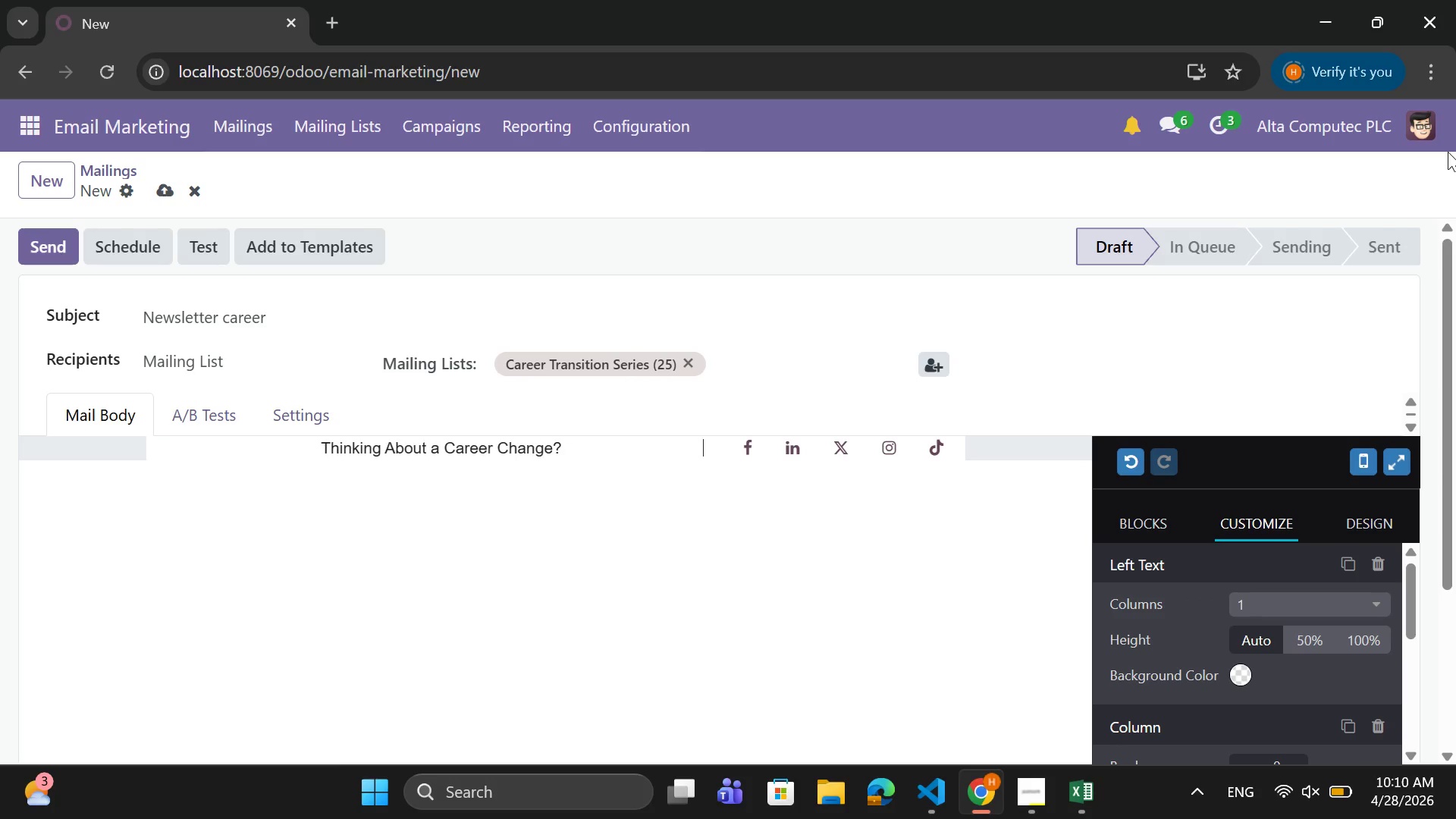 
key(Space)
 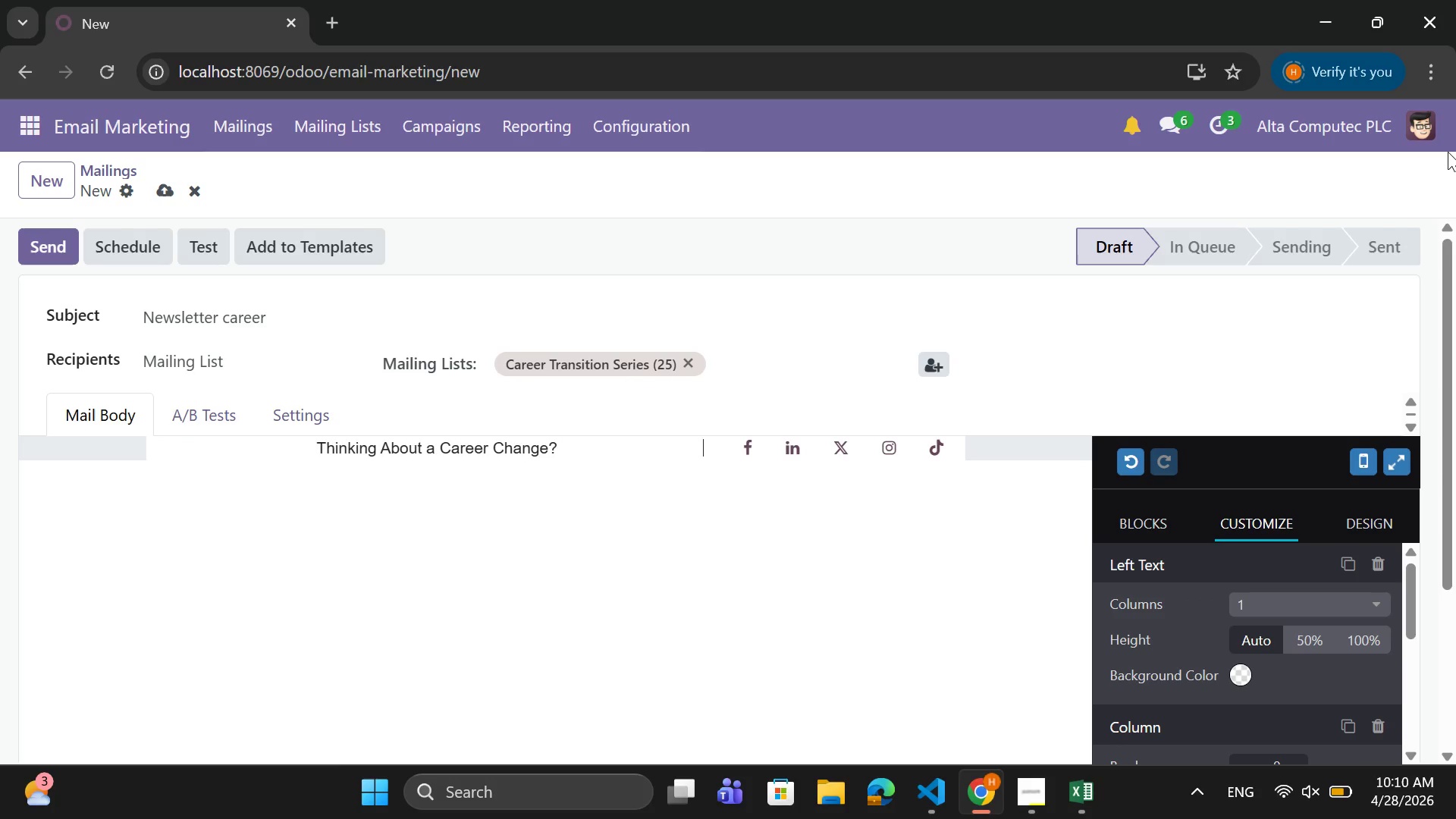 
key(Space)
 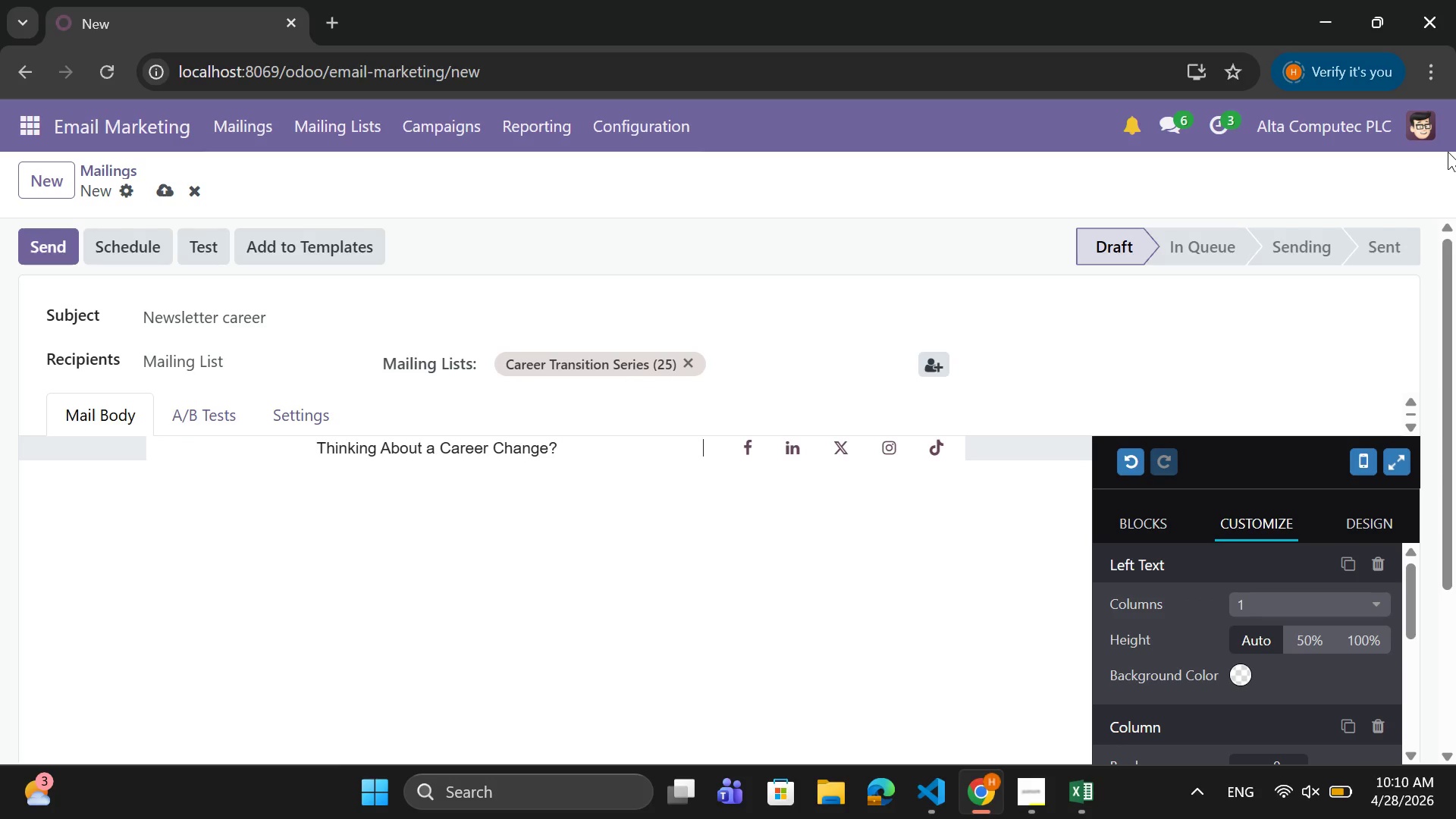 
key(Space)
 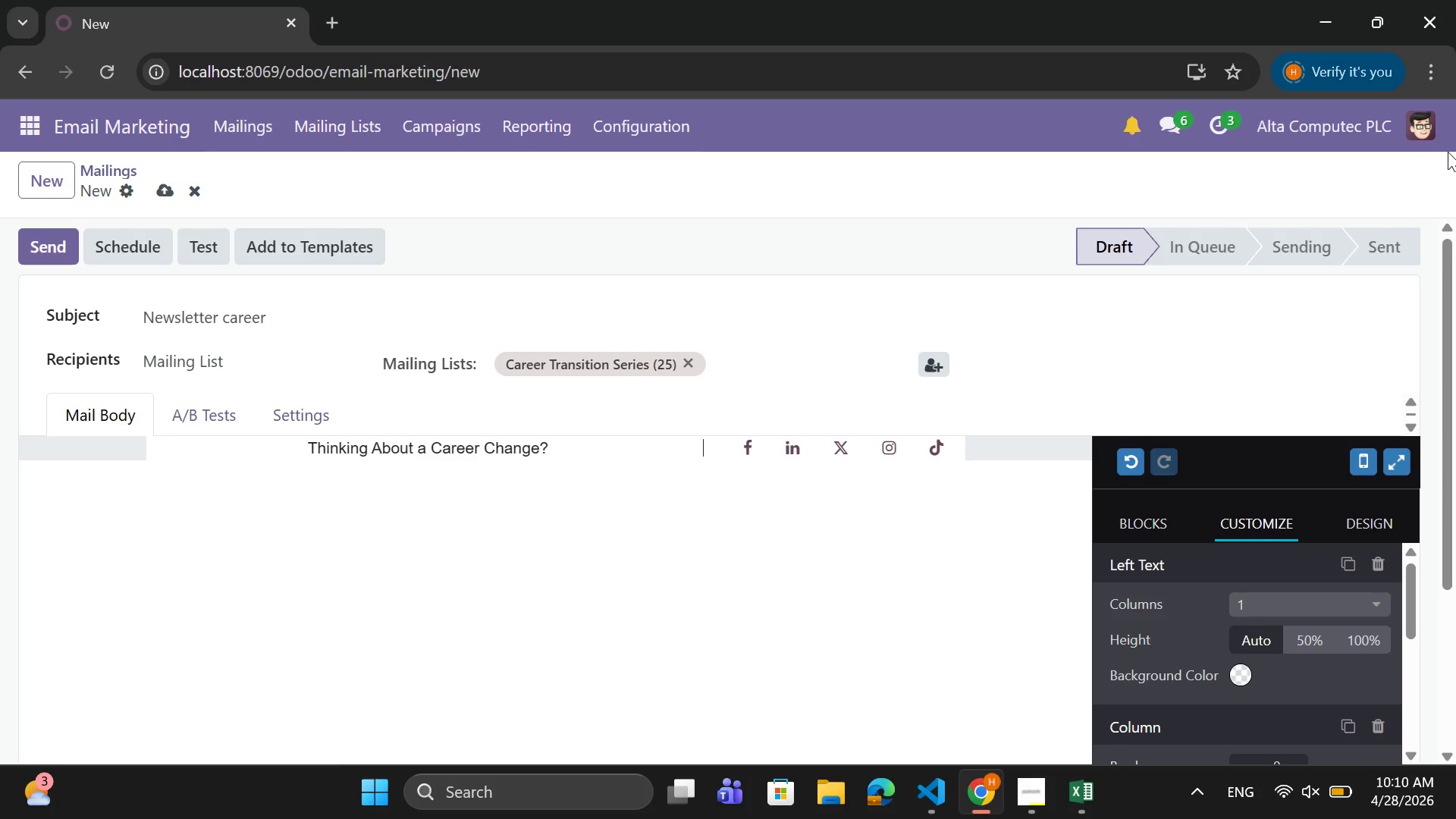 
key(Space)
 